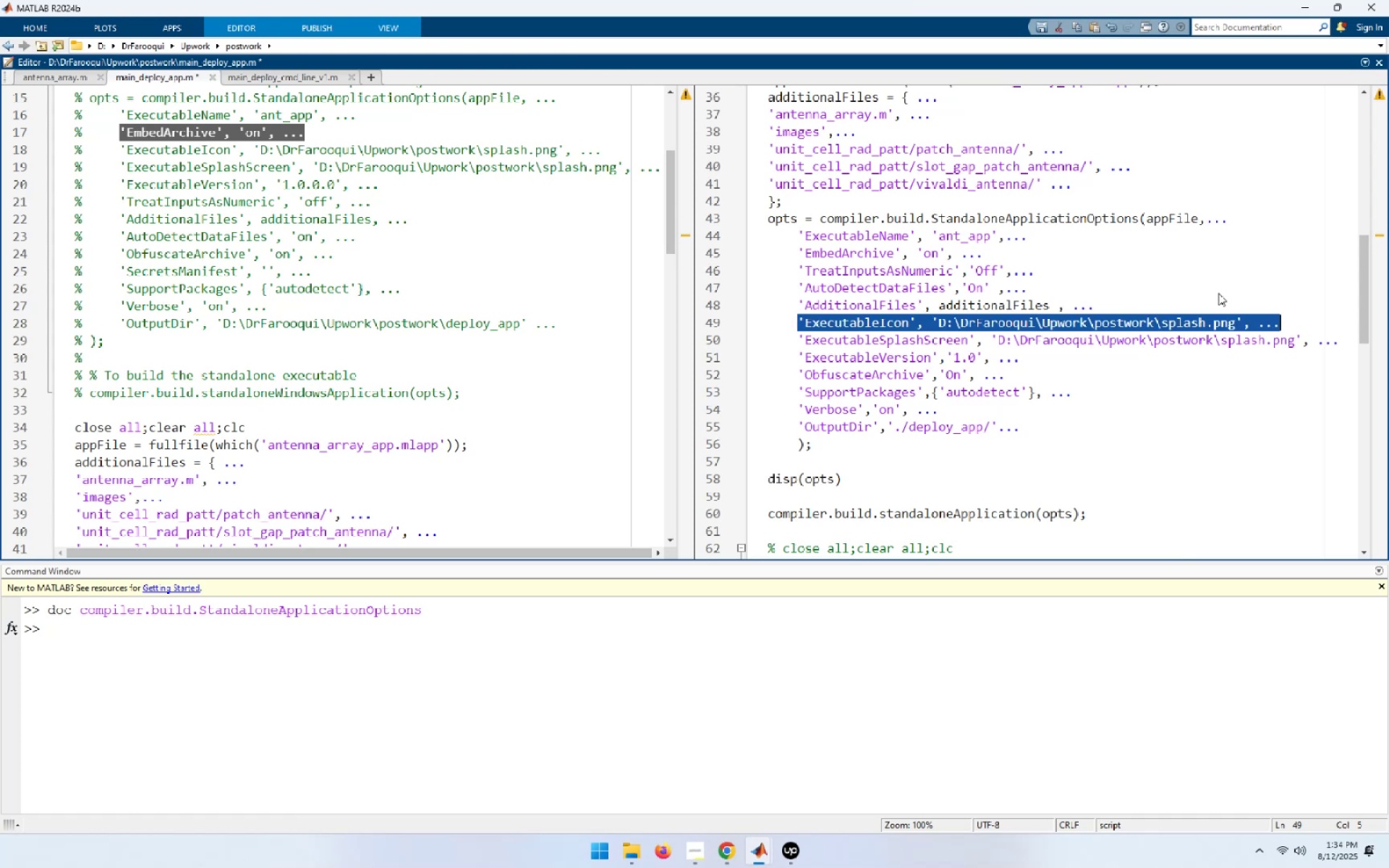 
key(Shift+ArrowDown)
 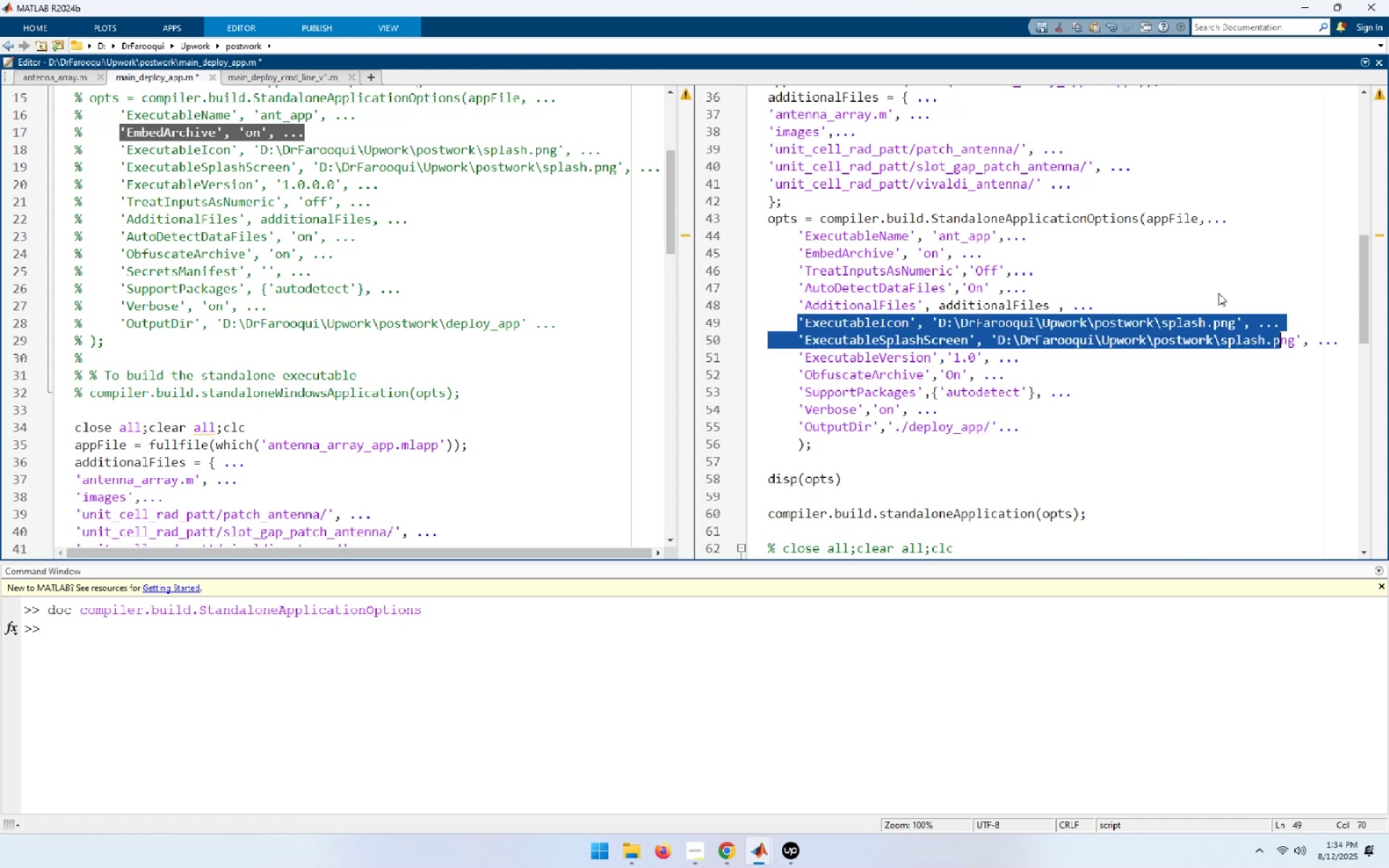 
key(Shift+End)
 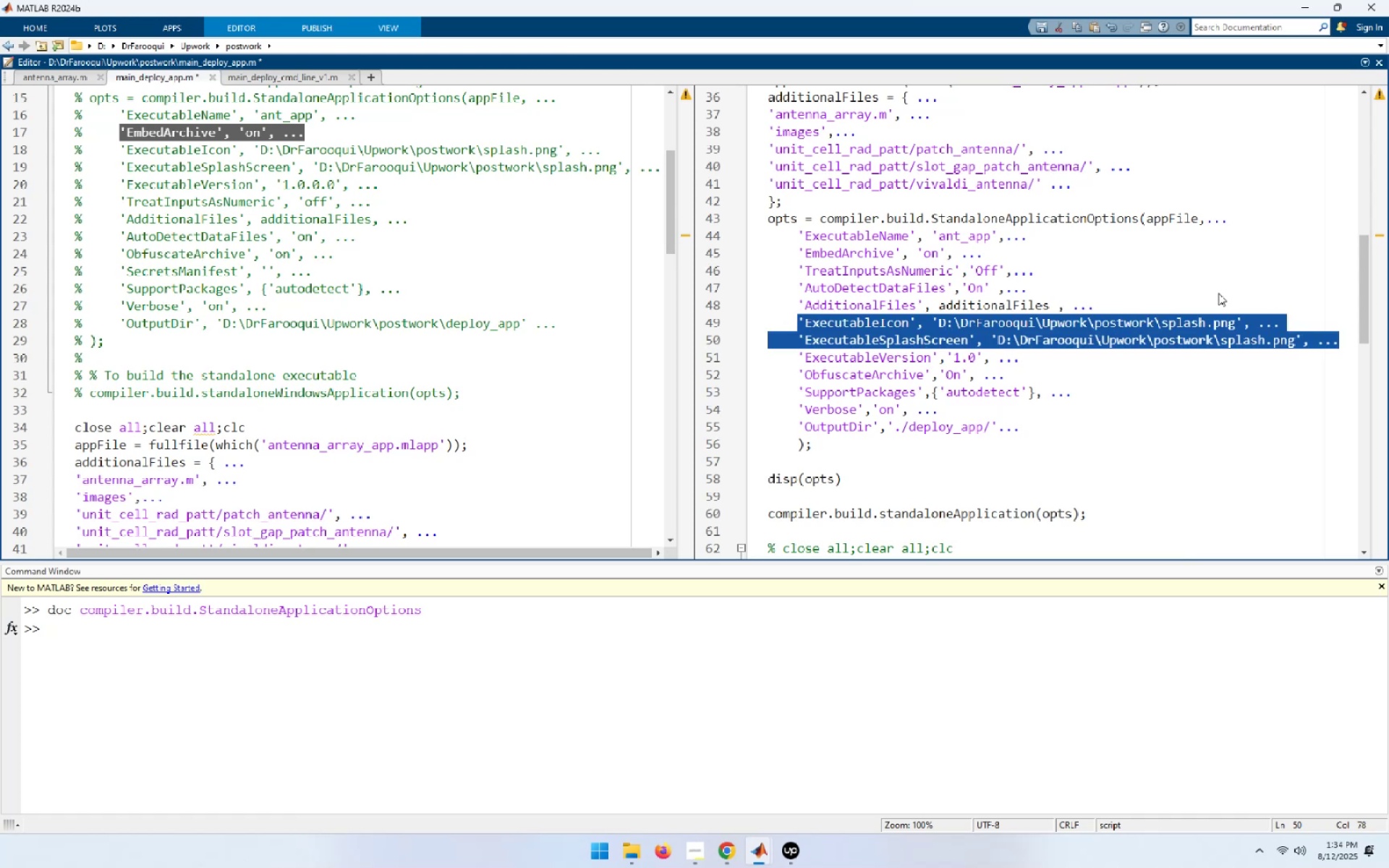 
key(Control+X)
 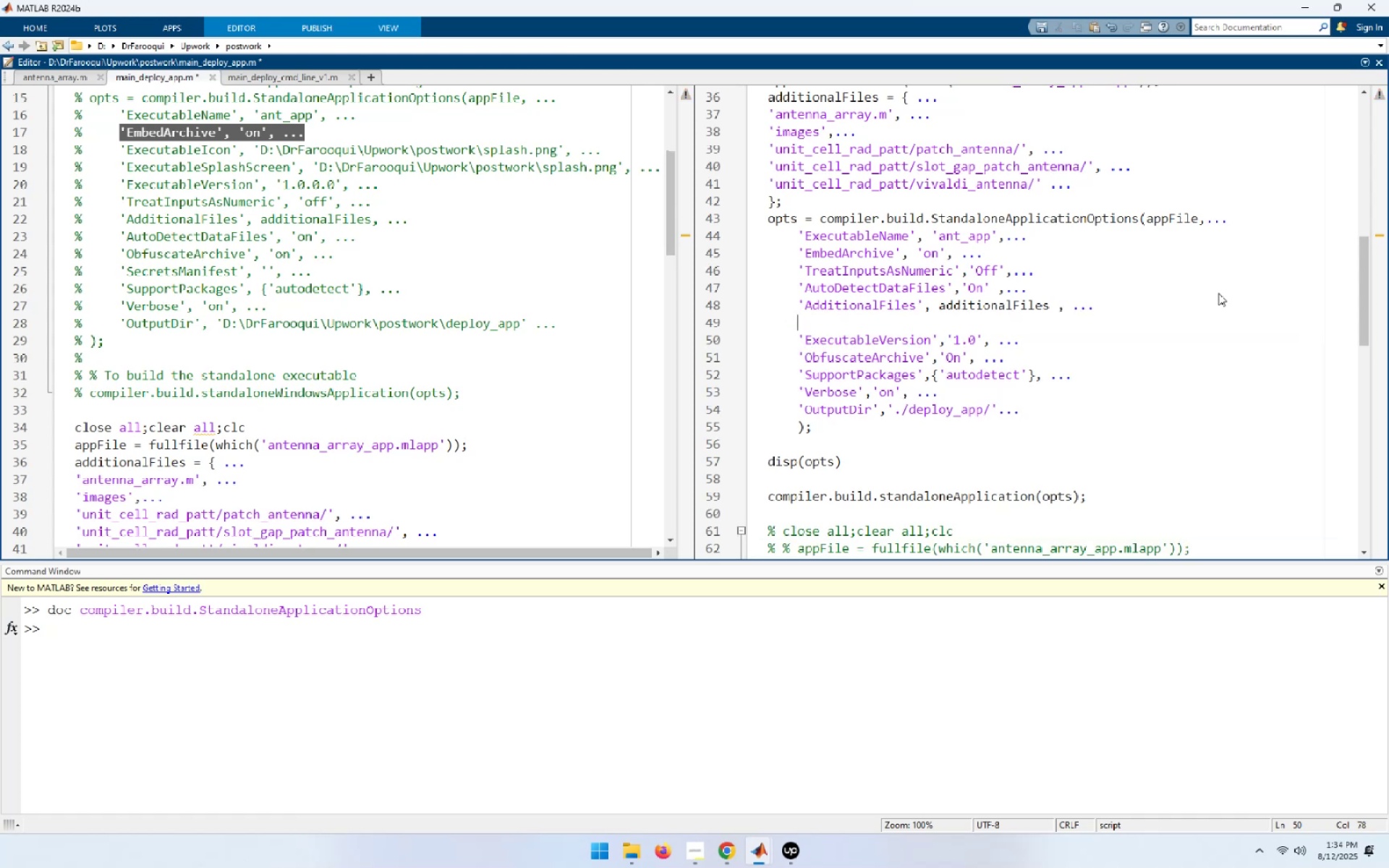 
key(ArrowUp)
 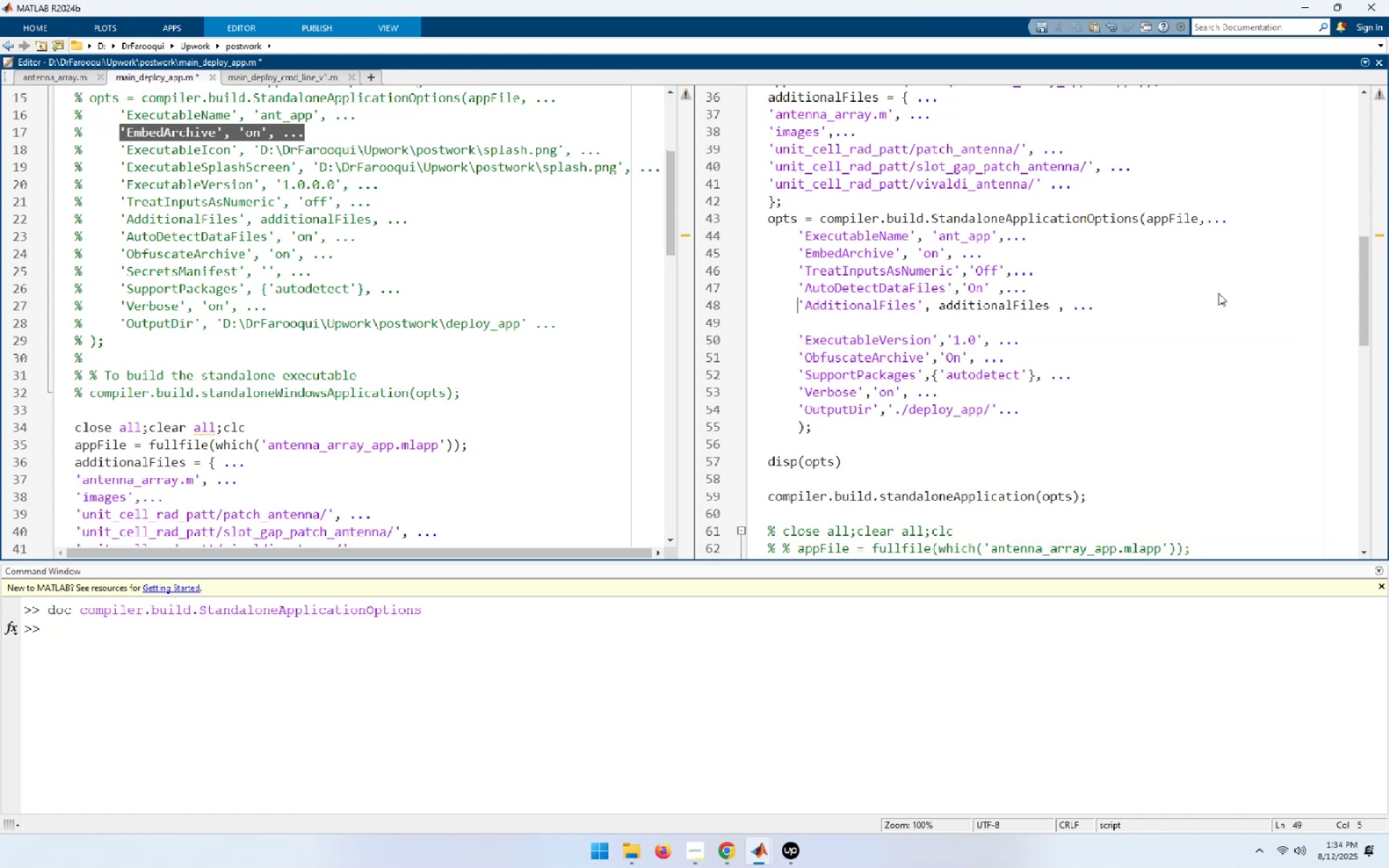 
key(ArrowUp)
 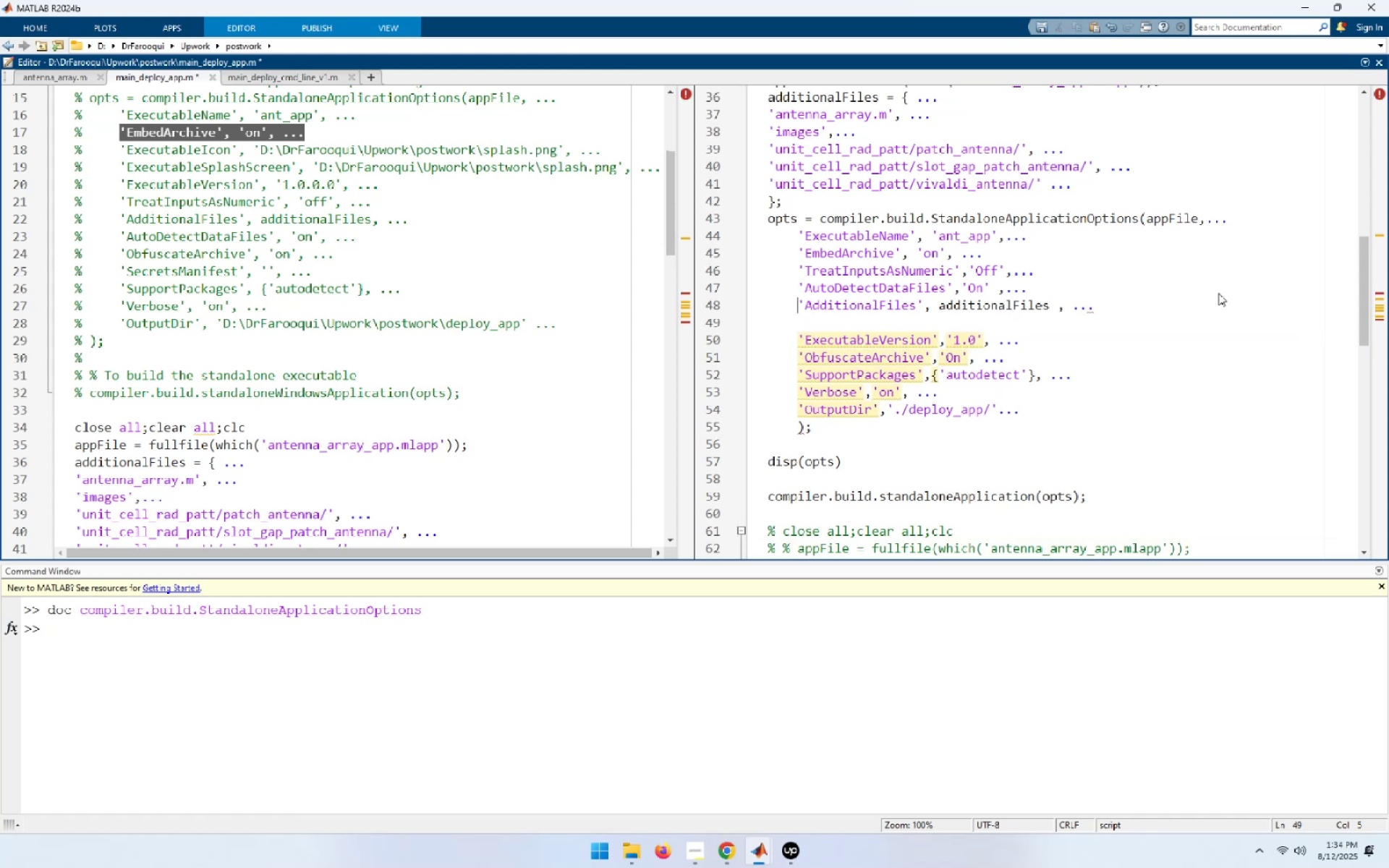 
key(ArrowUp)
 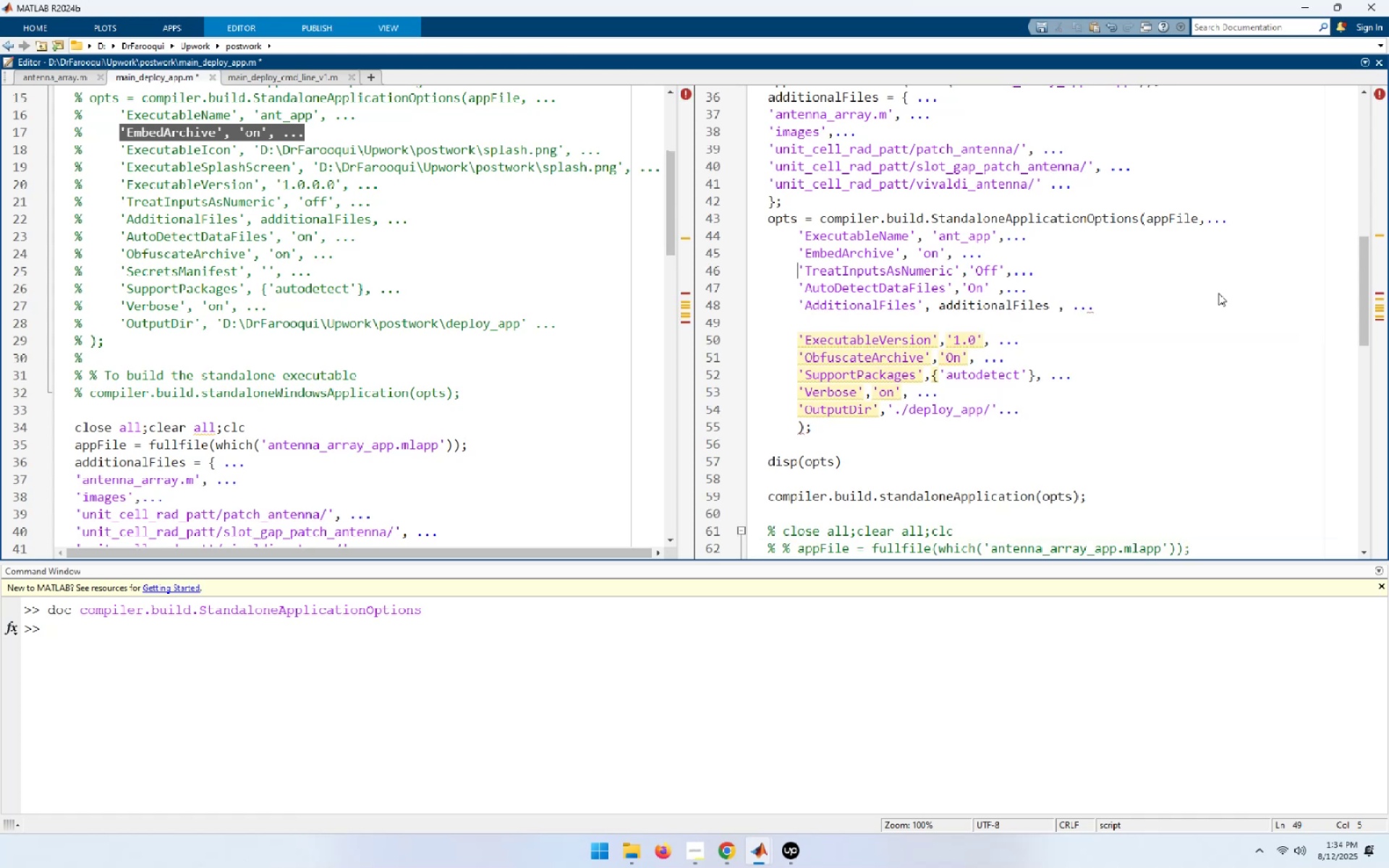 
key(ArrowUp)
 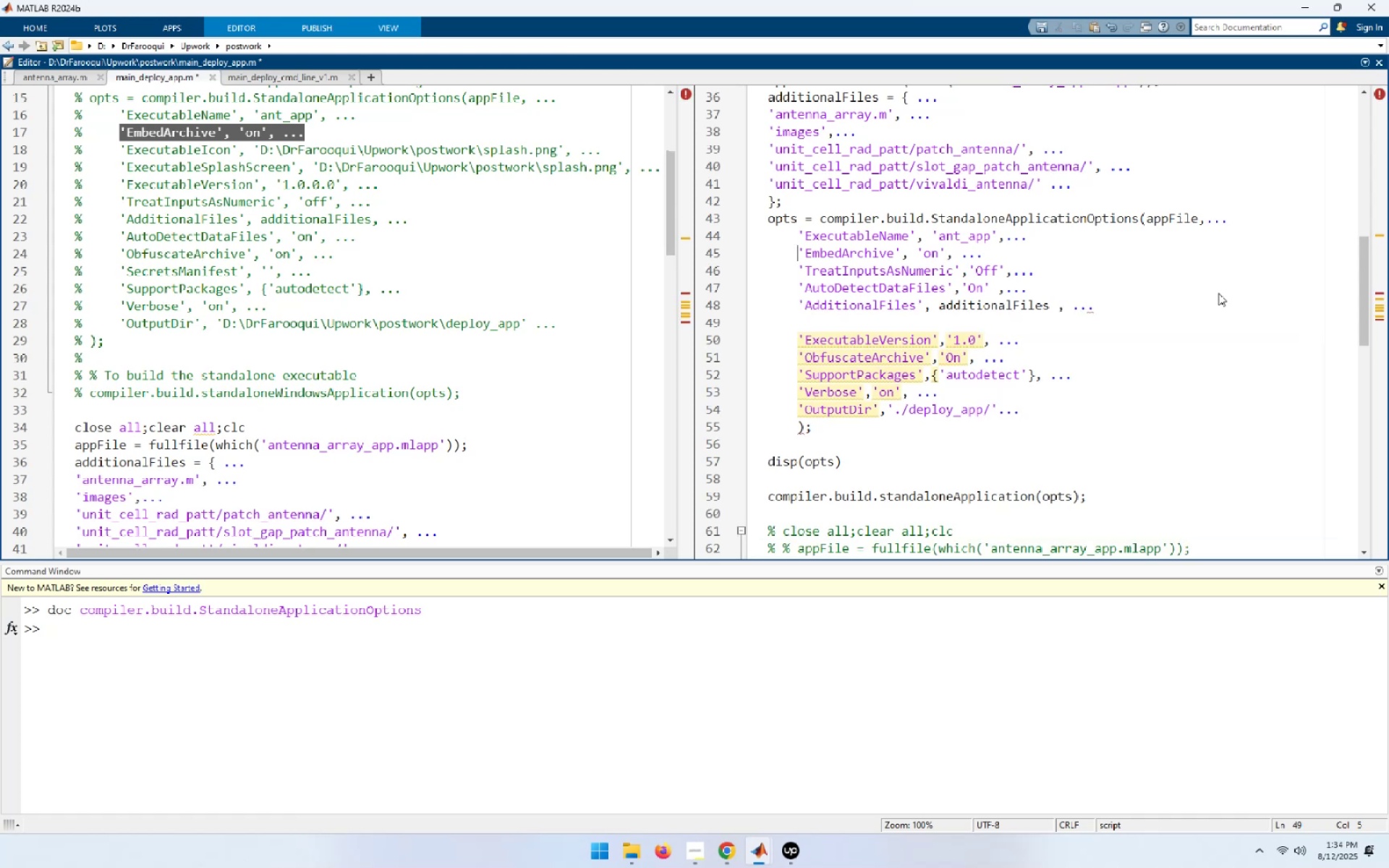 
key(End)
 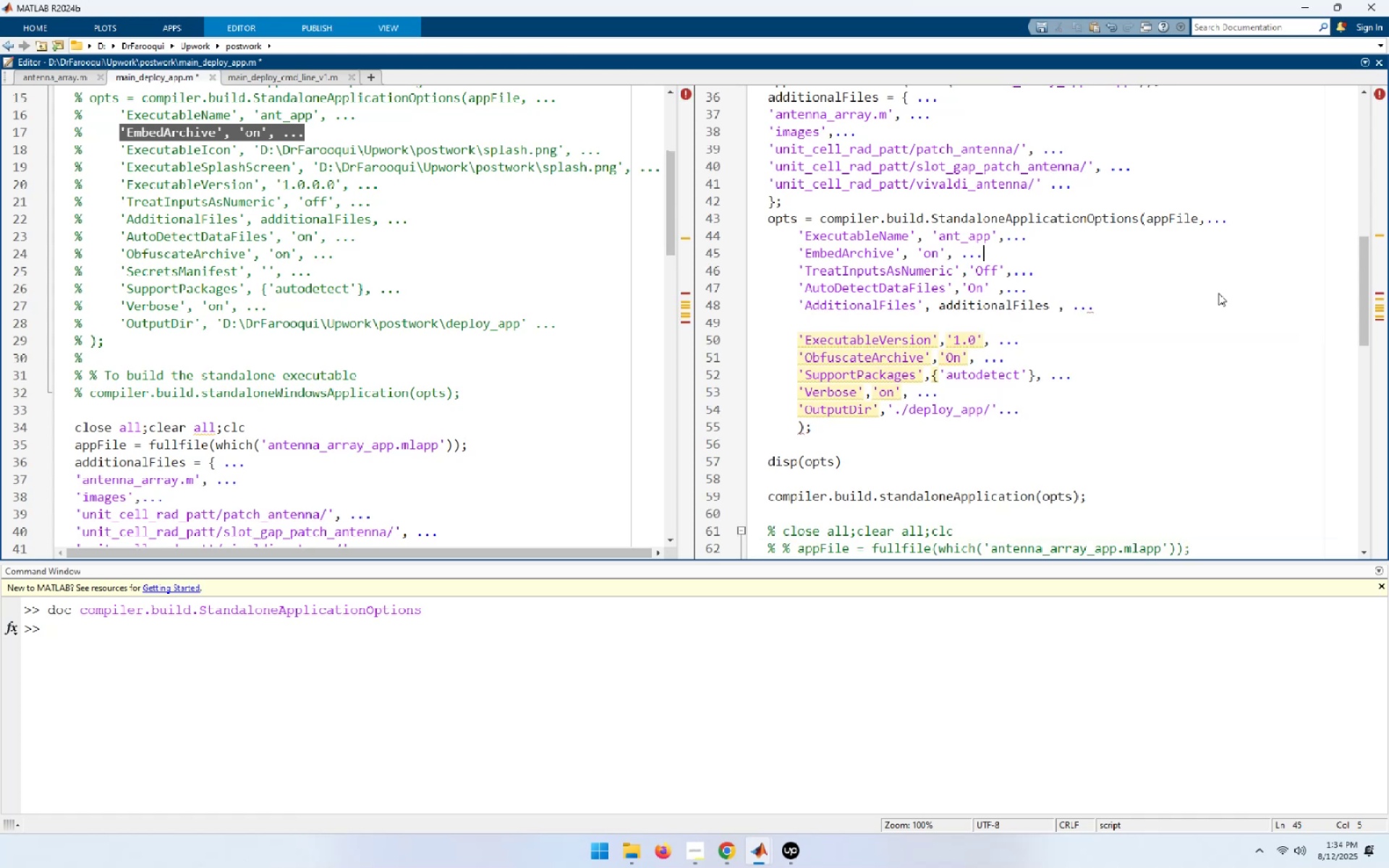 
key(NumpadEnter)
 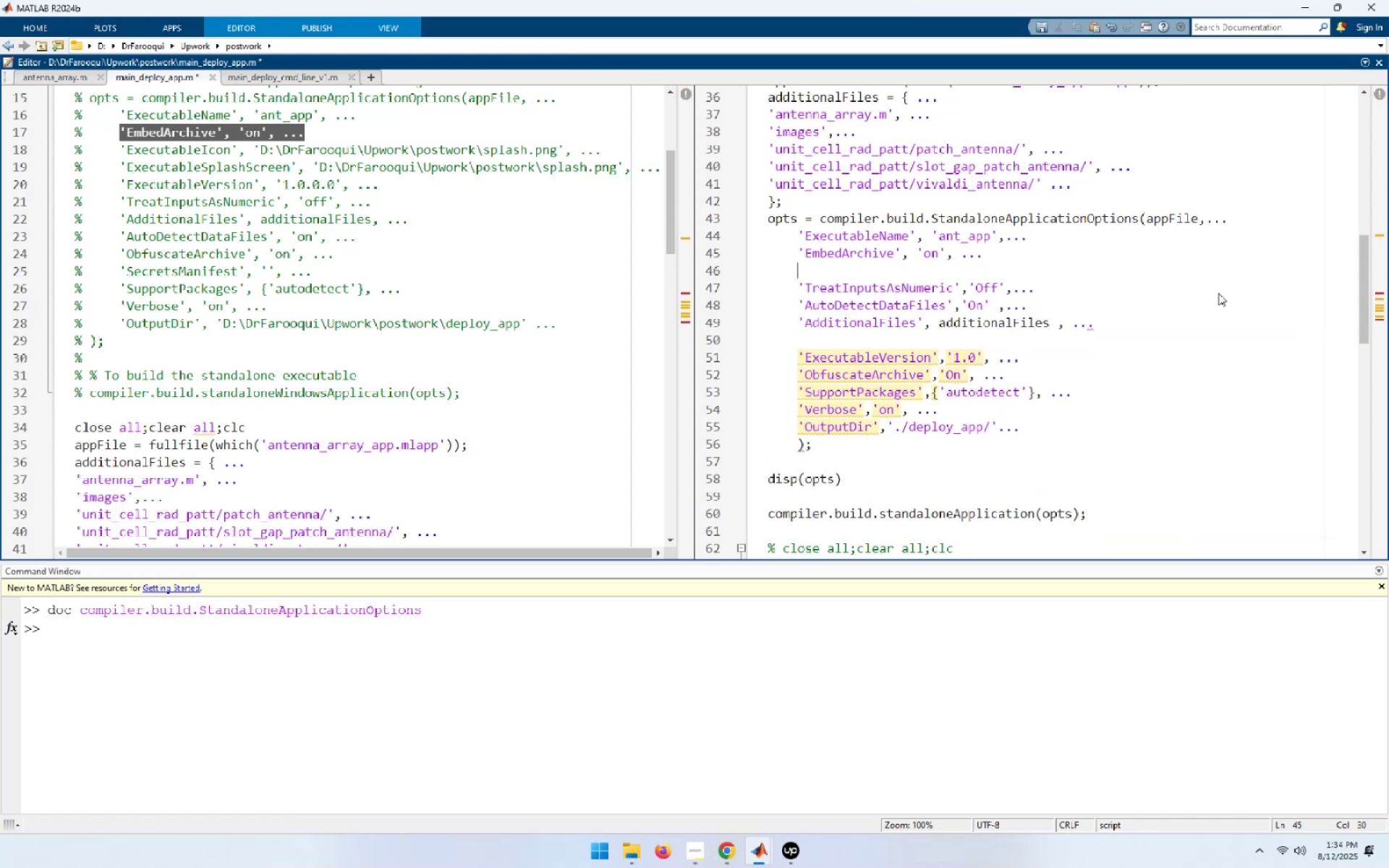 
key(Control+ControlLeft)
 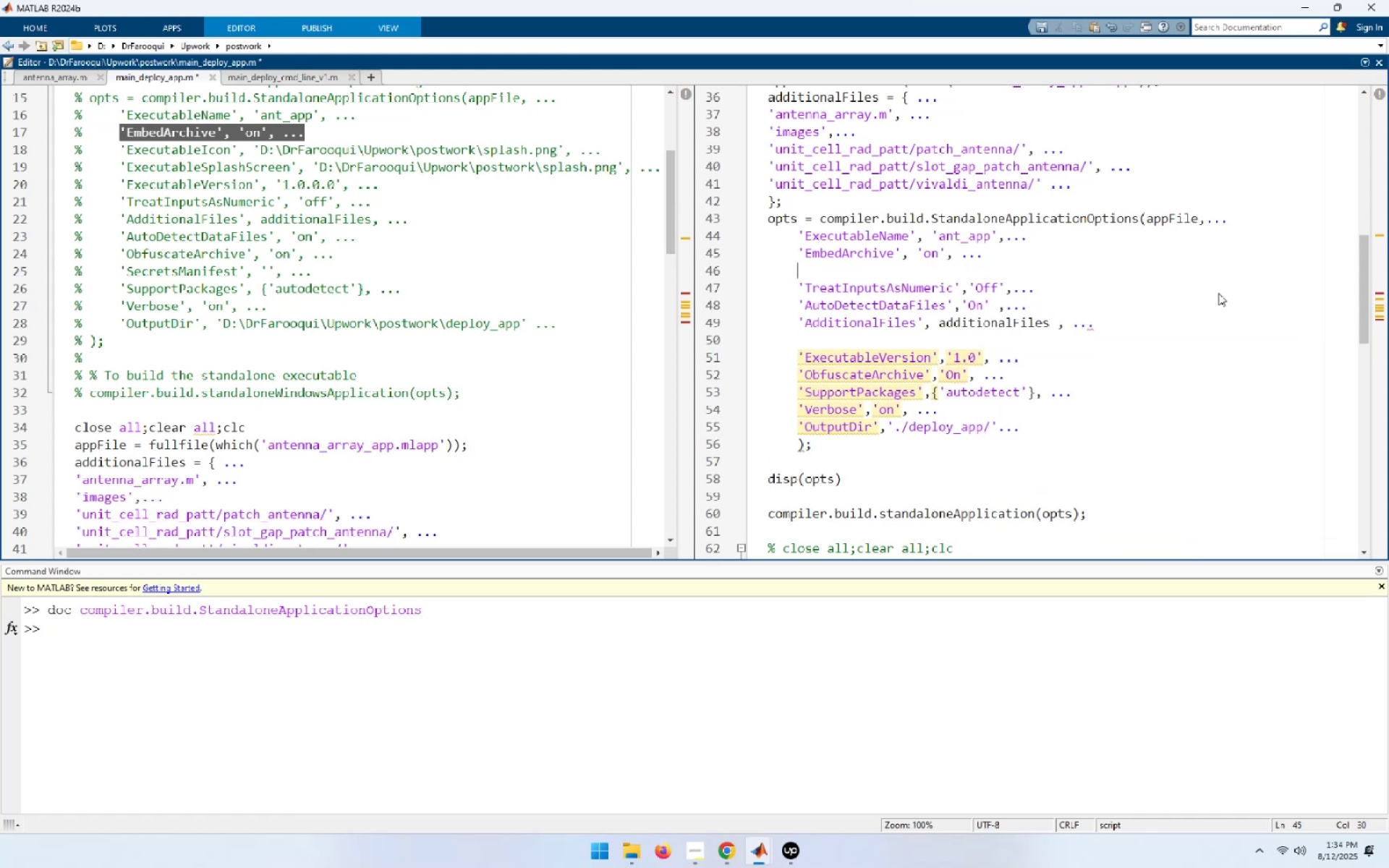 
key(Control+V)
 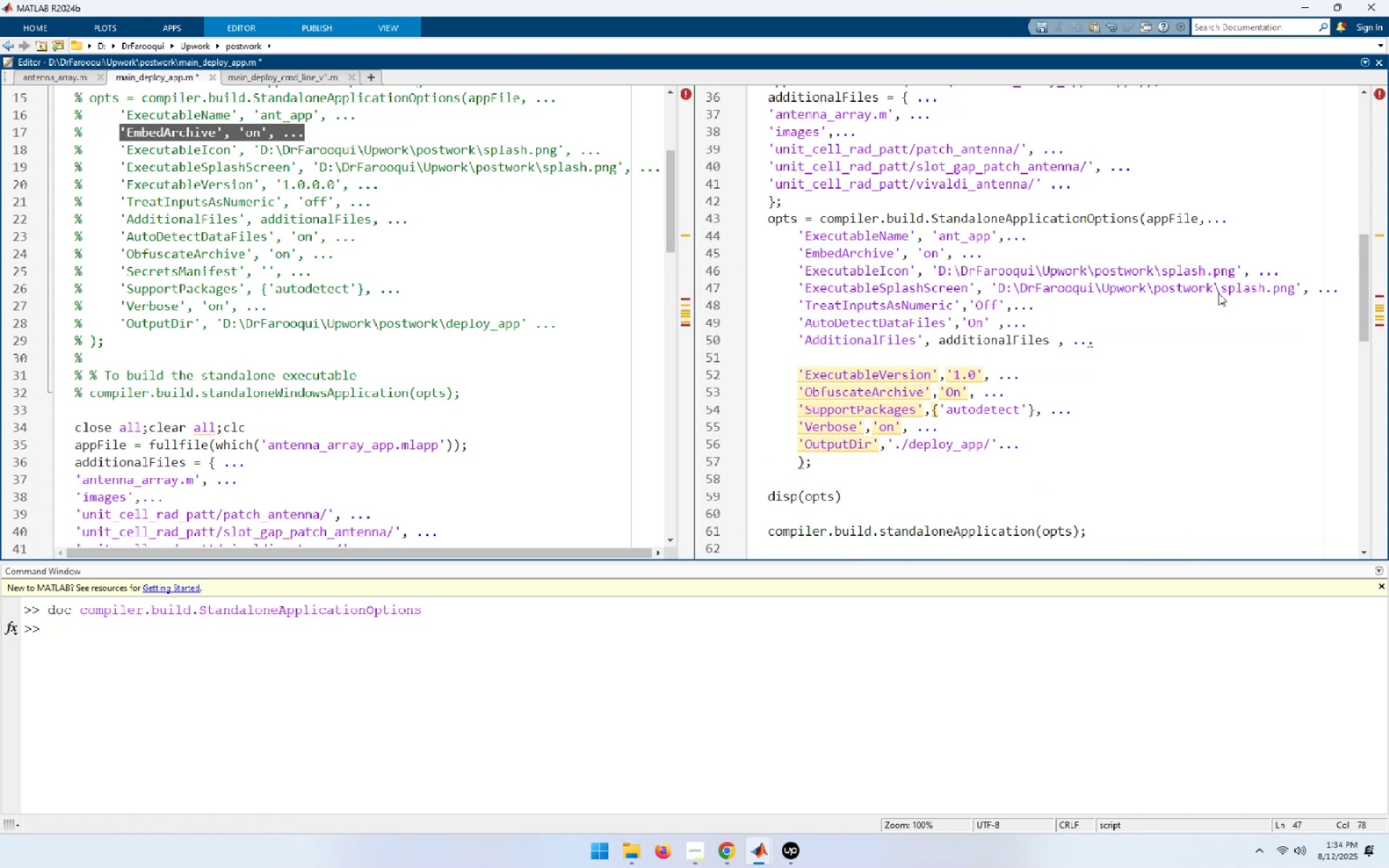 
key(ArrowDown)
 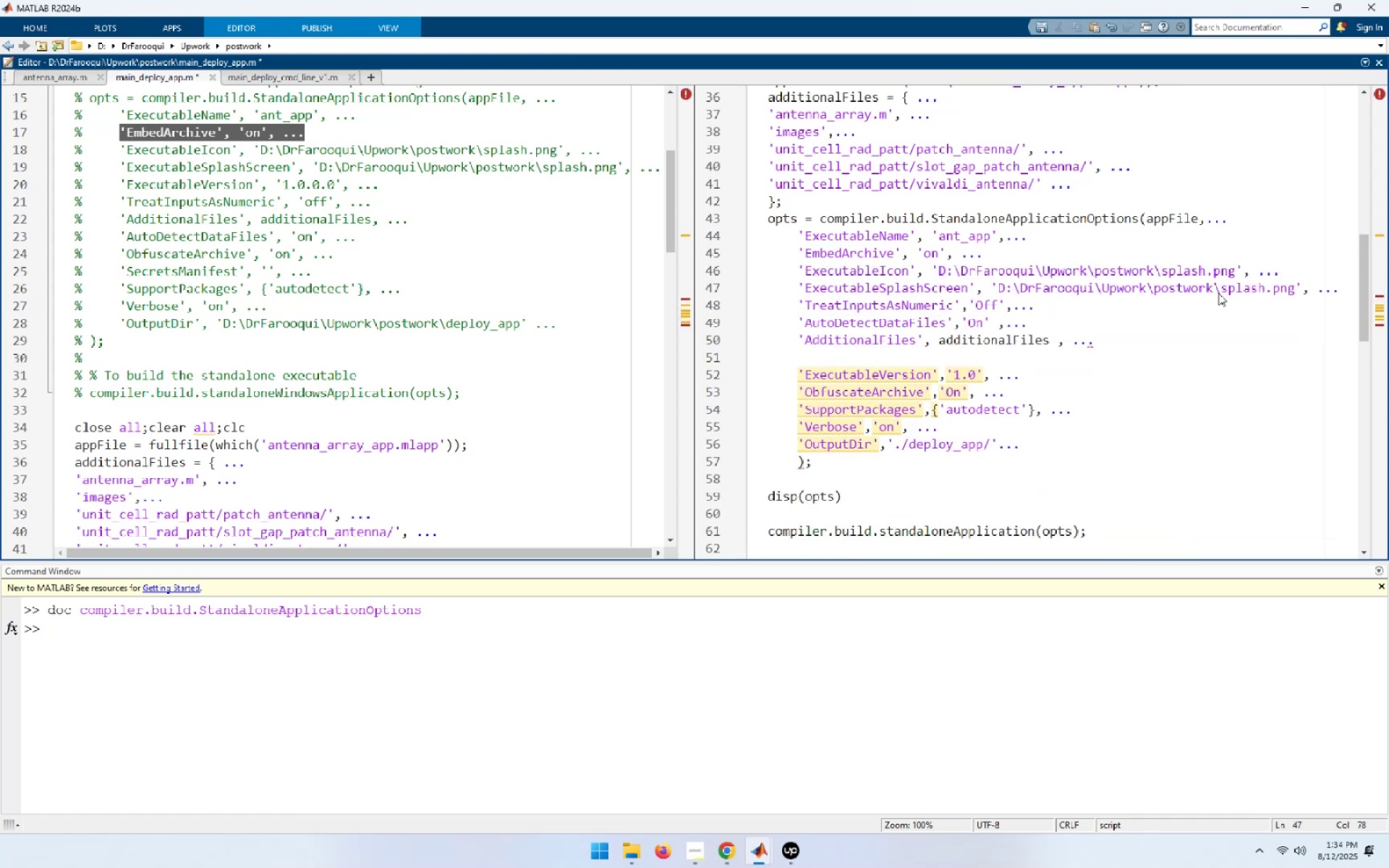 
key(ArrowDown)
 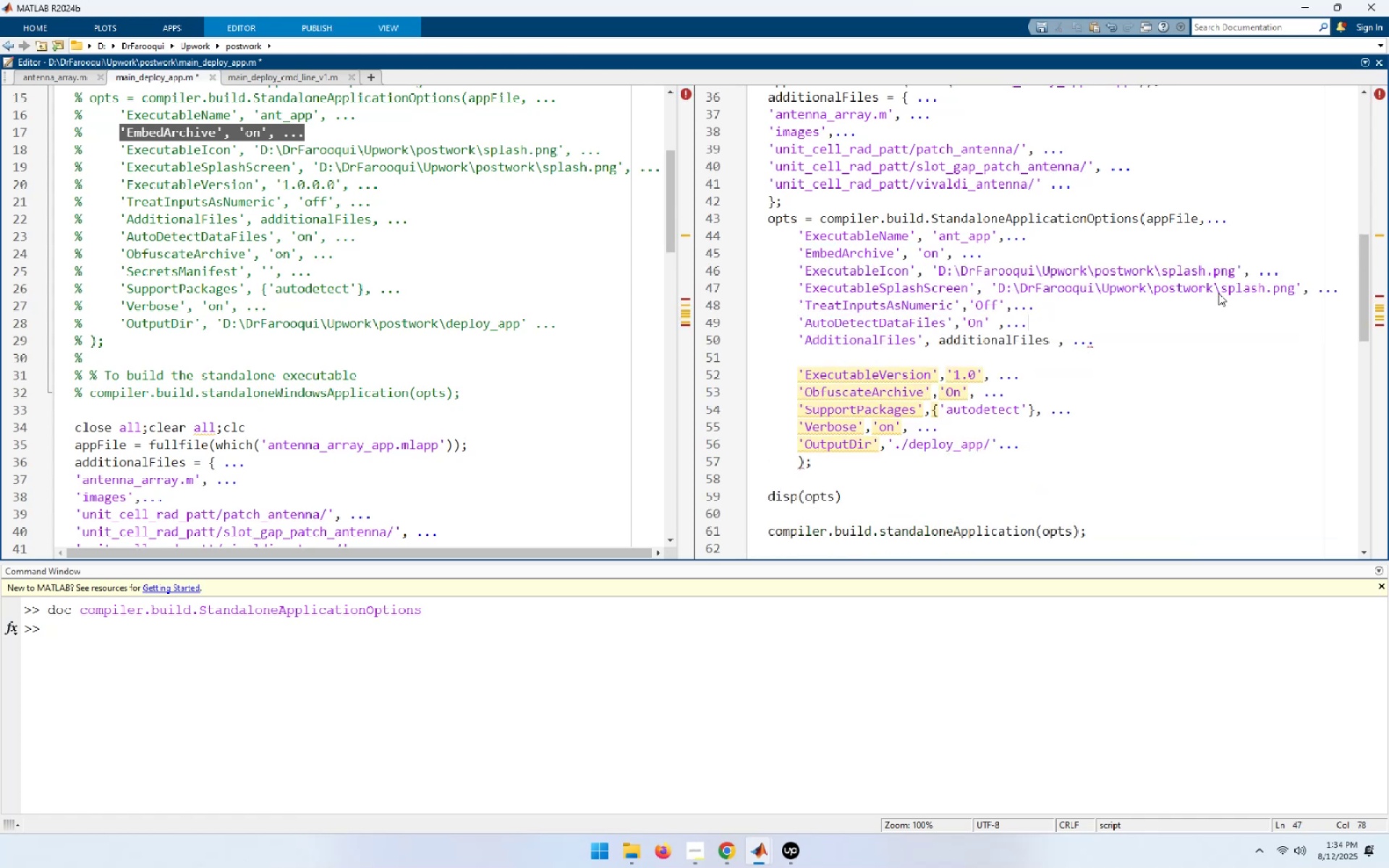 
key(ArrowDown)
 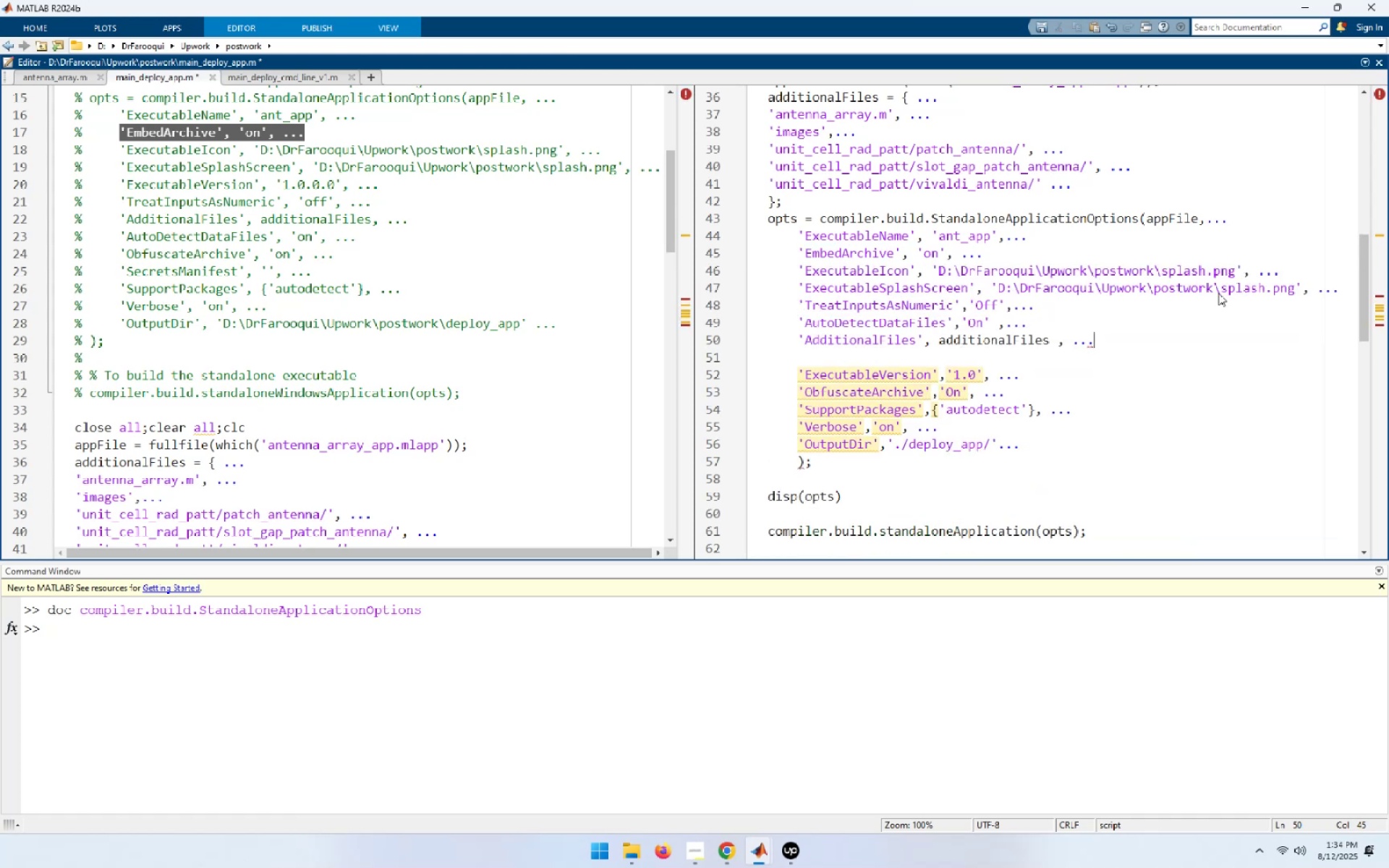 
key(End)
 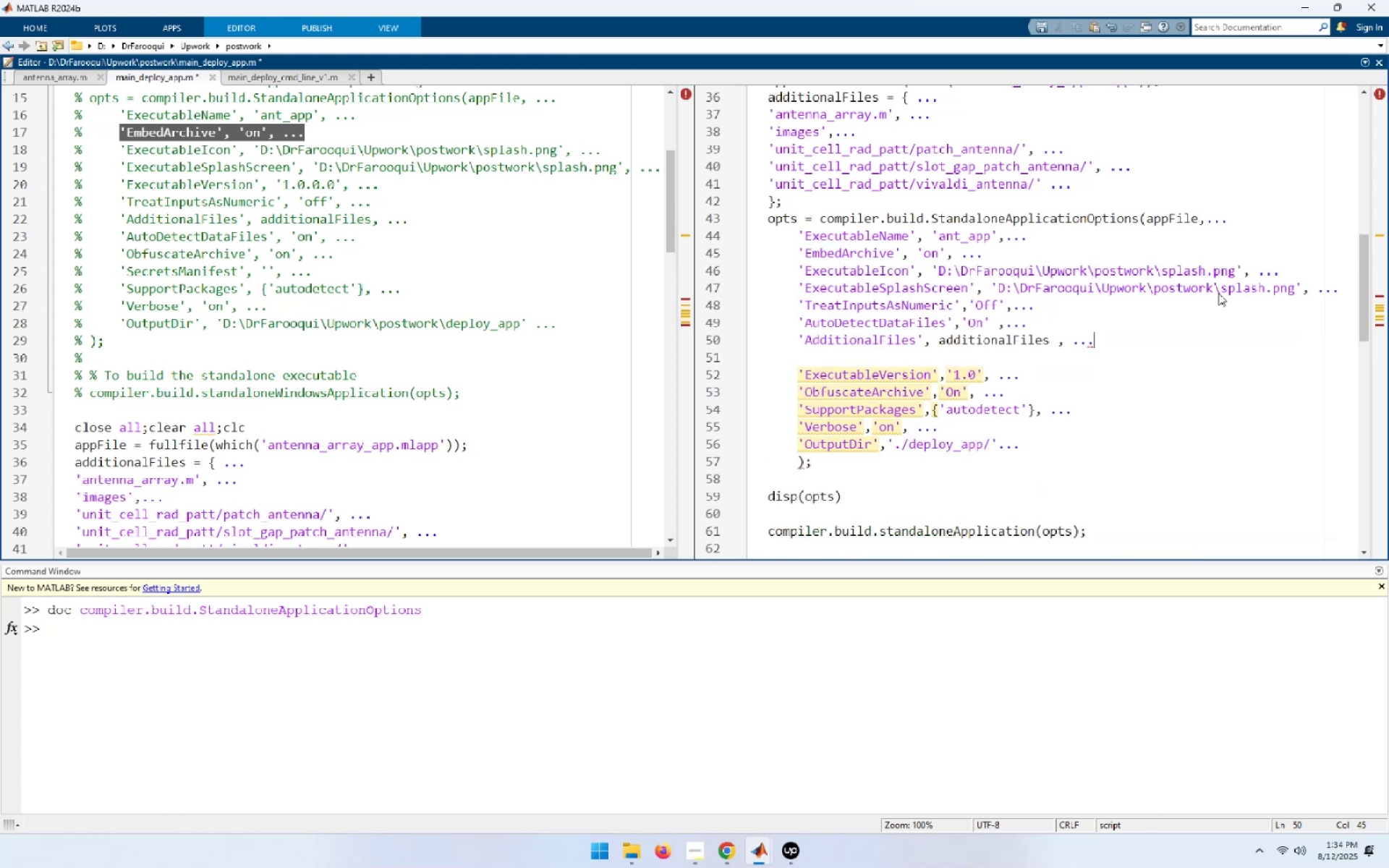 
key(Delete)
 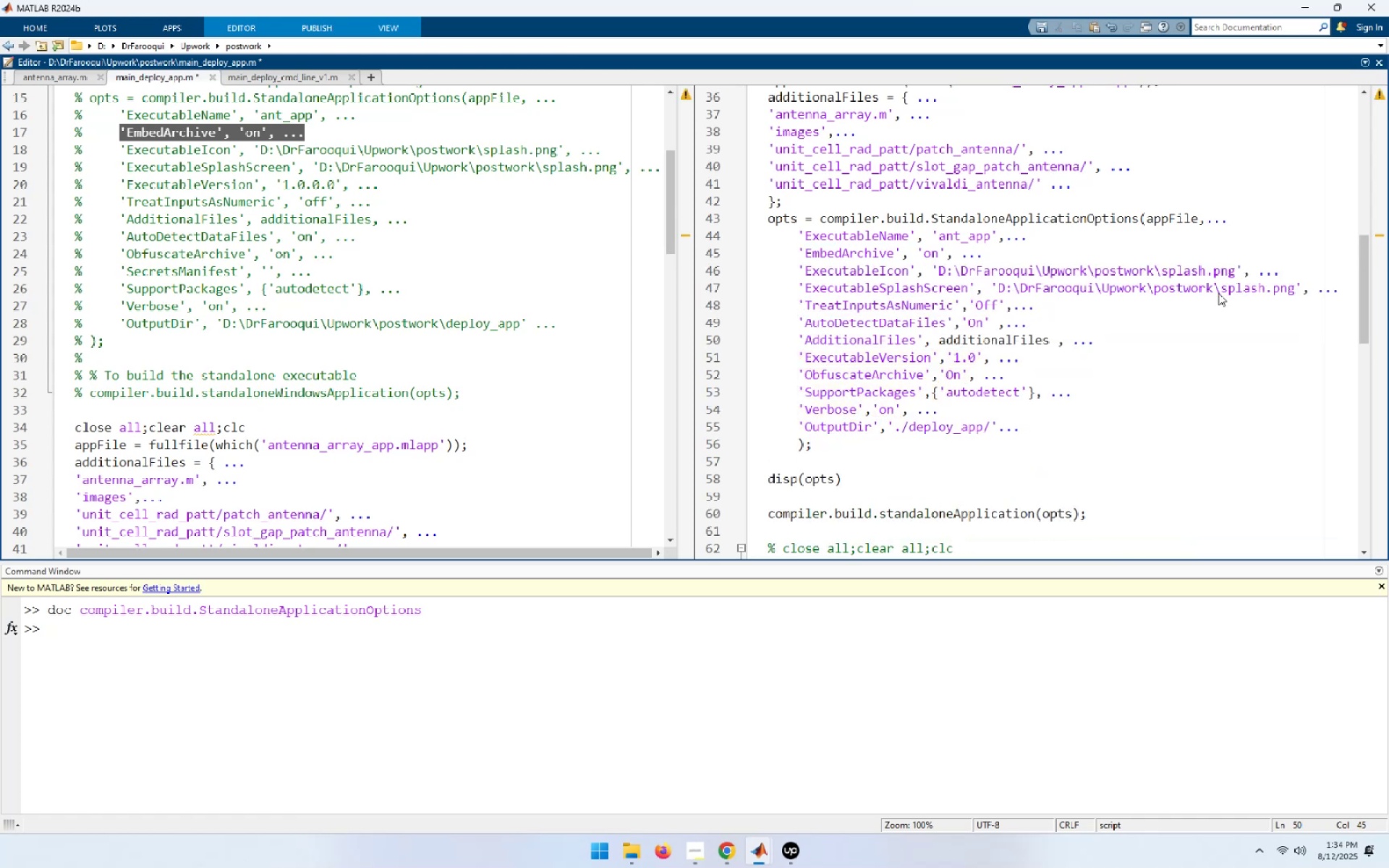 
key(ArrowUp)
 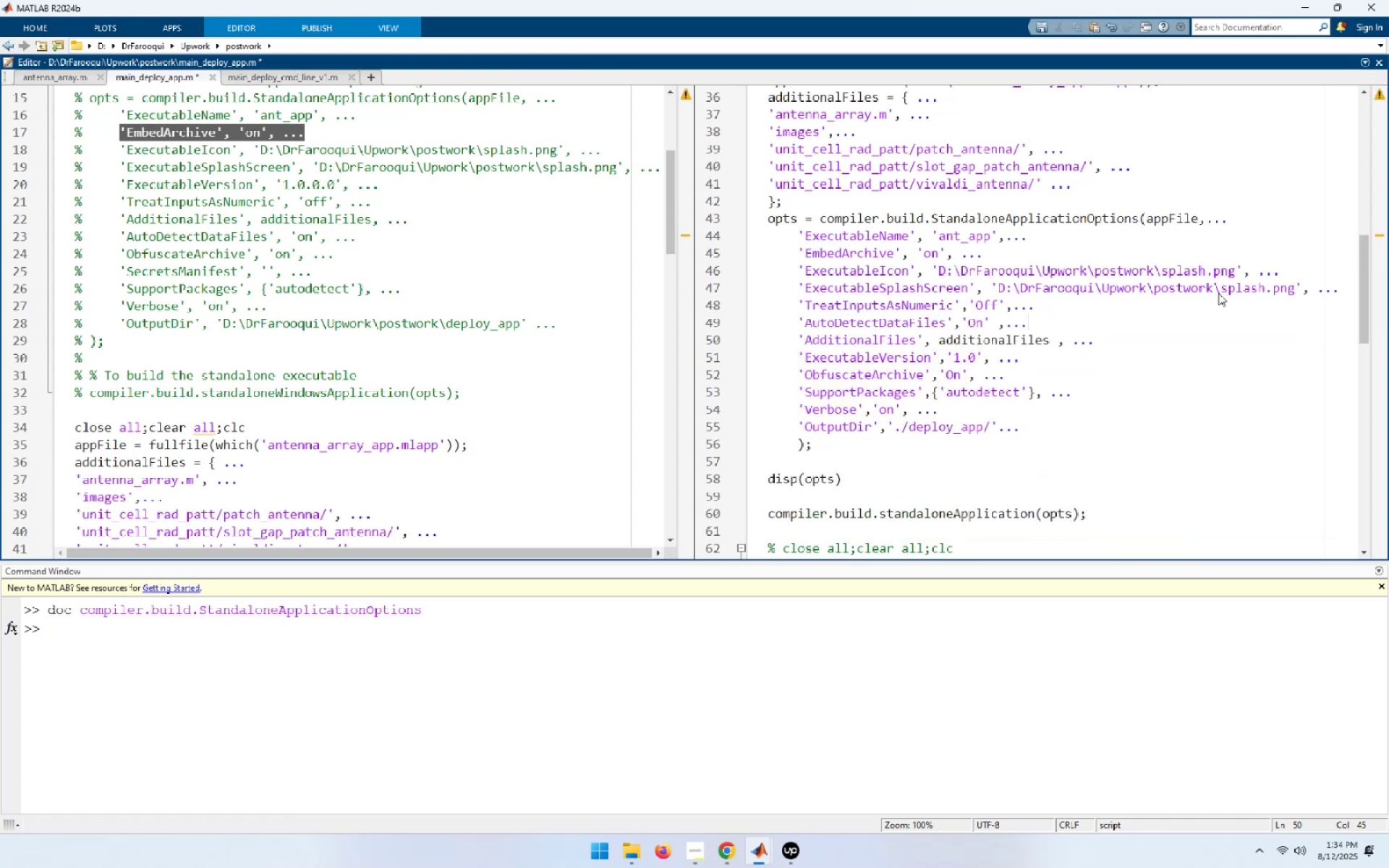 
key(ArrowUp)
 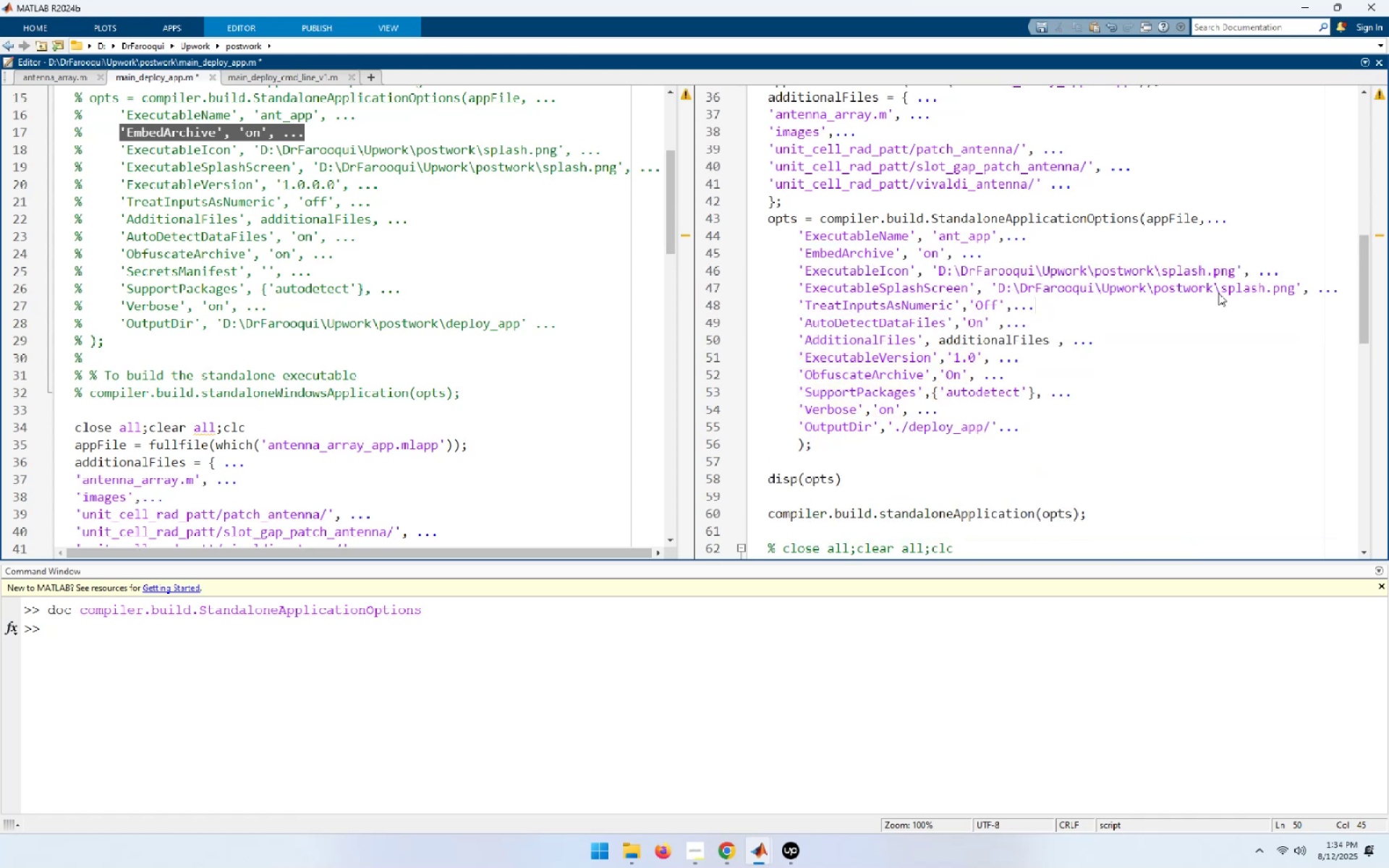 
key(ArrowUp)
 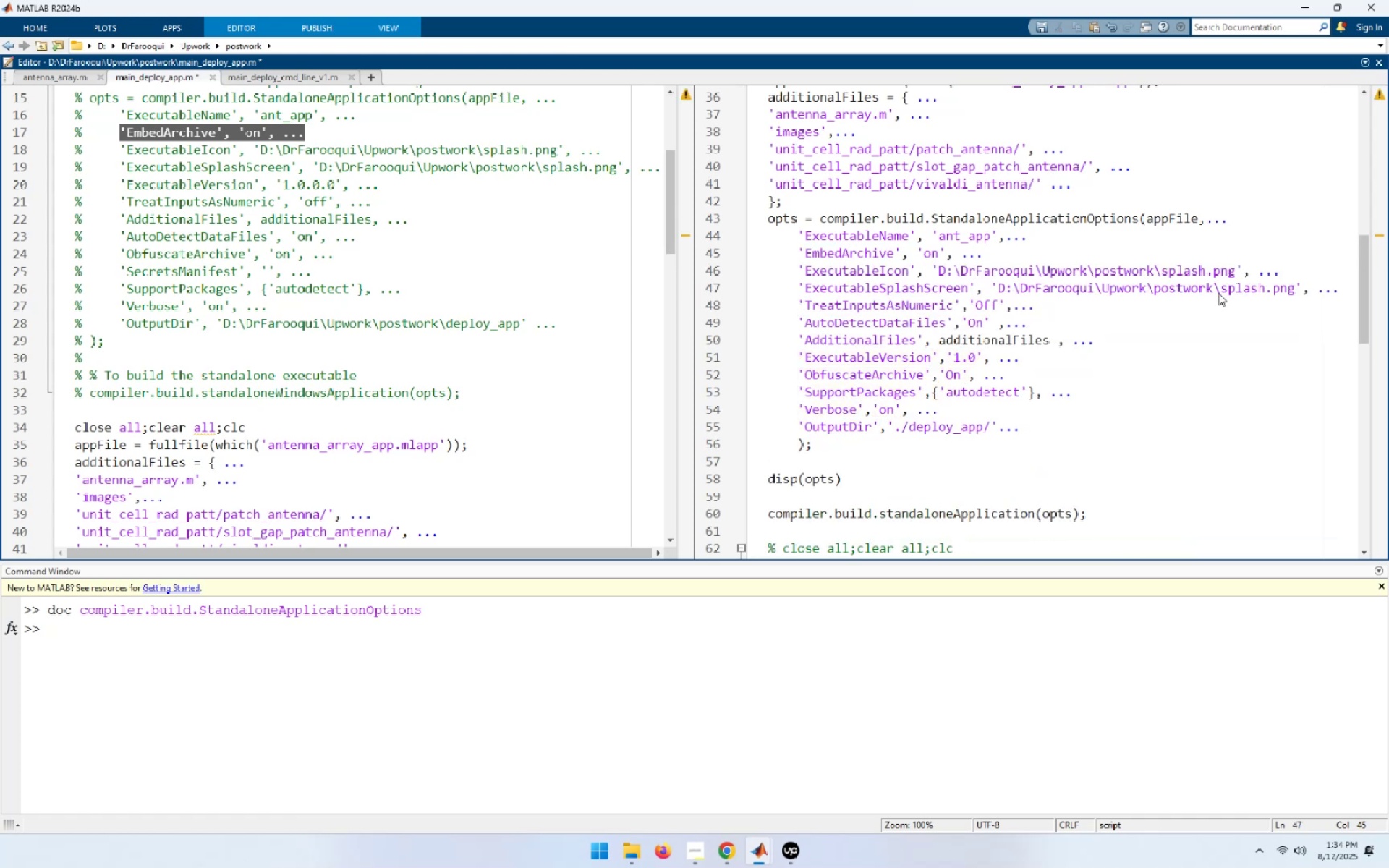 
key(ArrowDown)
 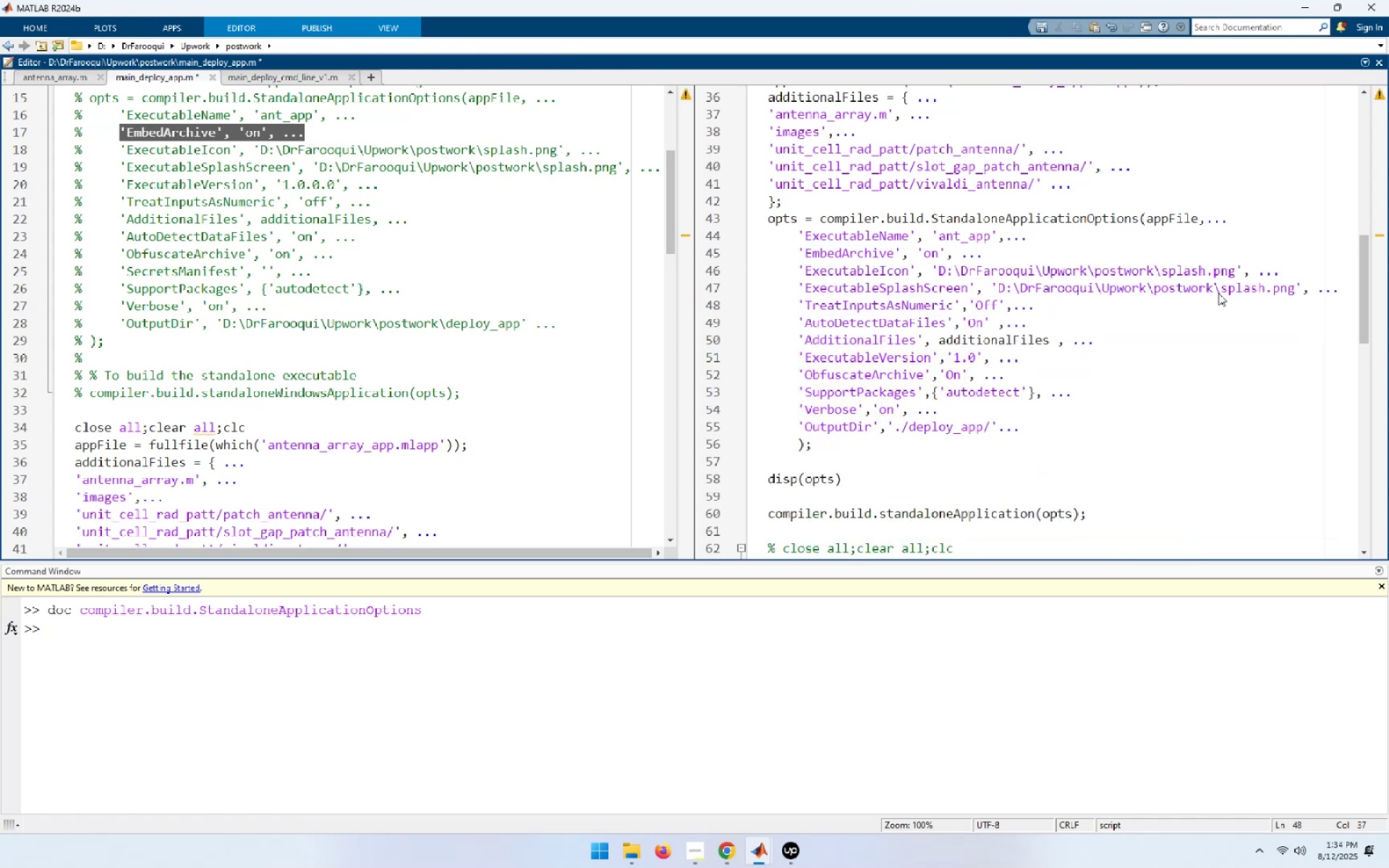 
key(ArrowDown)
 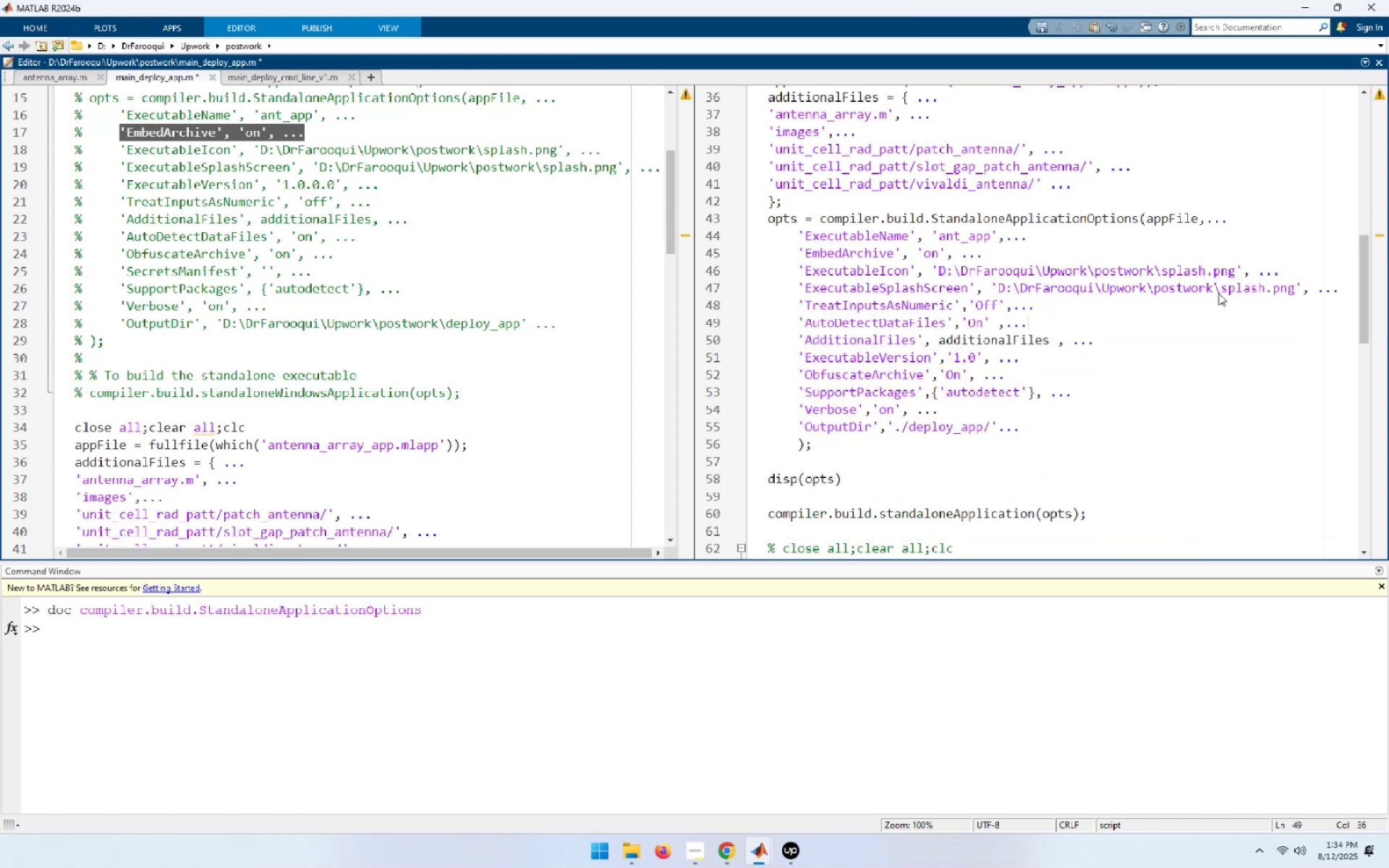 
key(ArrowDown)
 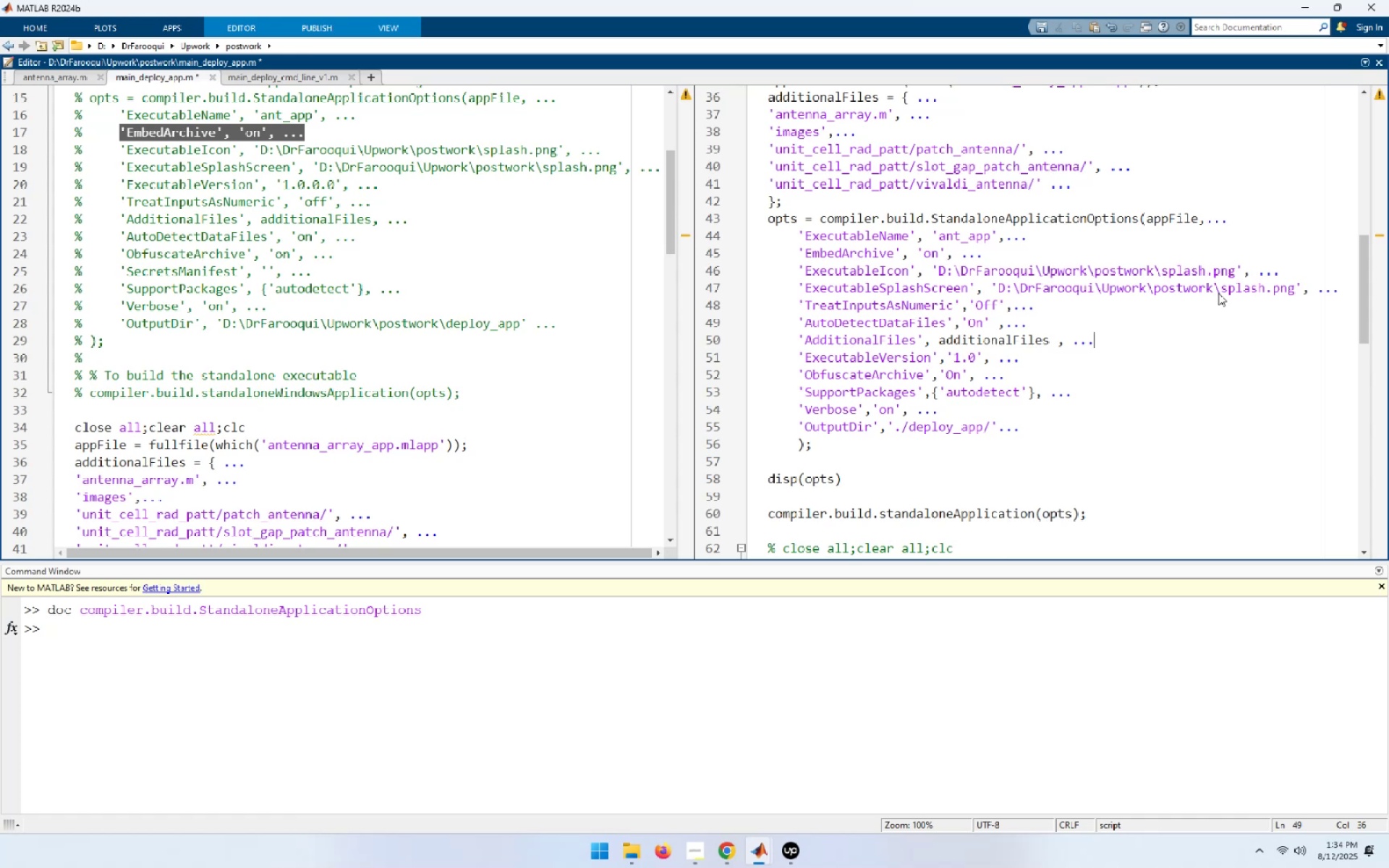 
key(ArrowDown)
 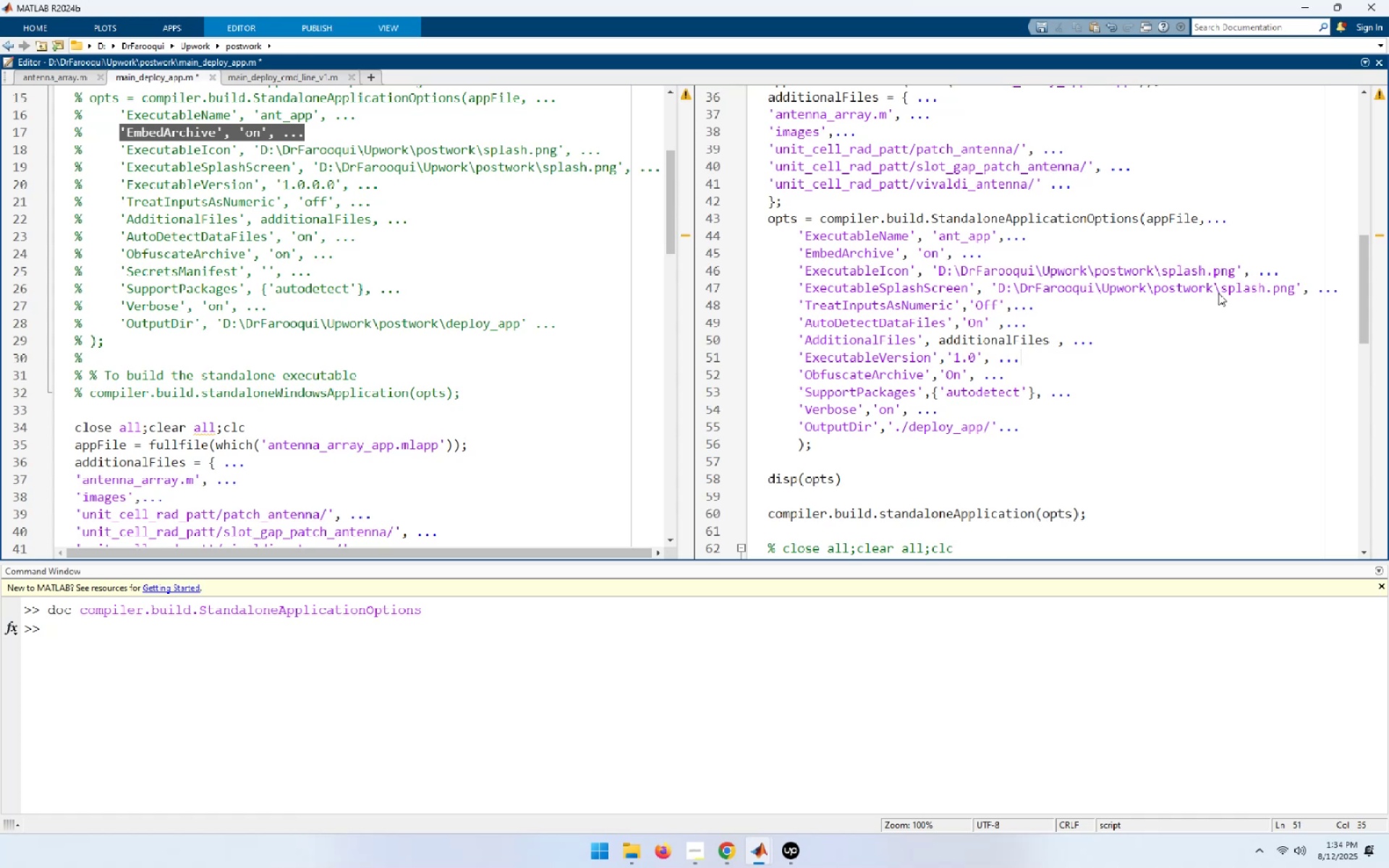 
key(Home)
 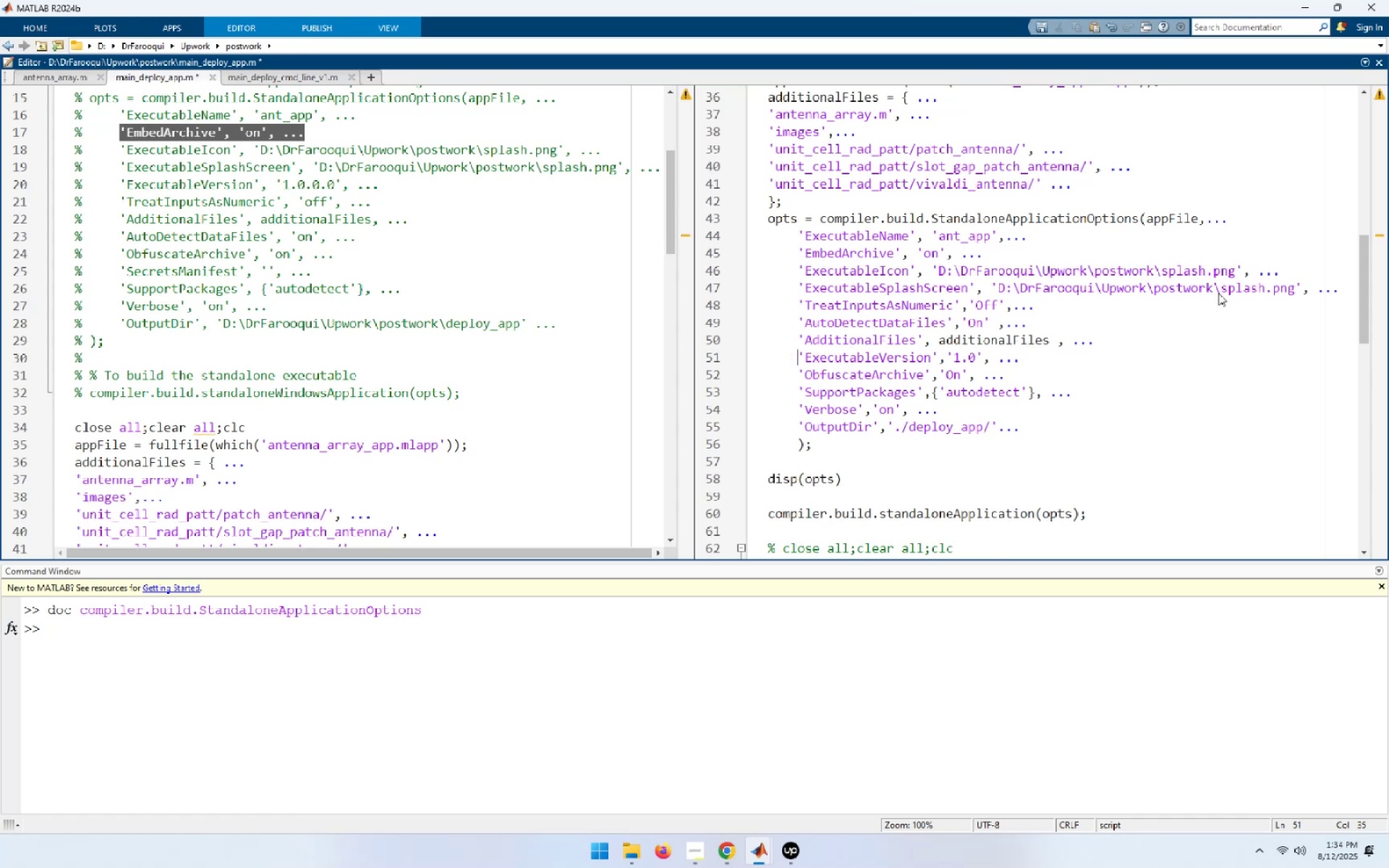 
key(Shift+End)
 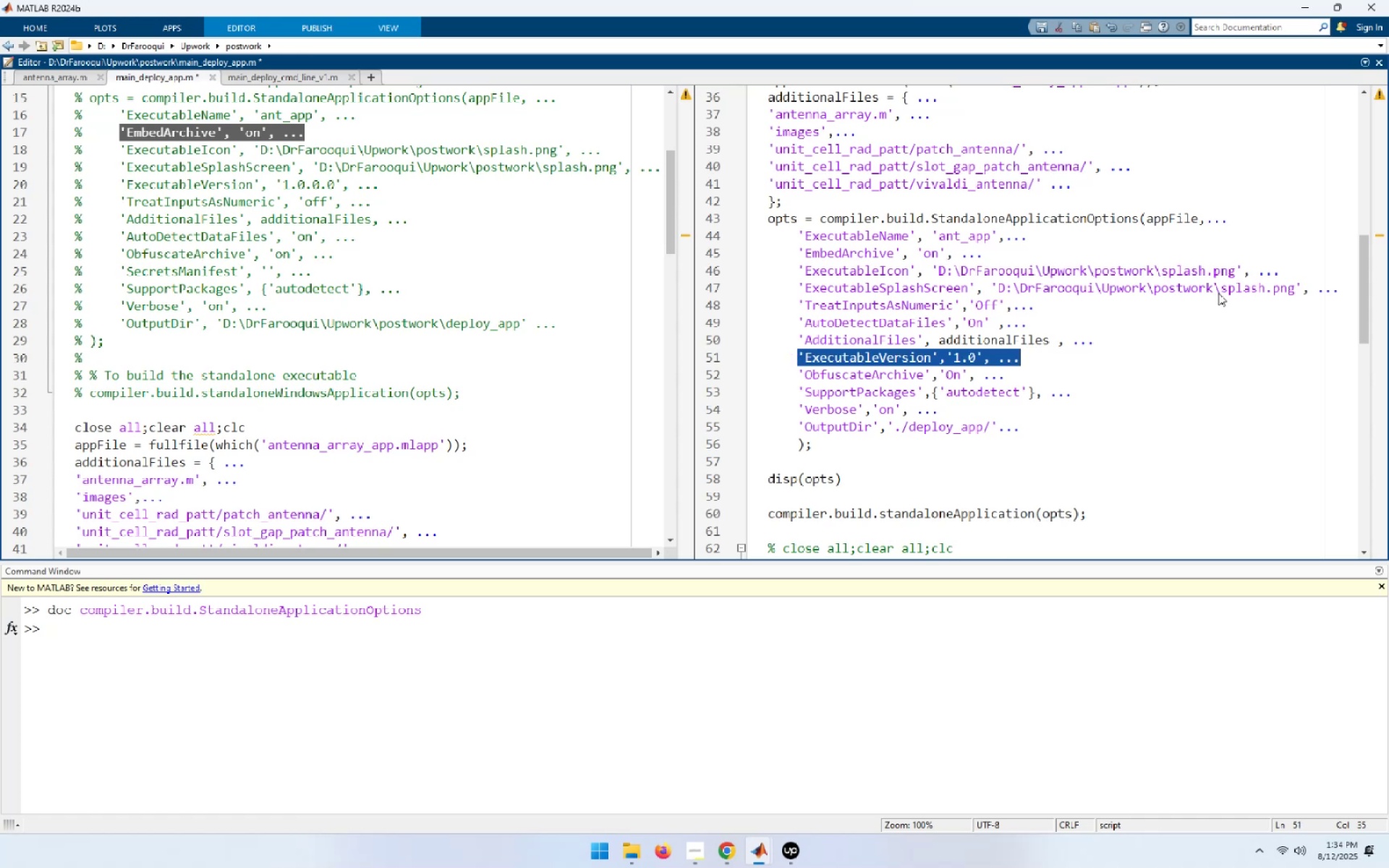 
key(Control+X)
 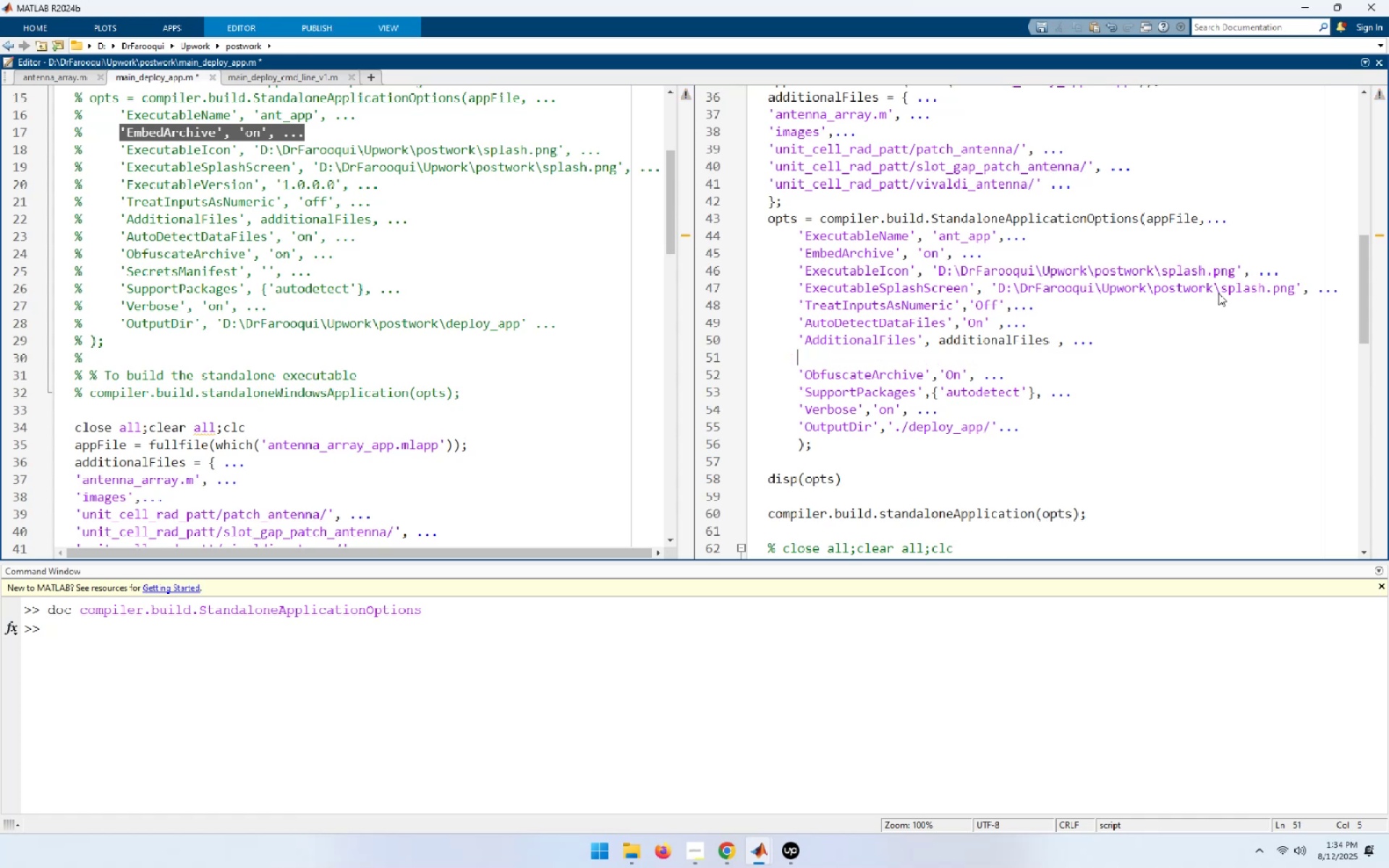 
key(ArrowUp)
 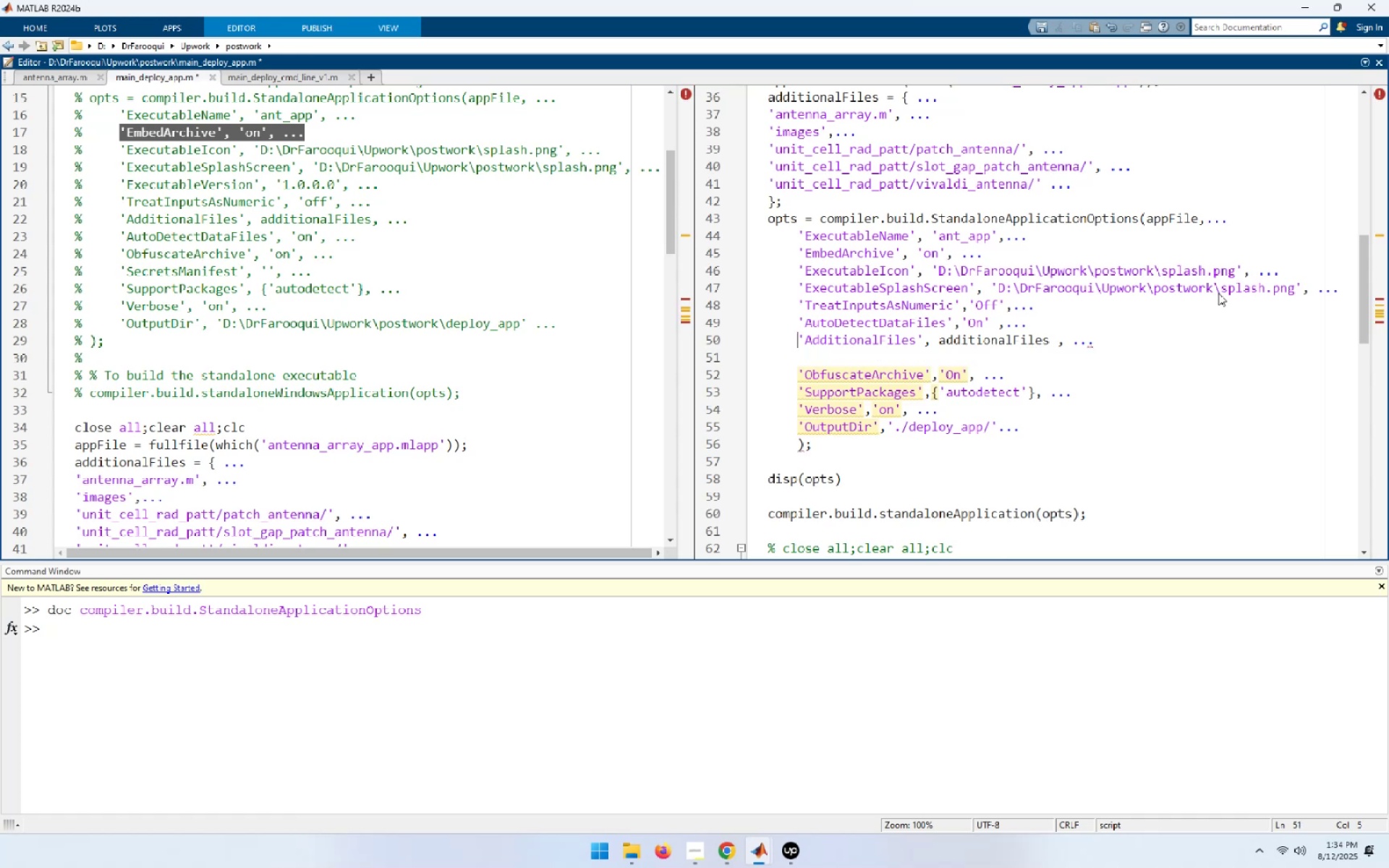 
key(ArrowUp)
 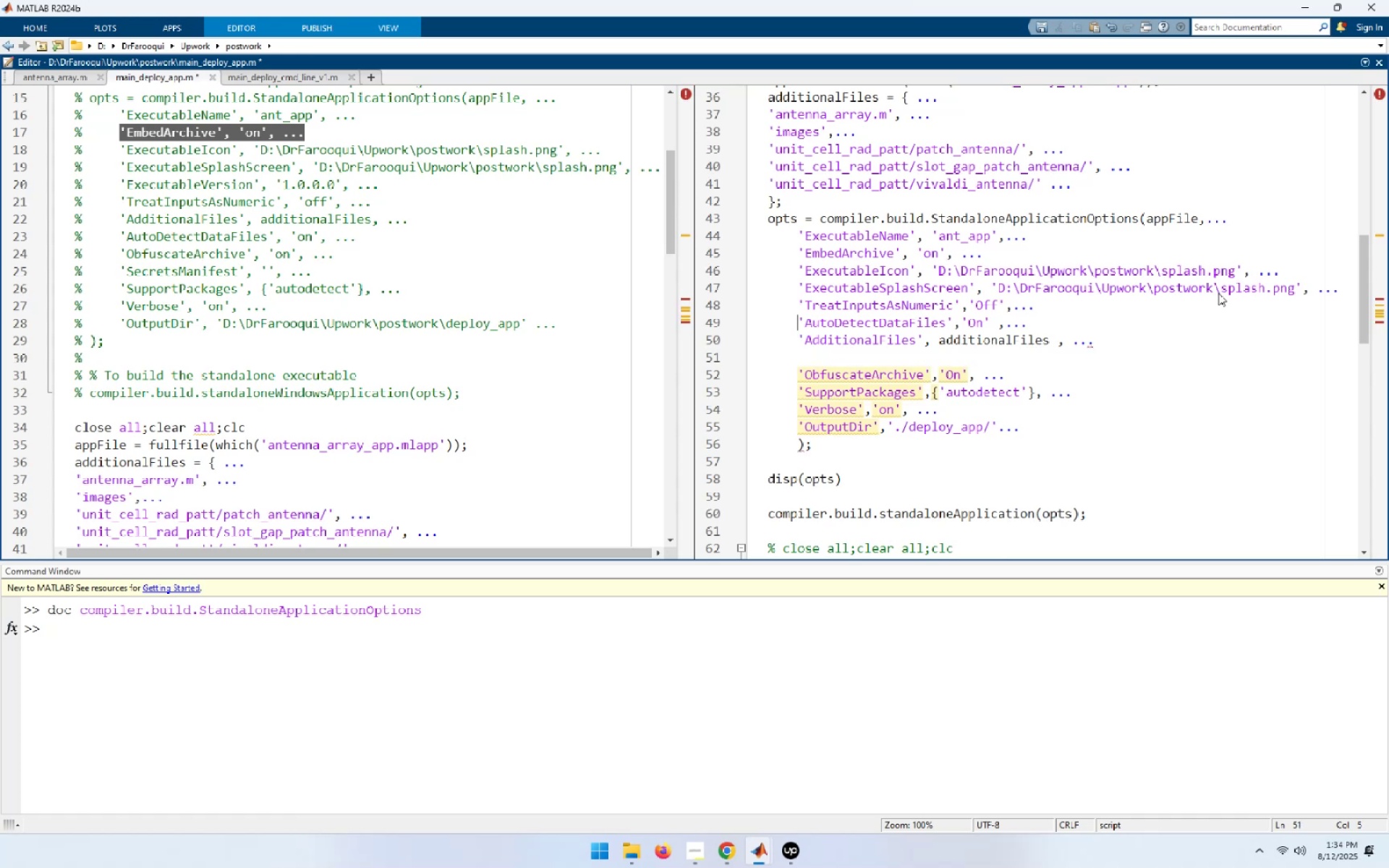 
key(ArrowUp)
 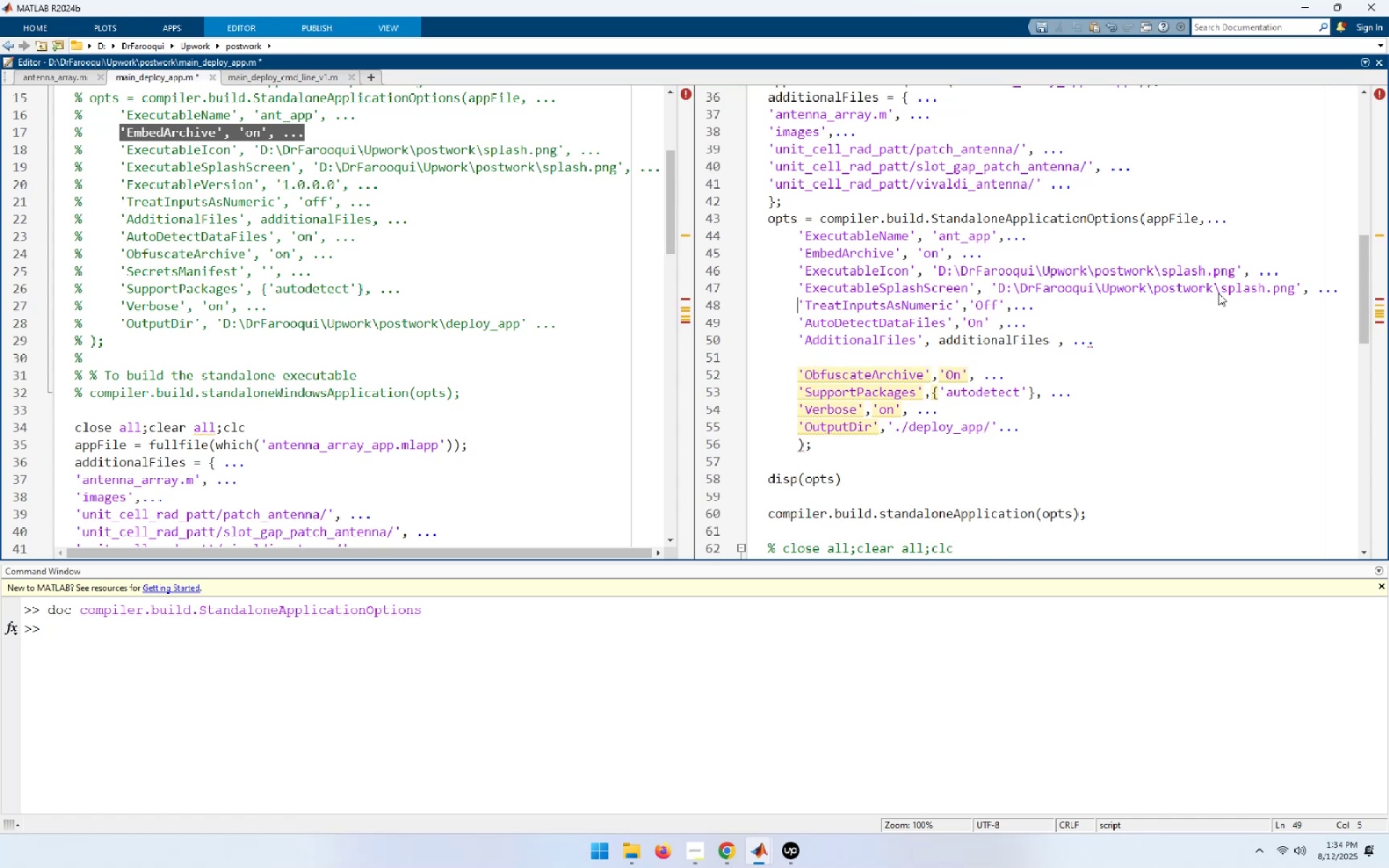 
key(NumpadEnter)
 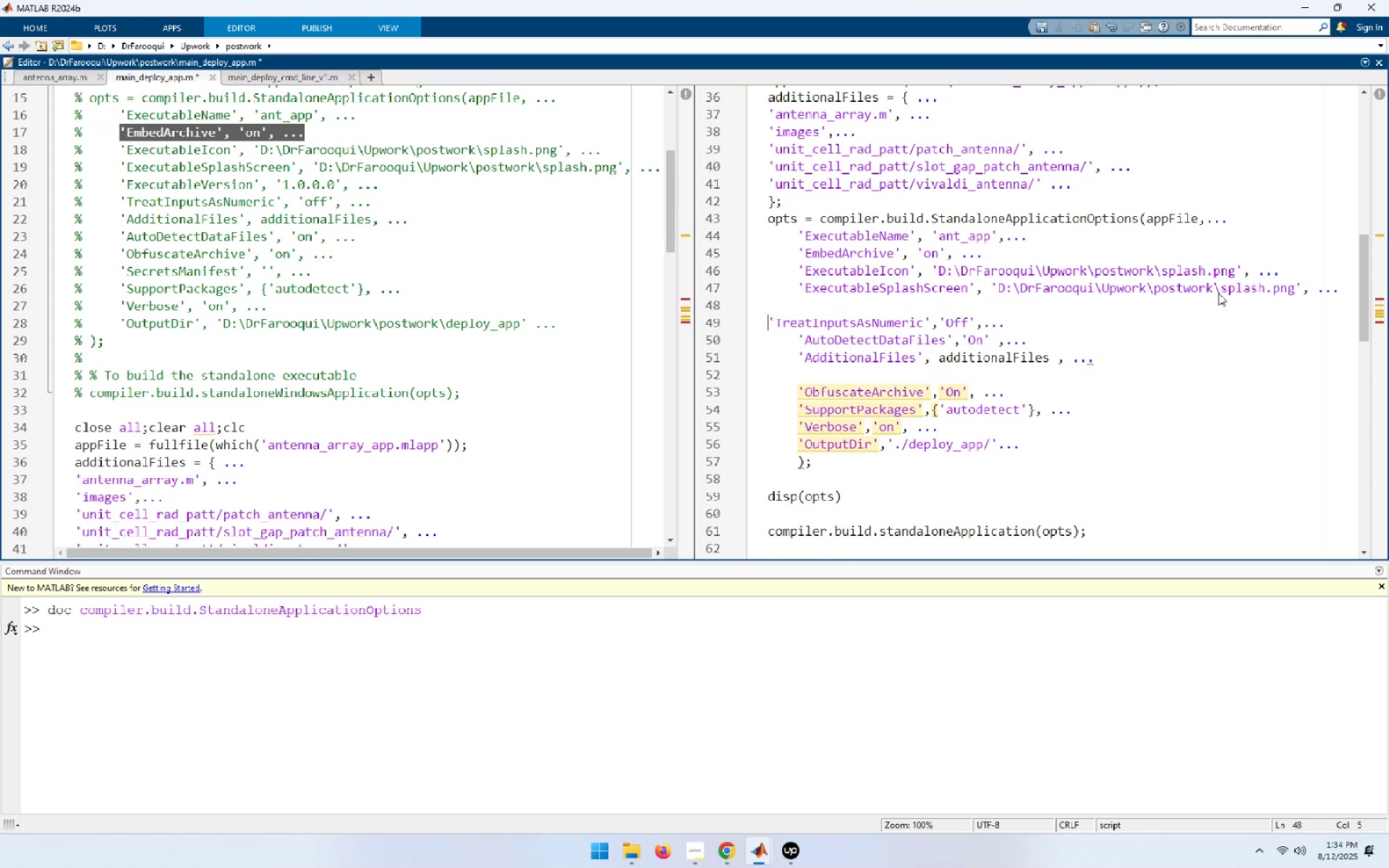 
key(ArrowUp)
 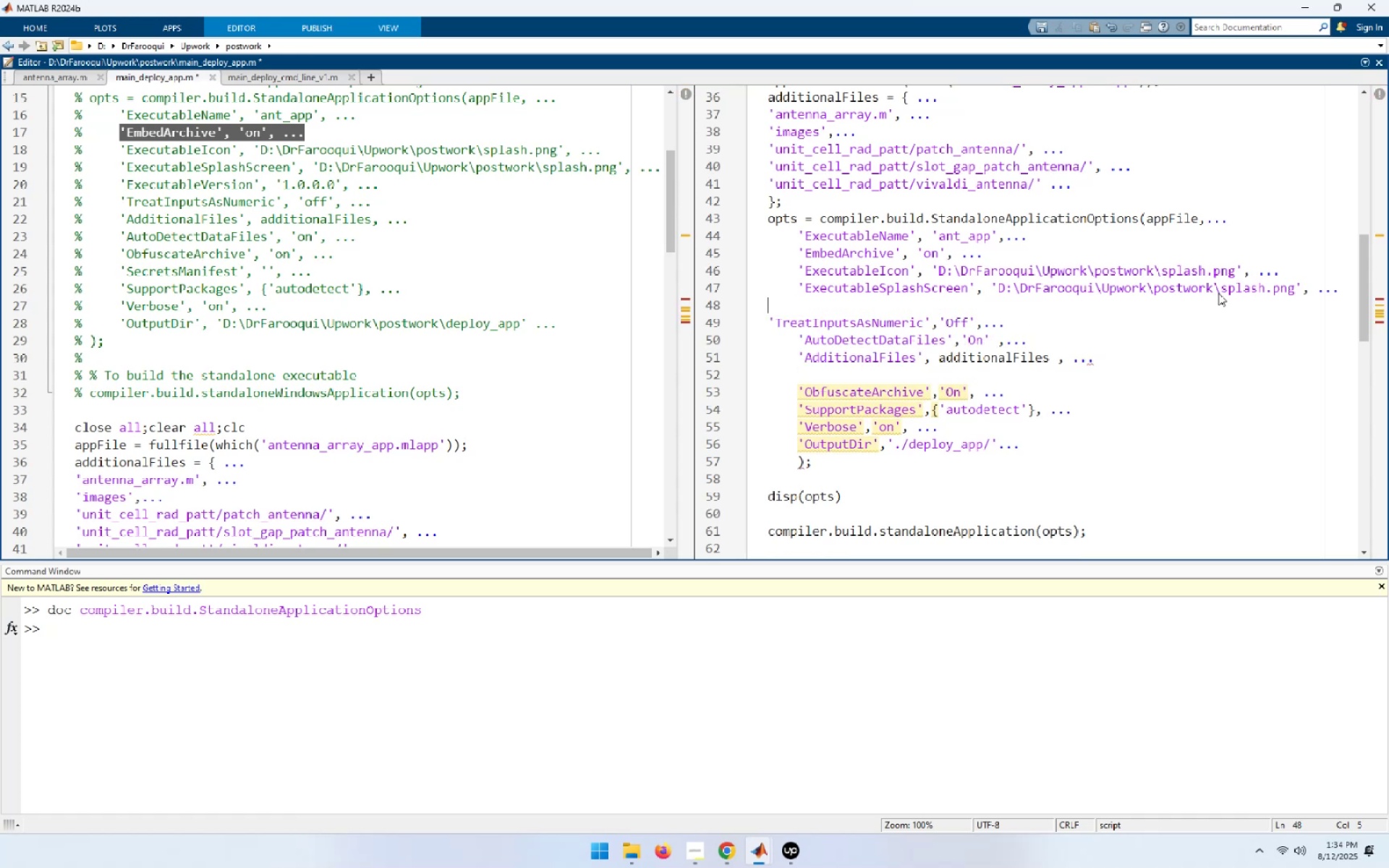 
key(Control+V)
 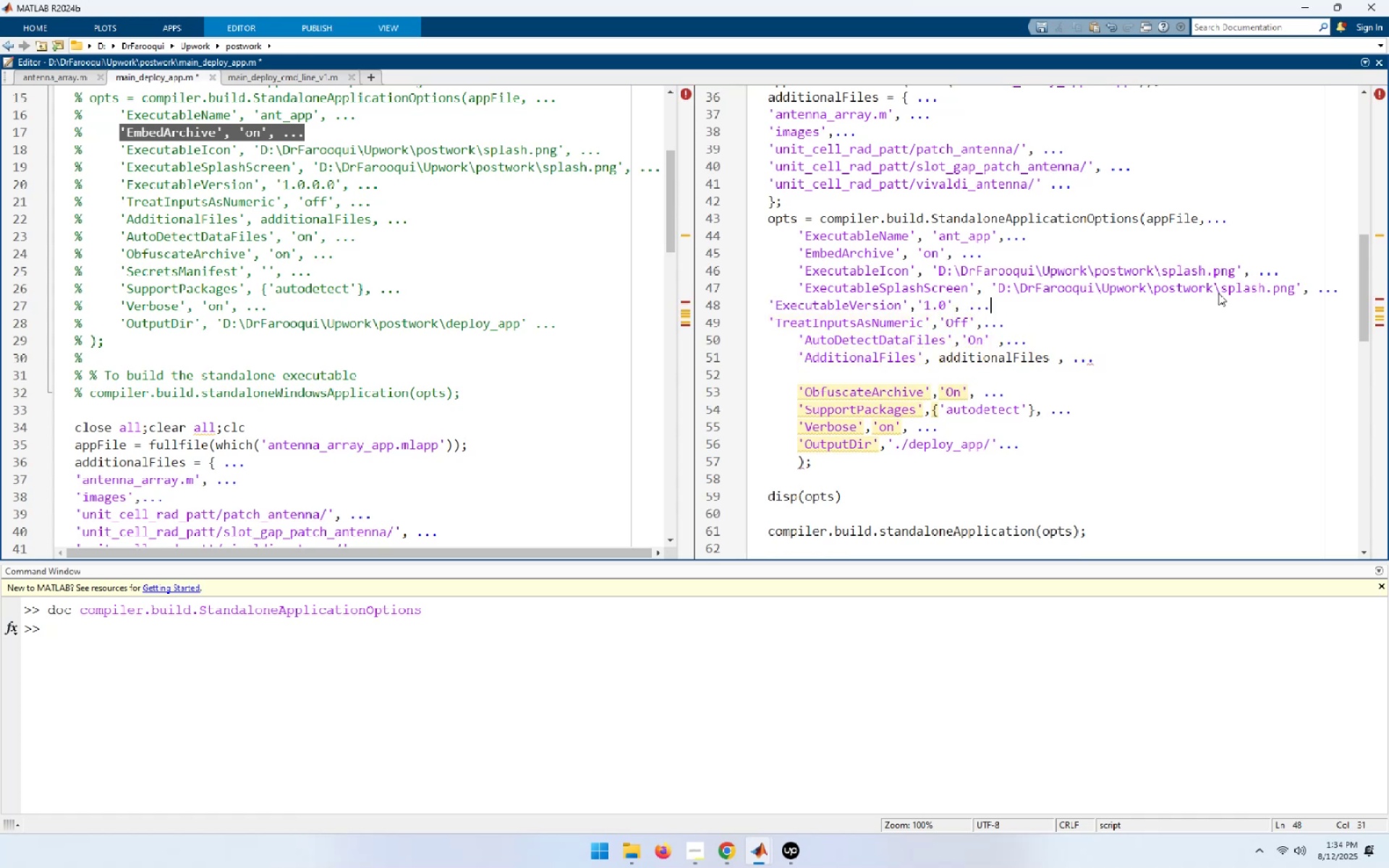 
key(ArrowDown)
 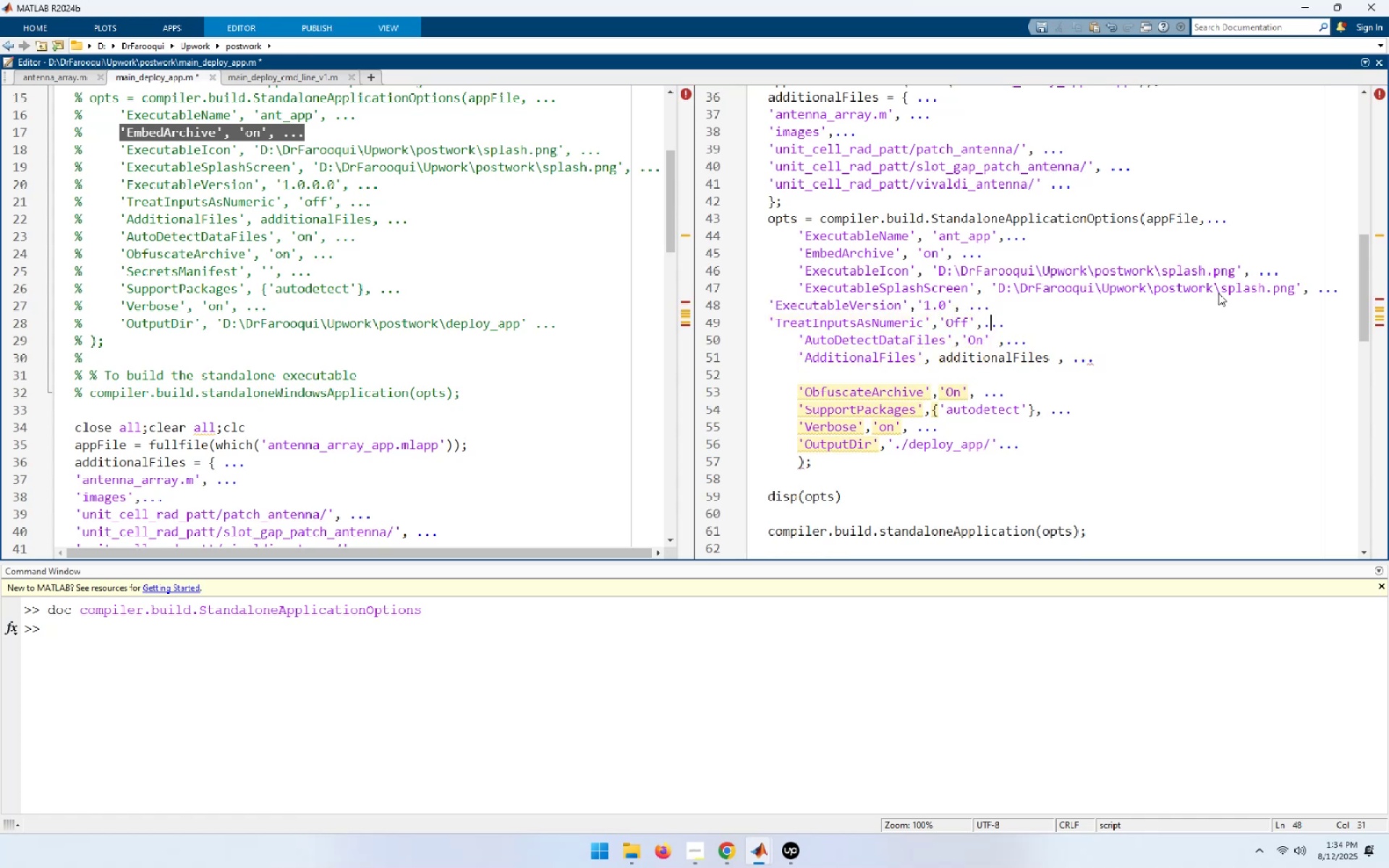 
key(ArrowDown)
 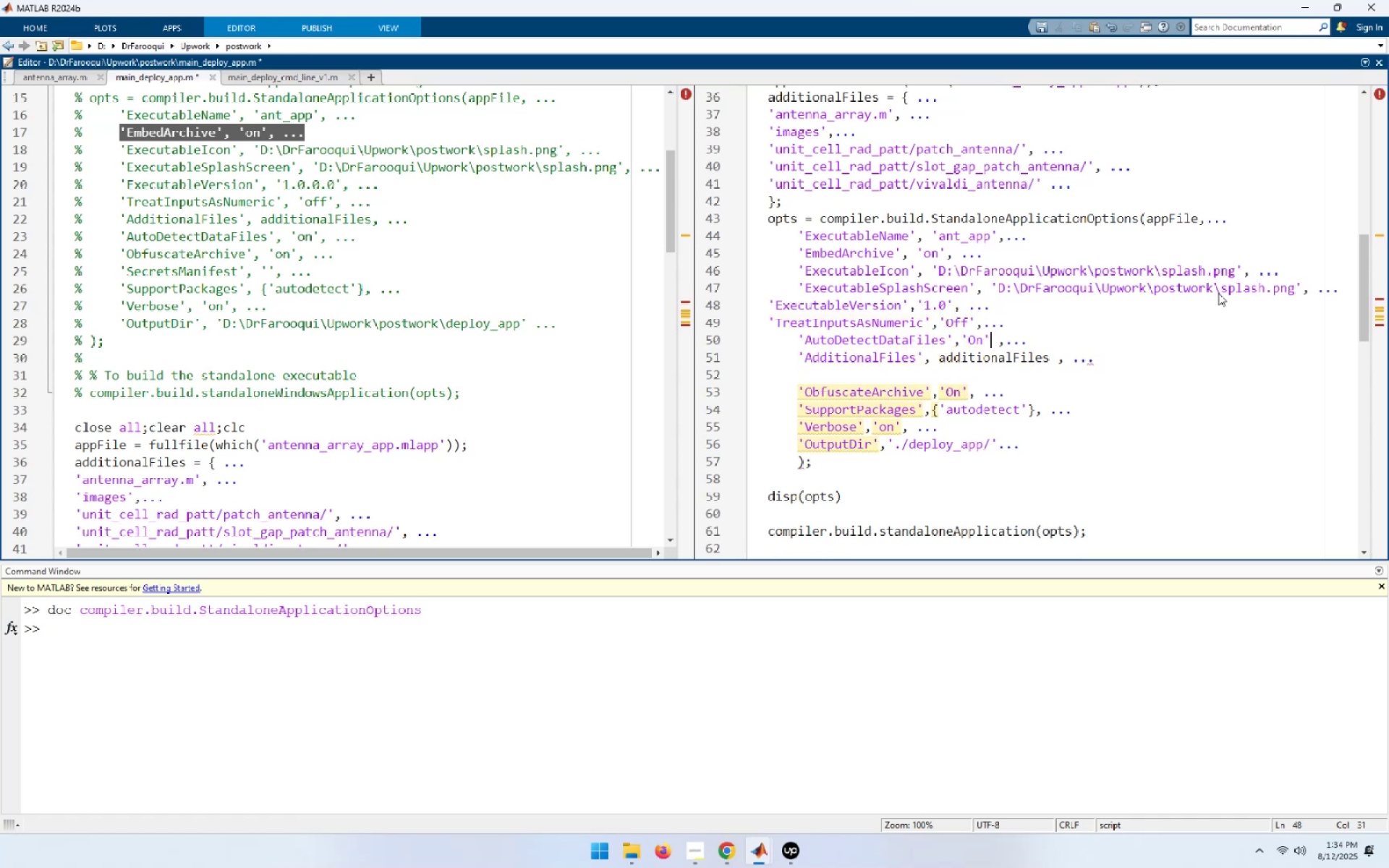 
key(ArrowDown)
 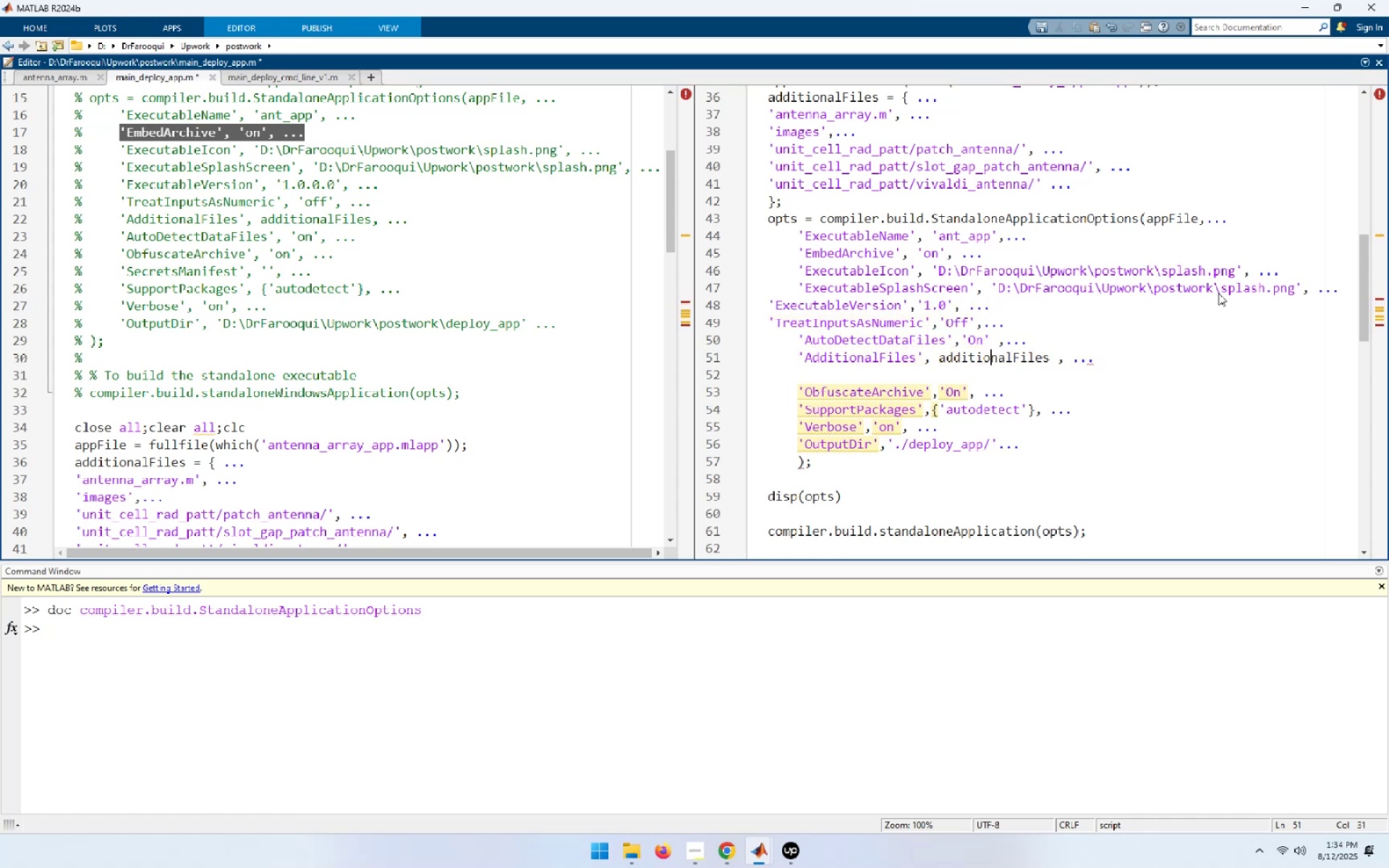 
key(End)
 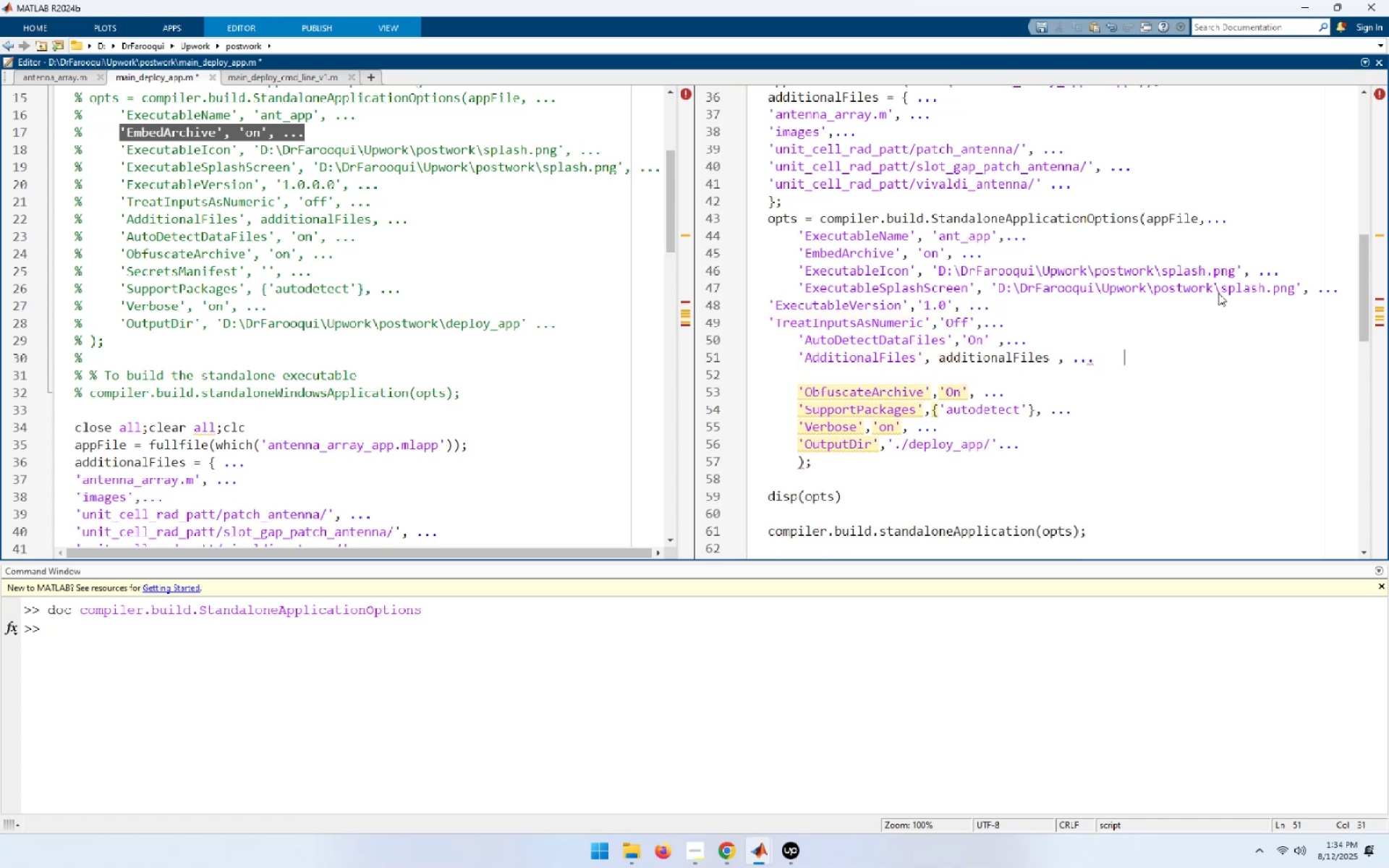 
key(Delete)
 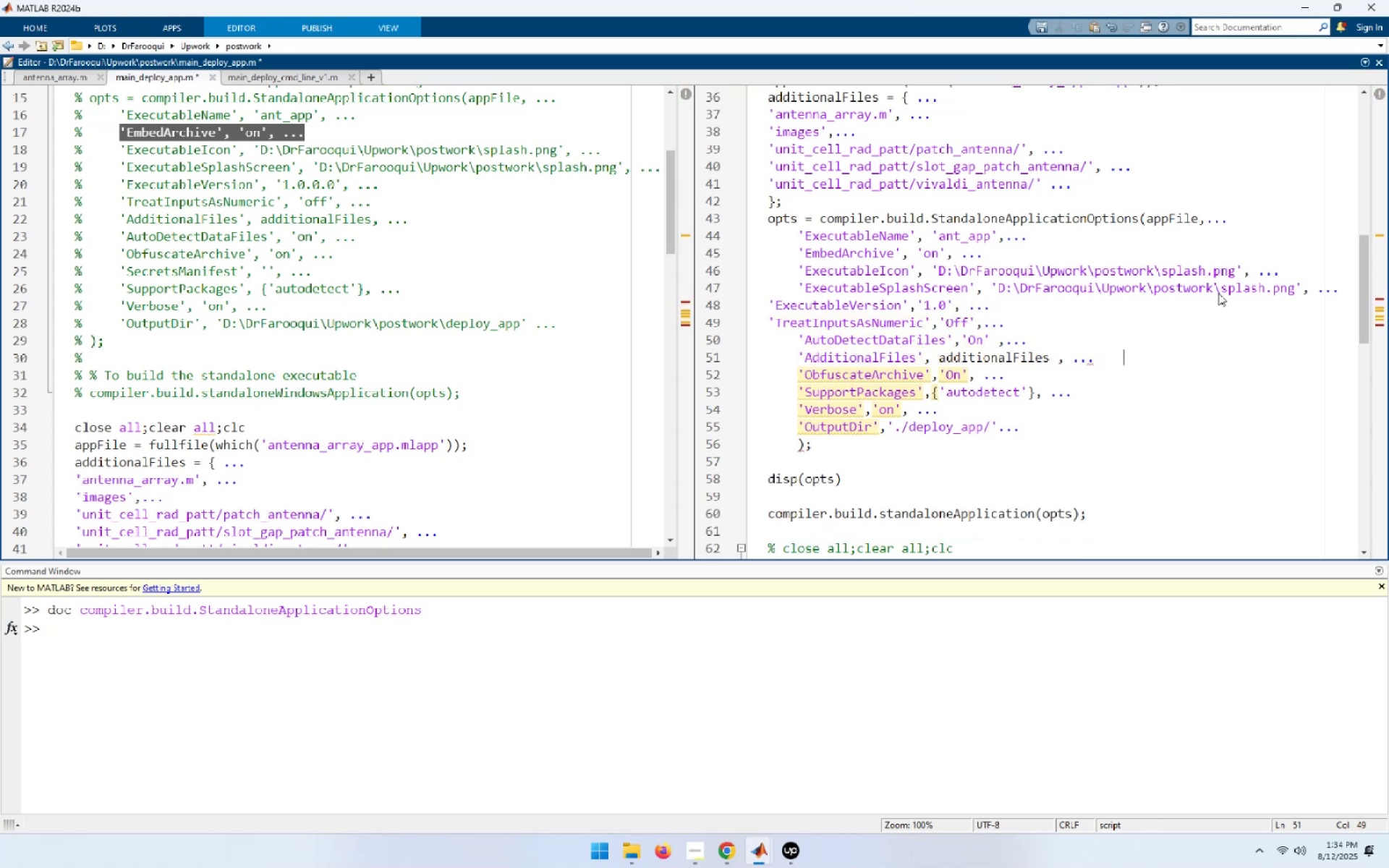 
key(ArrowUp)
 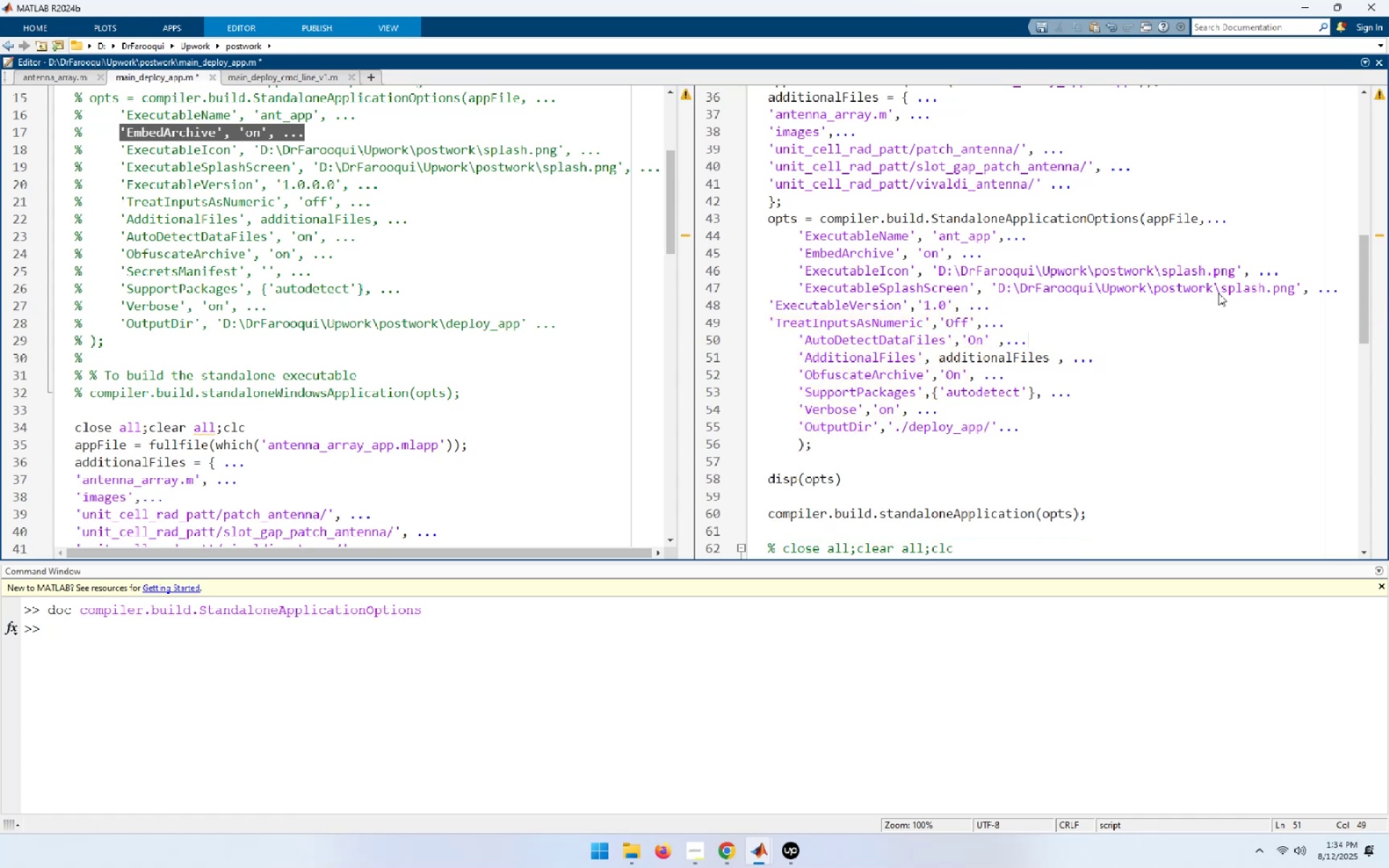 
key(ArrowUp)
 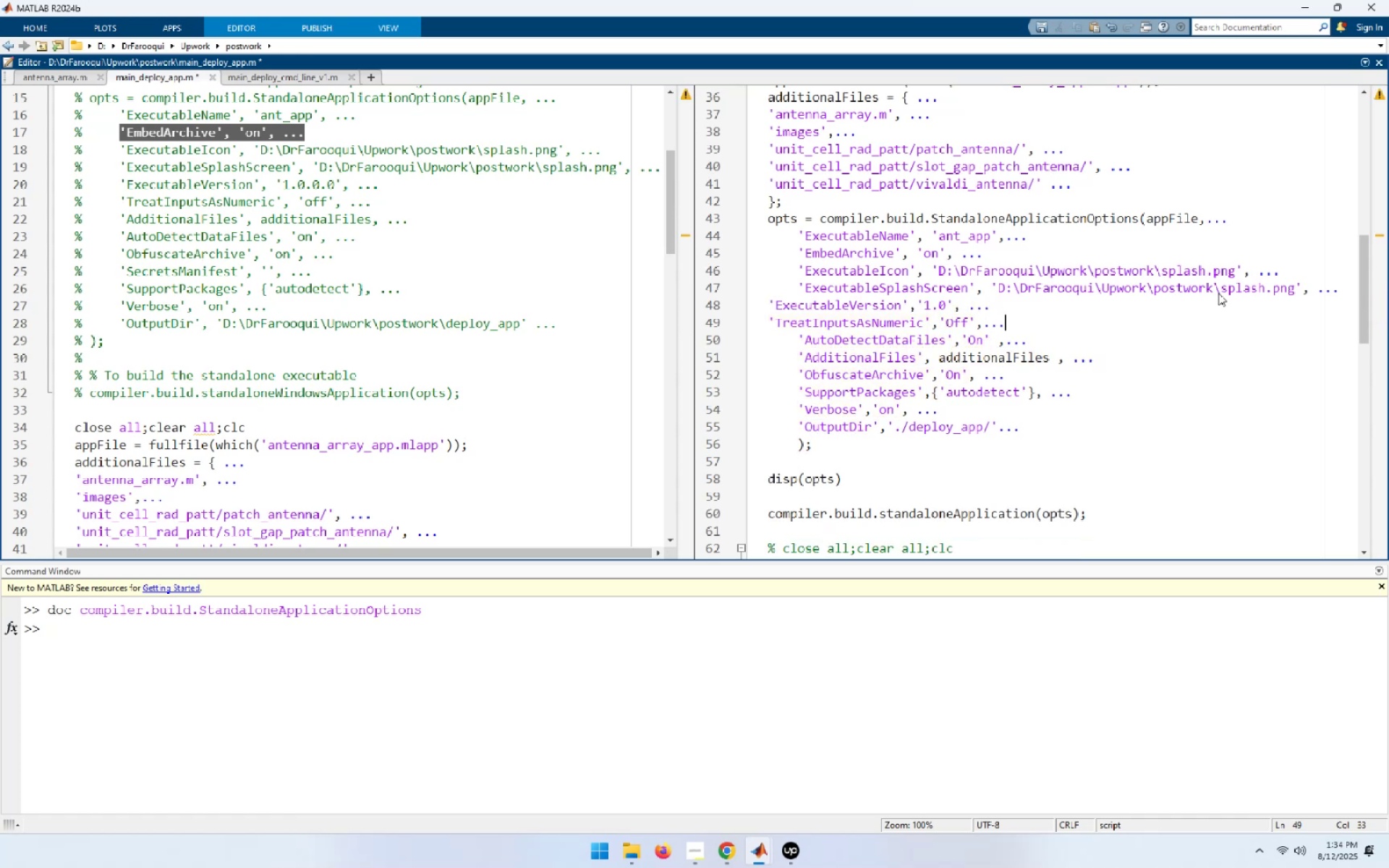 
key(ArrowUp)
 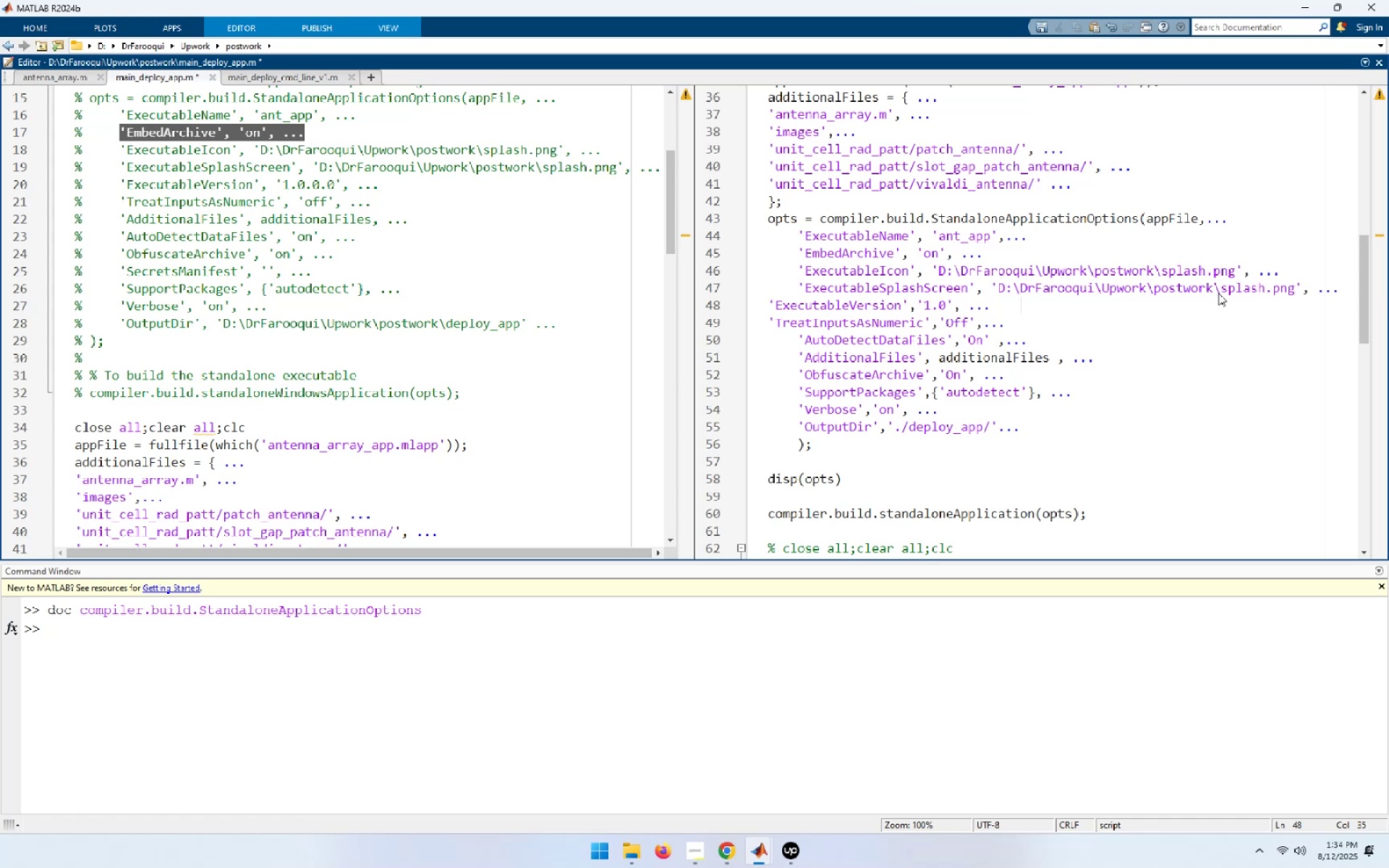 
key(Home)
 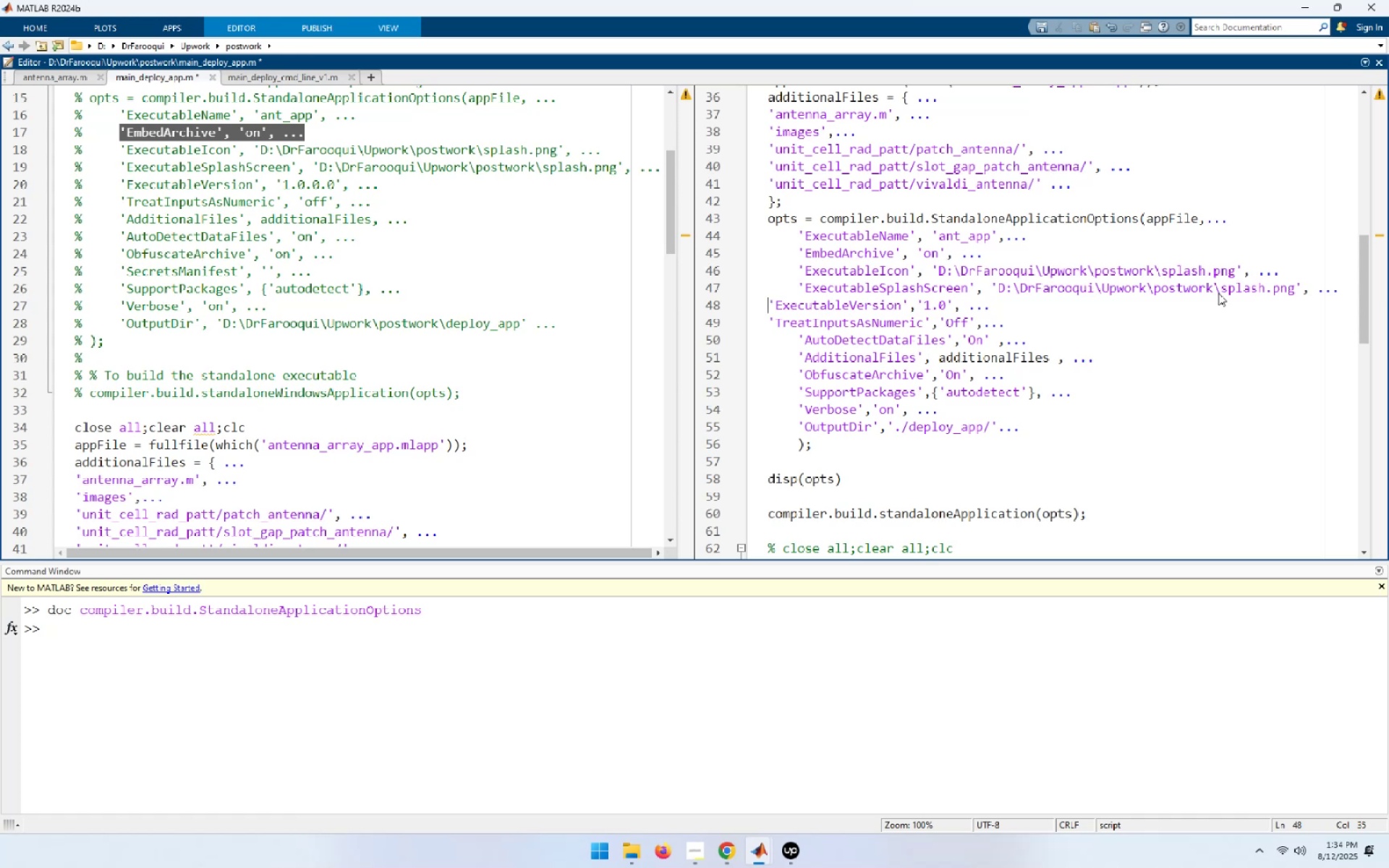 
key(Shift+End)
 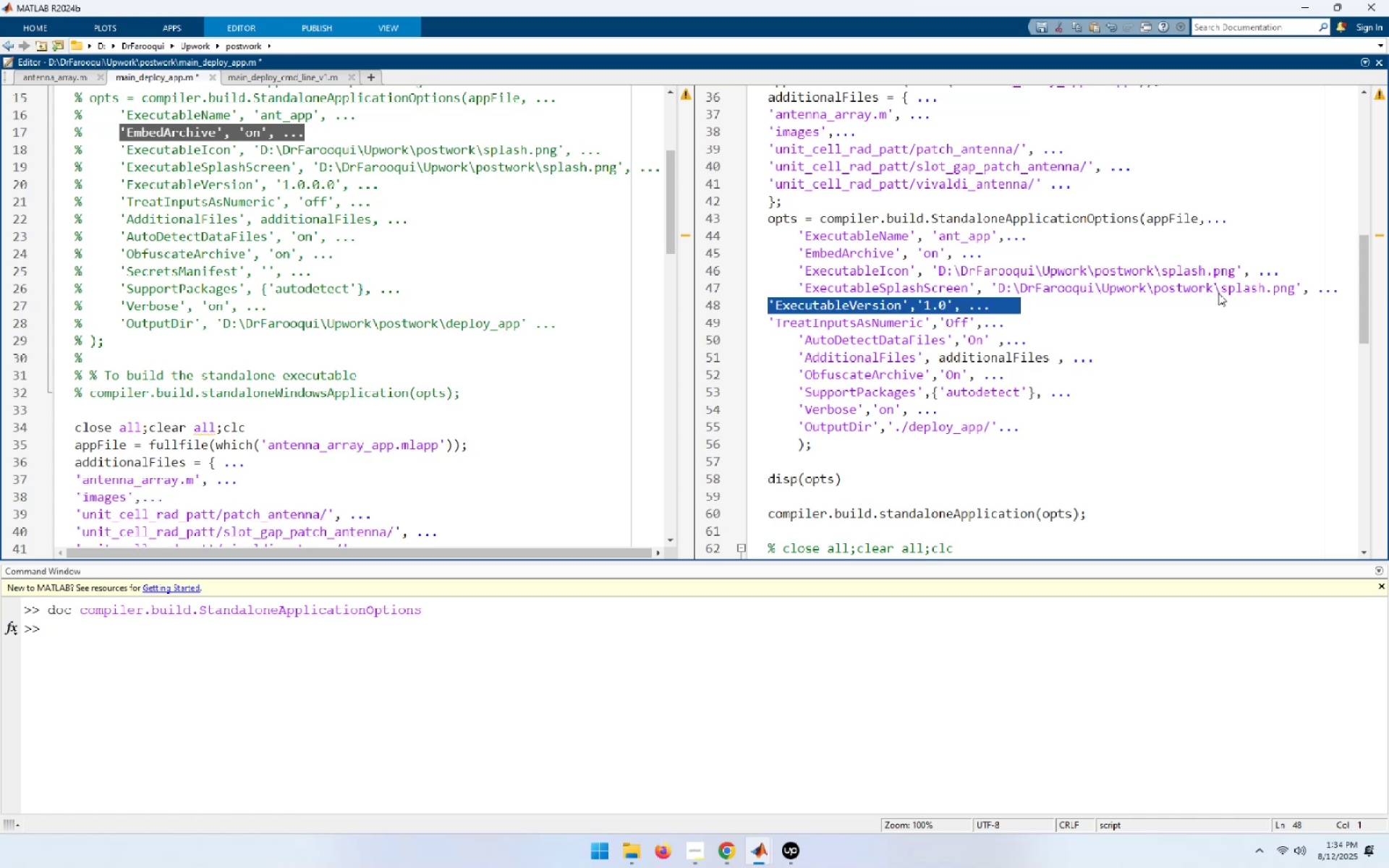 
key(Shift+ArrowDown)
 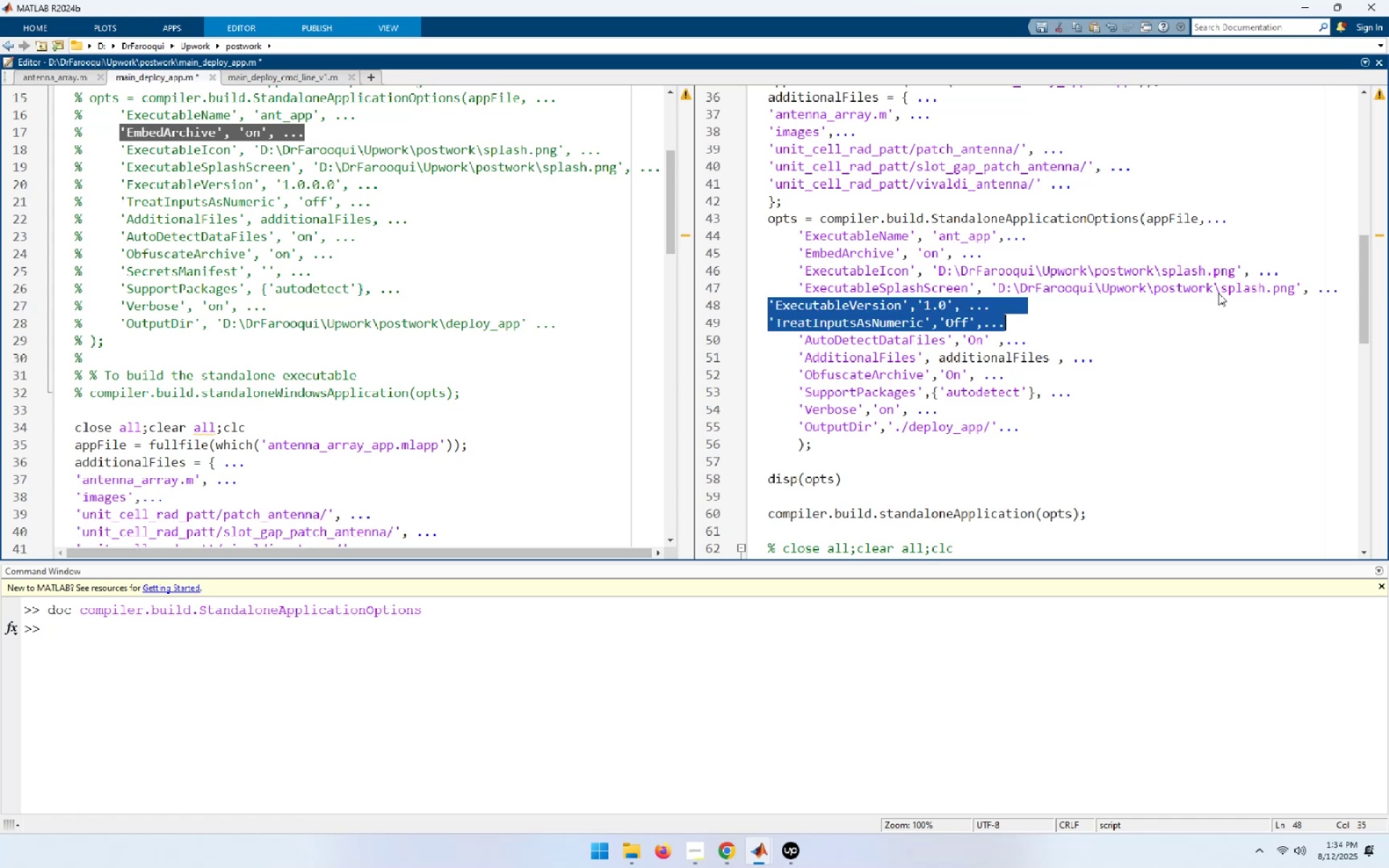 
key(Shift+ArrowDown)
 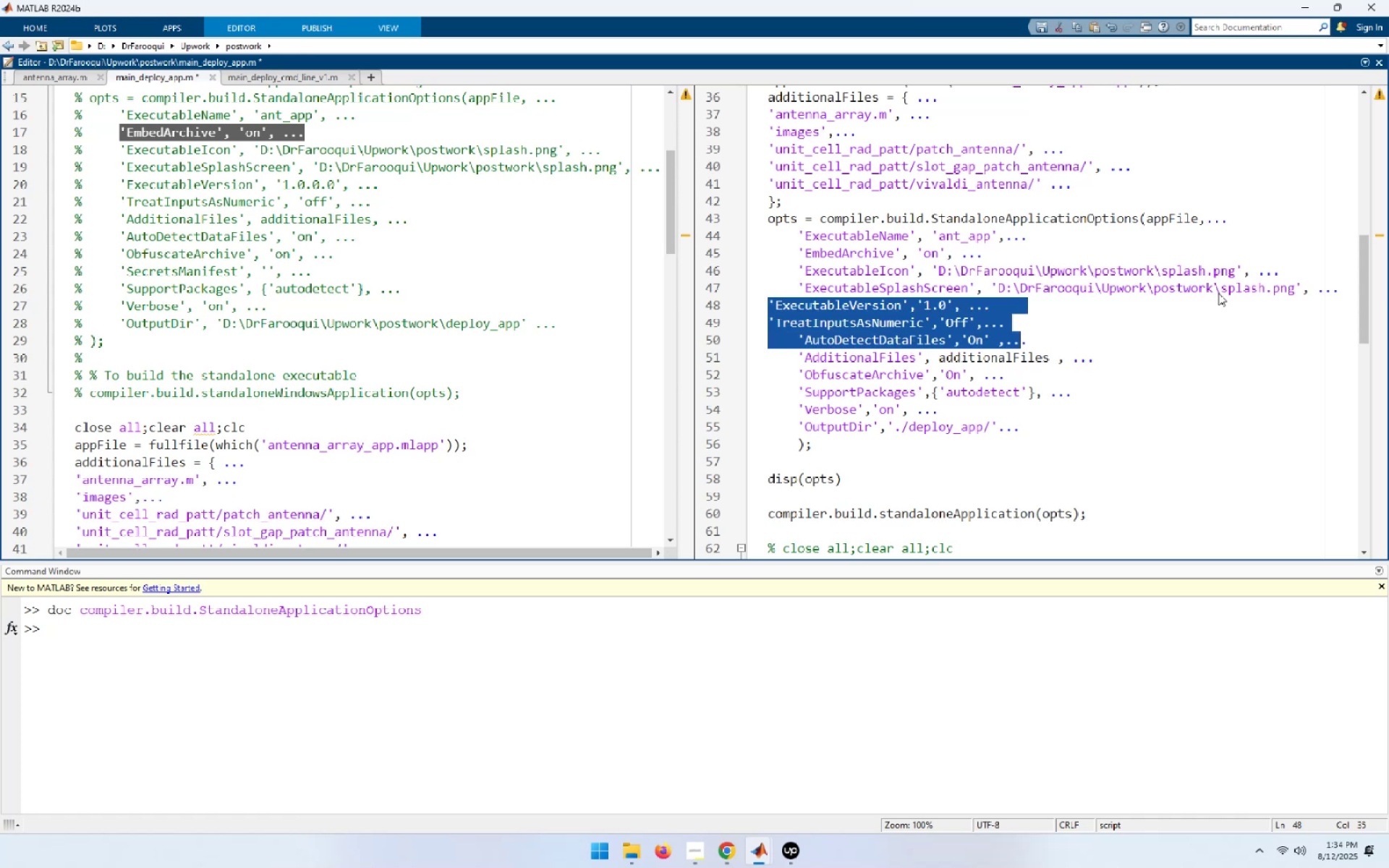 
key(Shift+ArrowDown)
 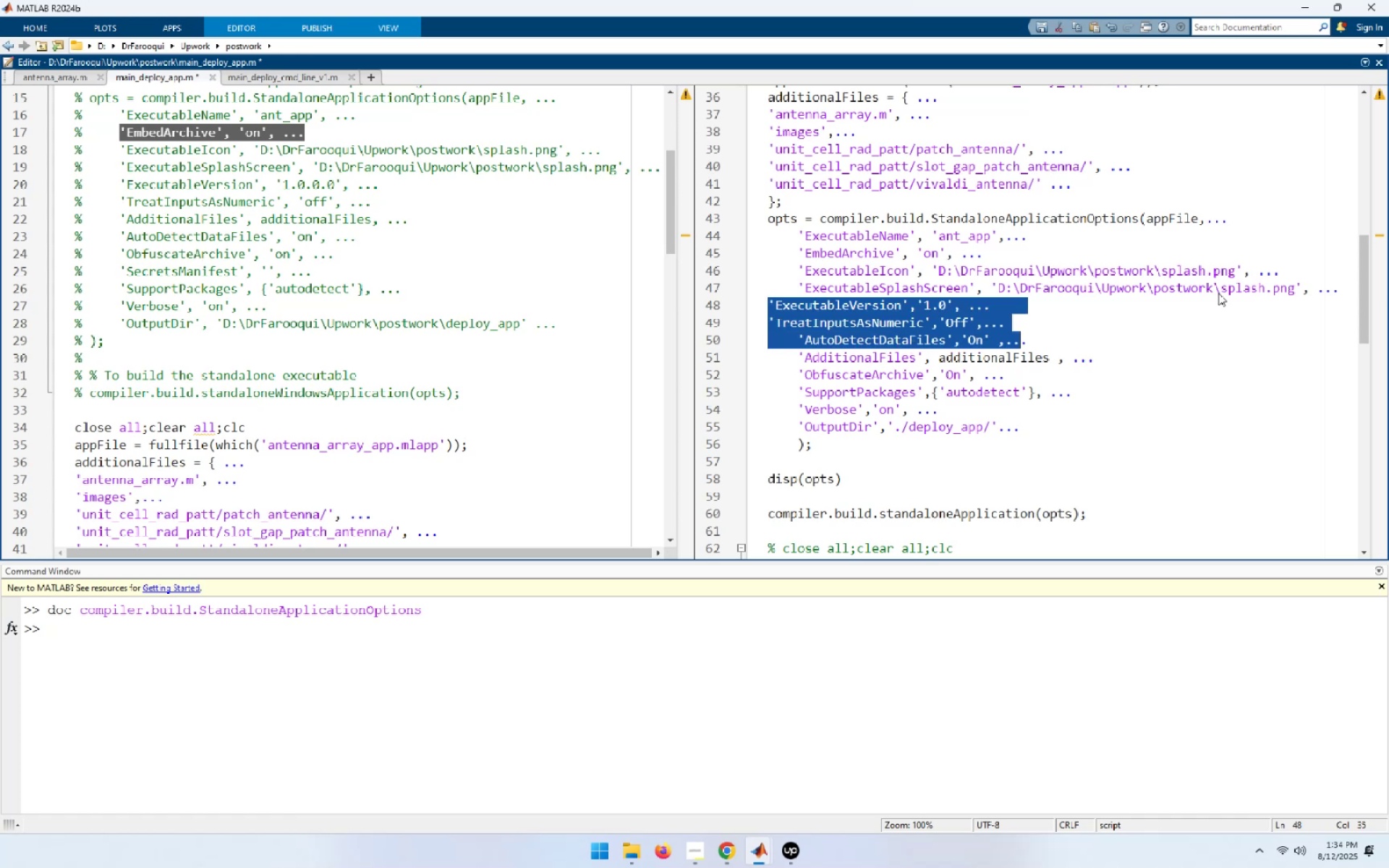 
key(Shift+ArrowDown)
 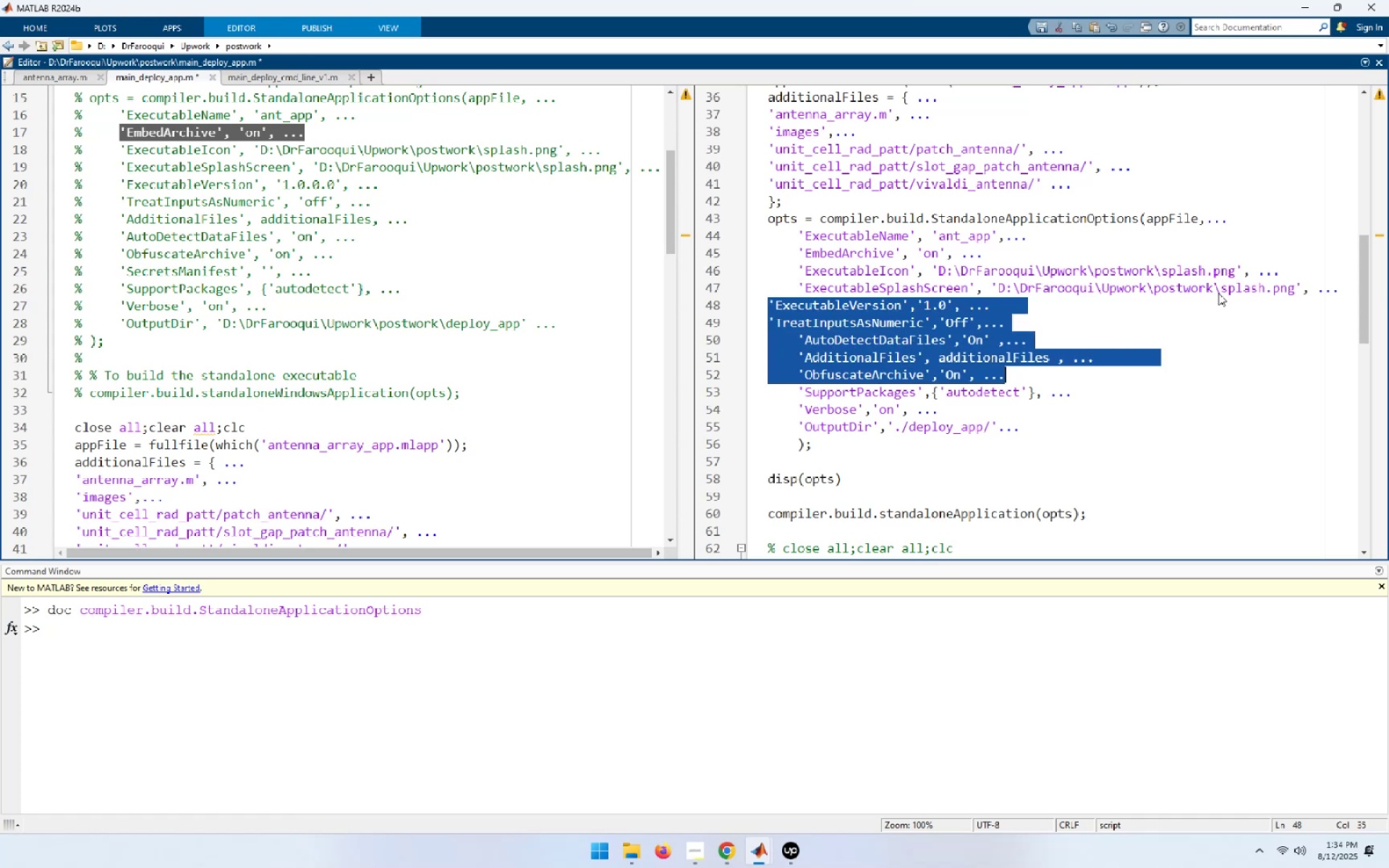 
key(Shift+ArrowDown)
 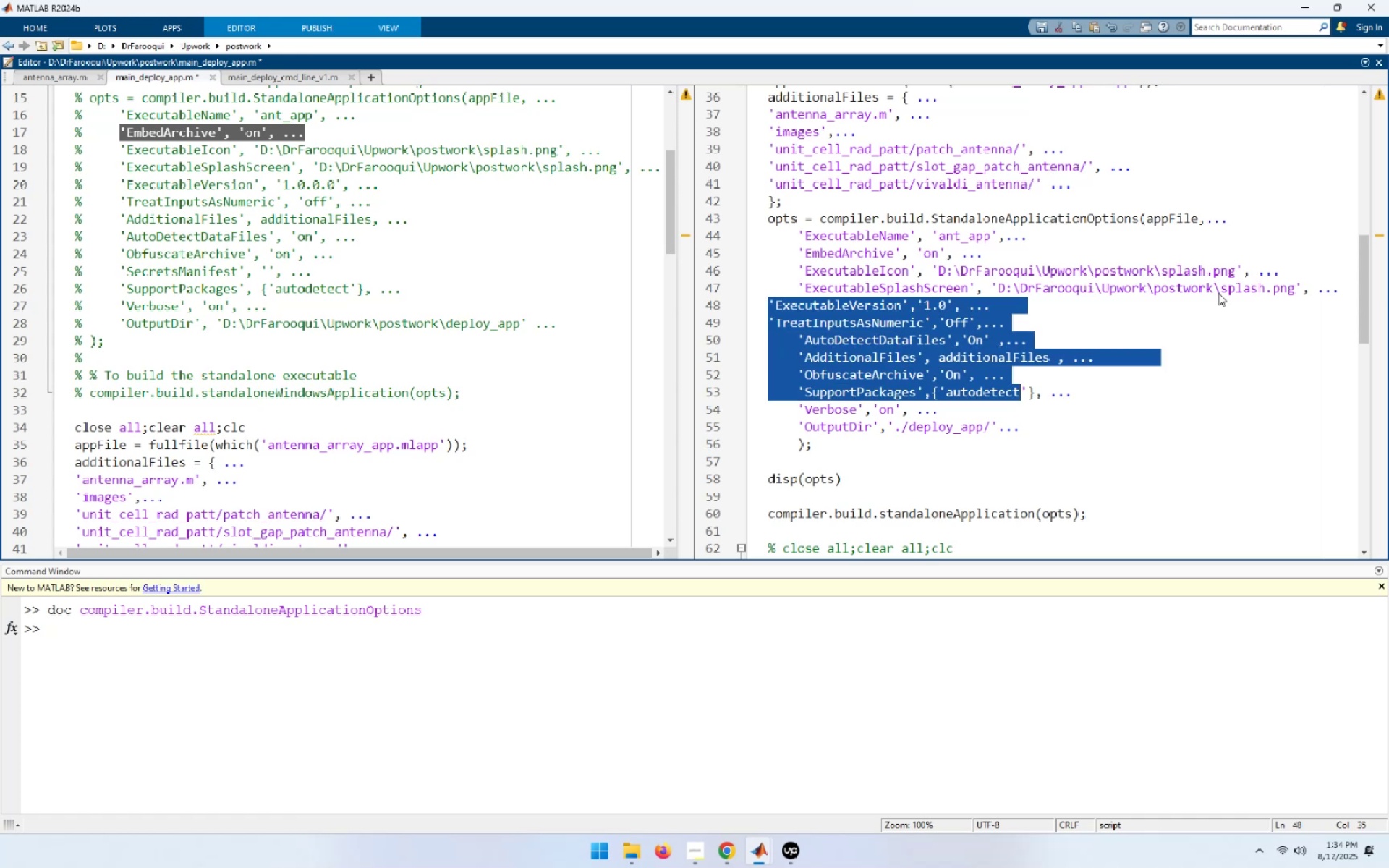 
key(Shift+ArrowDown)
 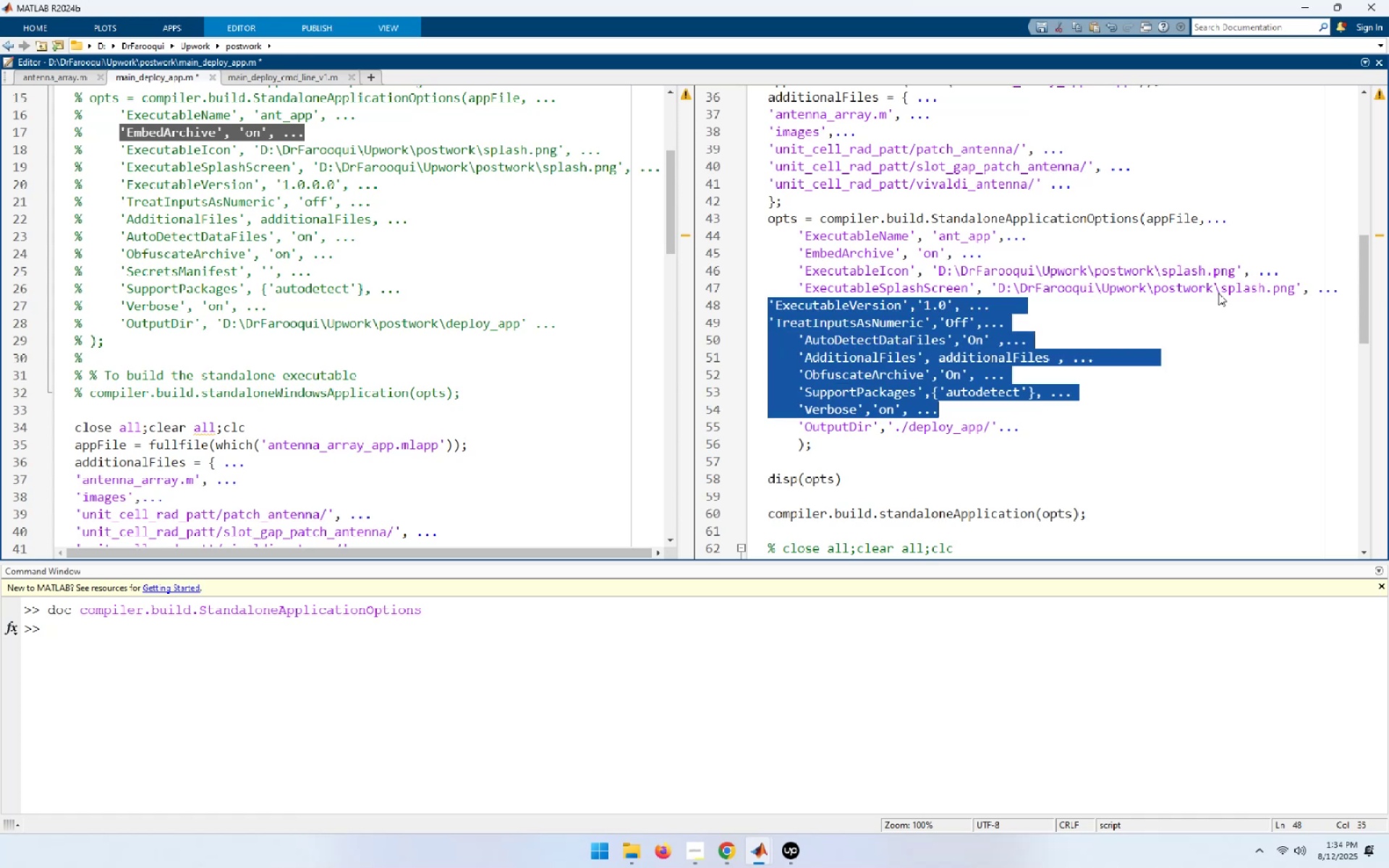 
key(Shift+ArrowDown)
 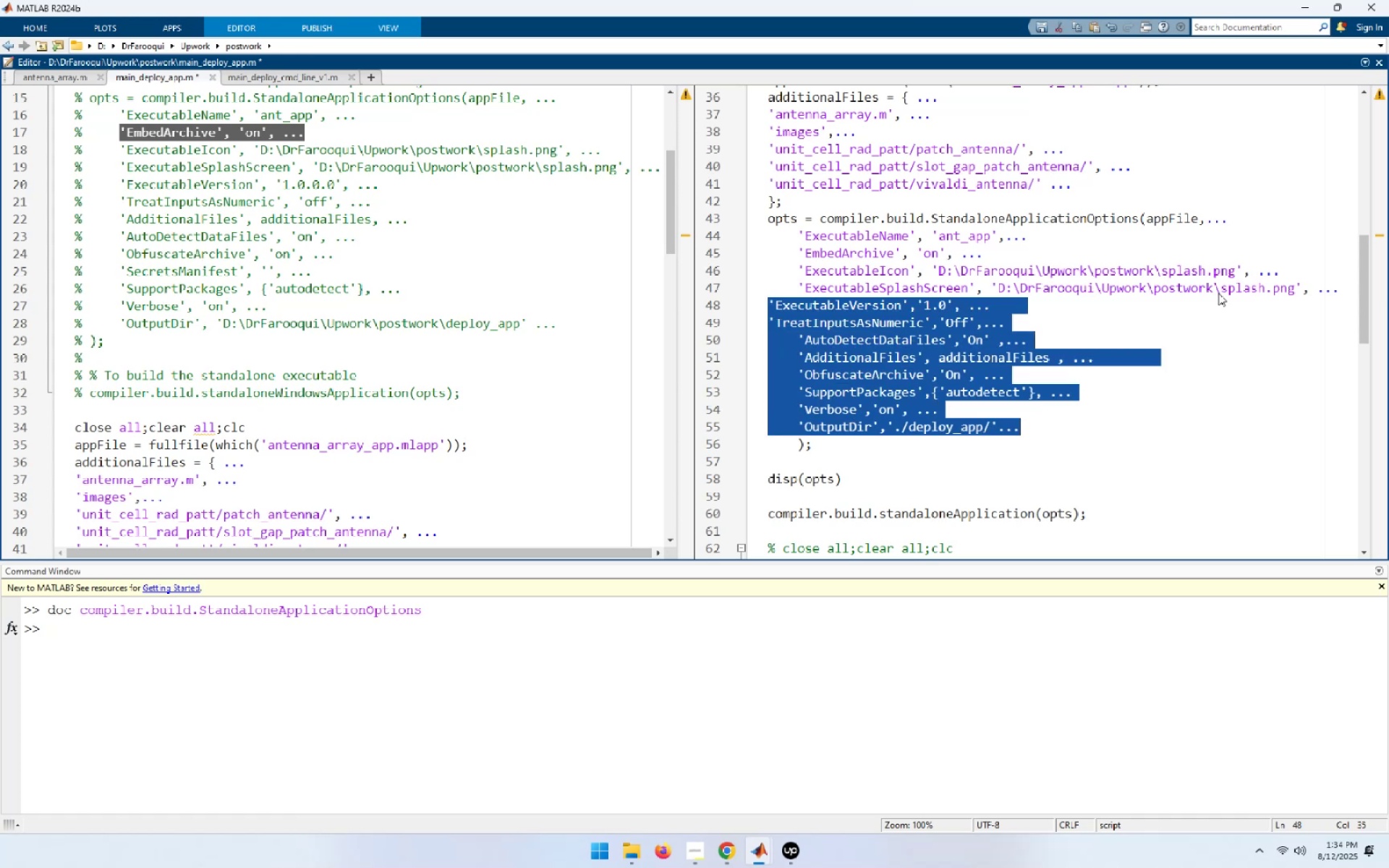 
key(Shift+ArrowDown)
 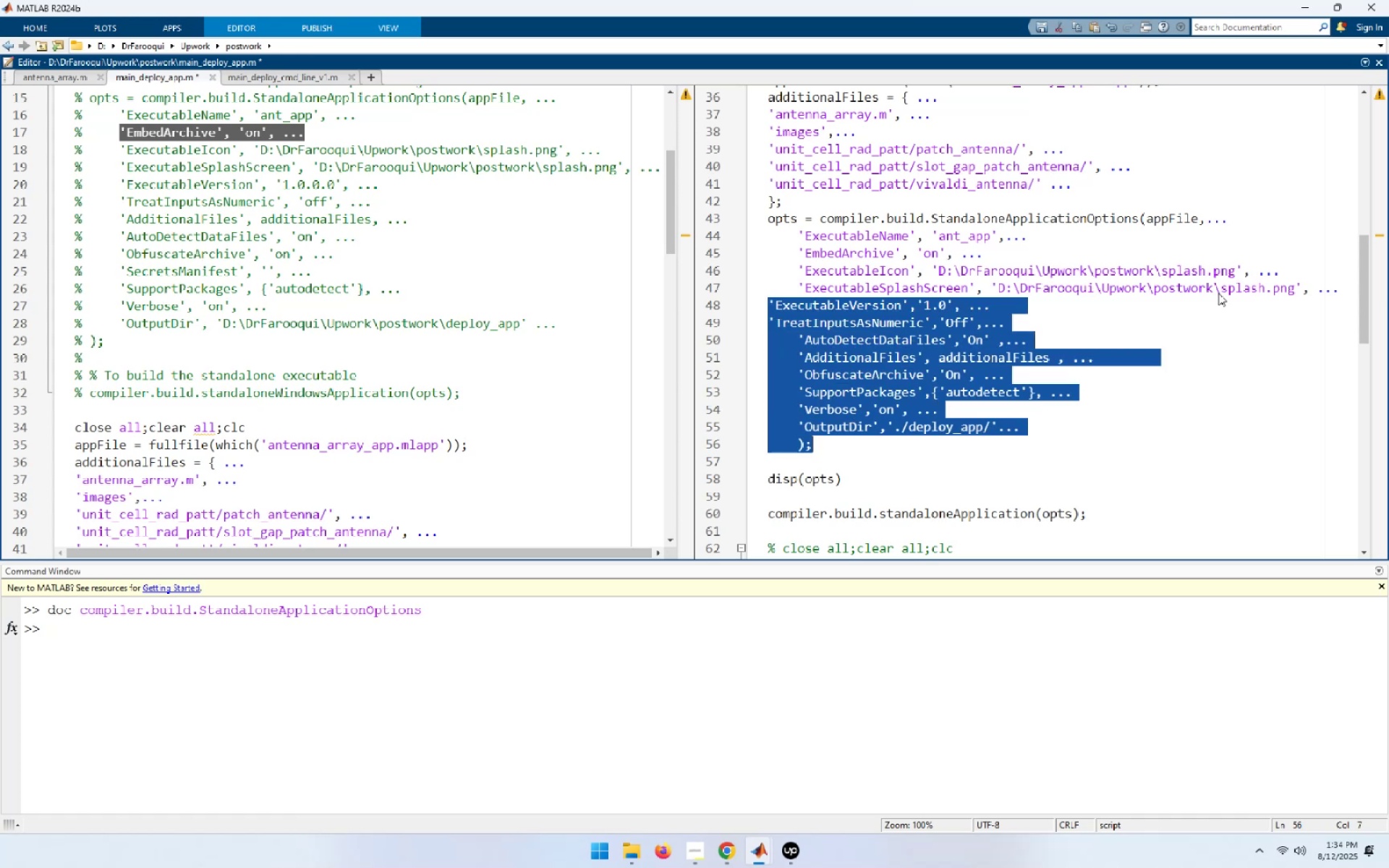 
key(Control+I)
 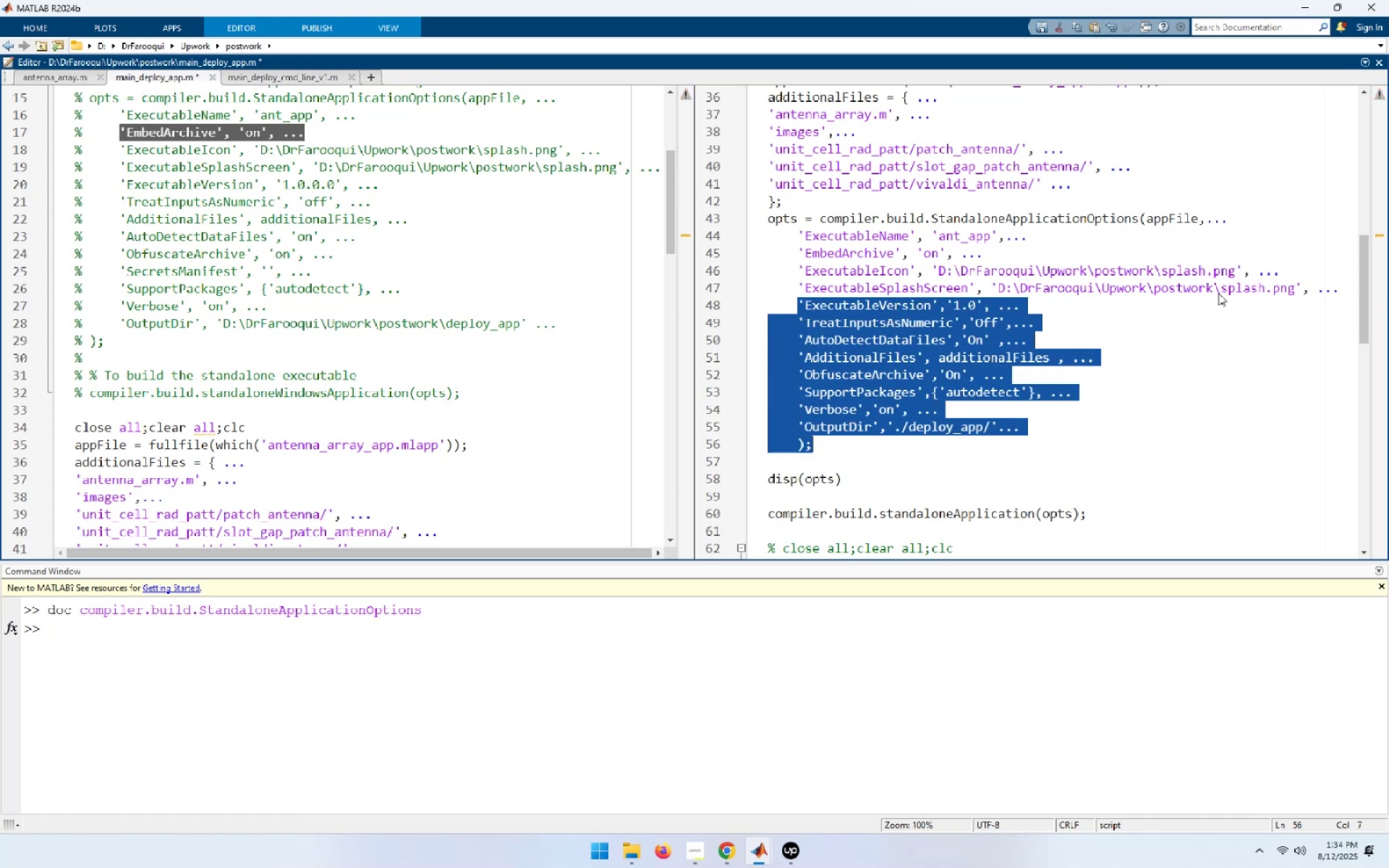 
key(ArrowUp)
 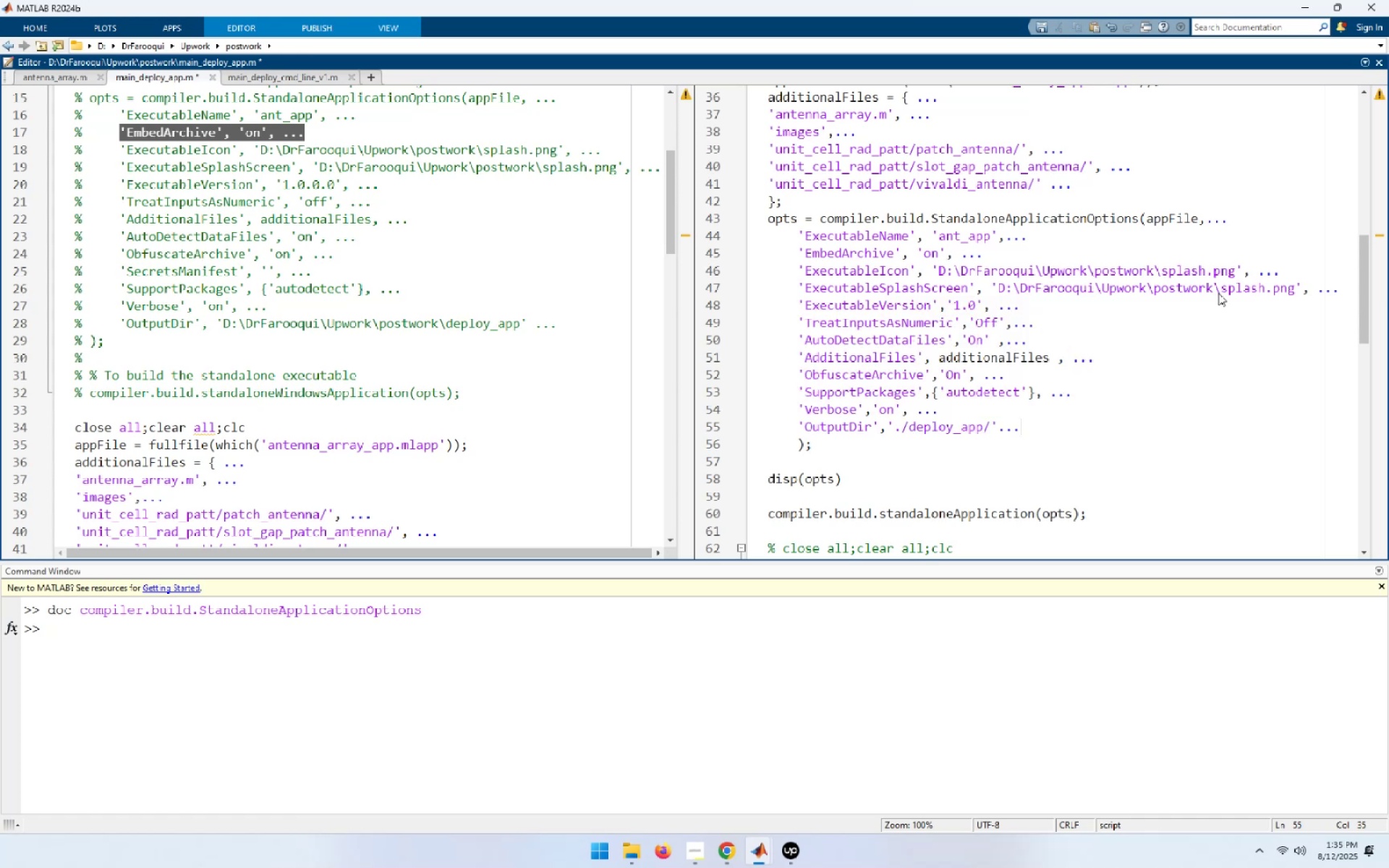 
key(ArrowDown)
 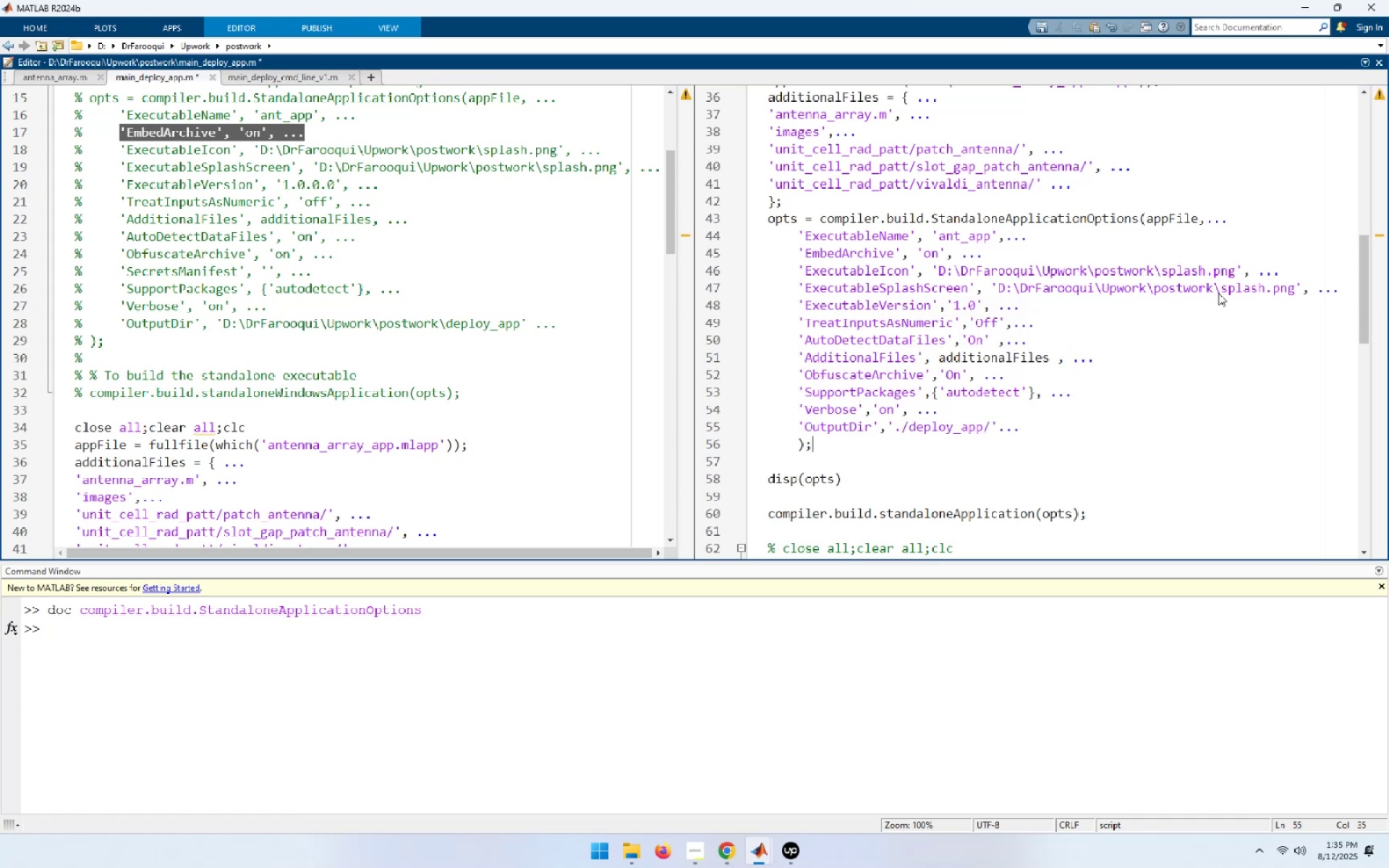 
hold_key(key=ArrowUp, duration=0.8)
 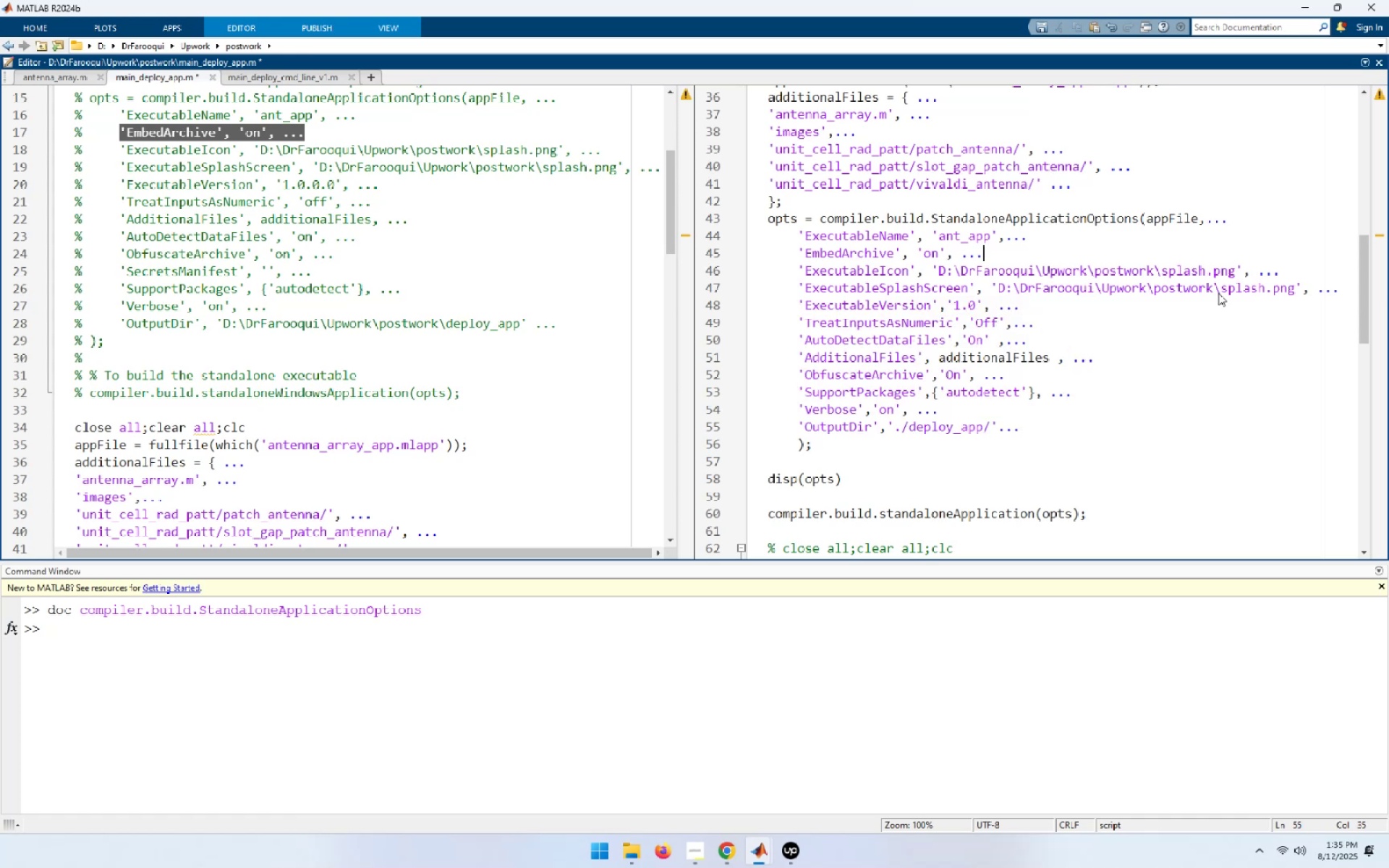 
key(ArrowDown)
 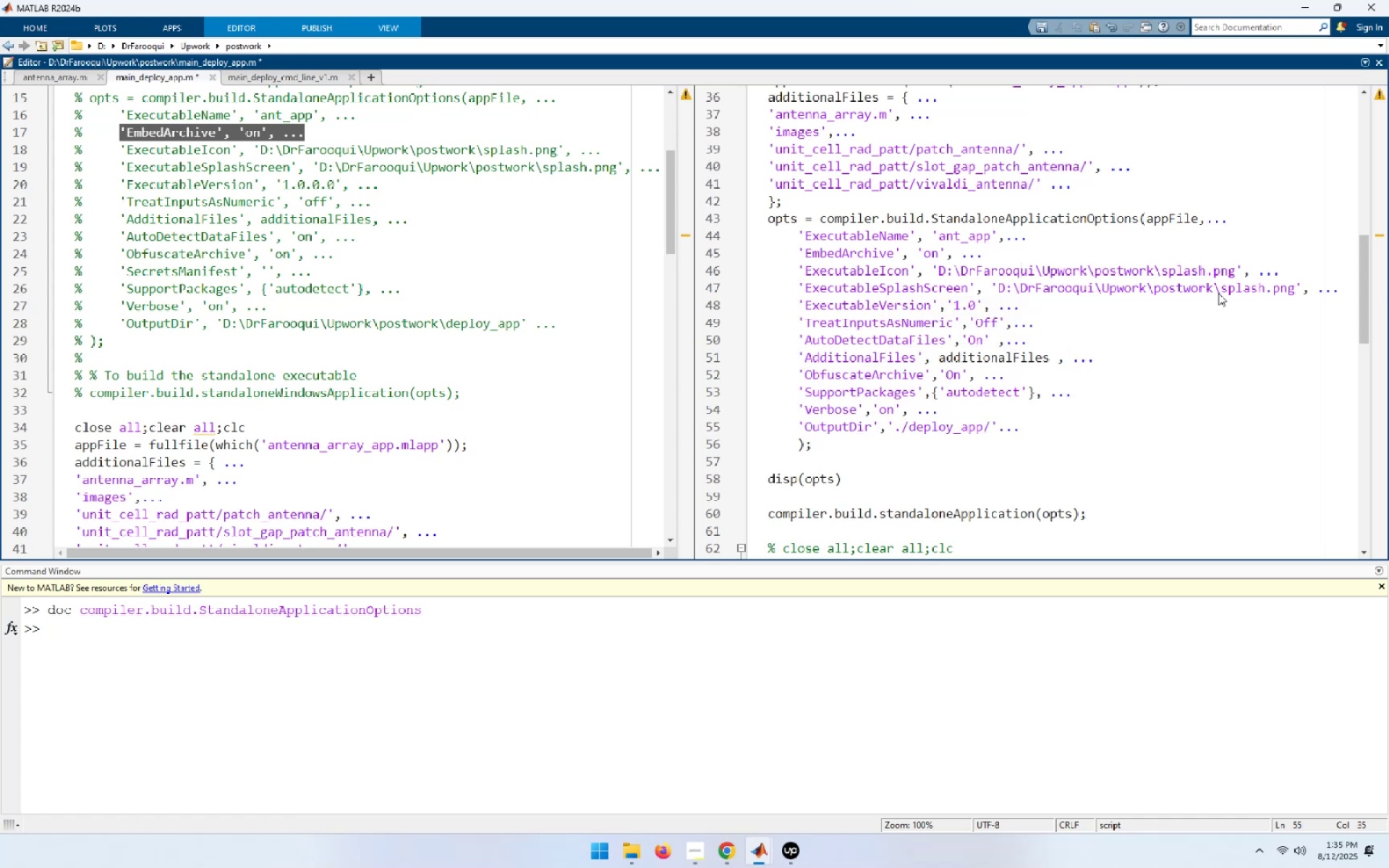 
key(ArrowDown)
 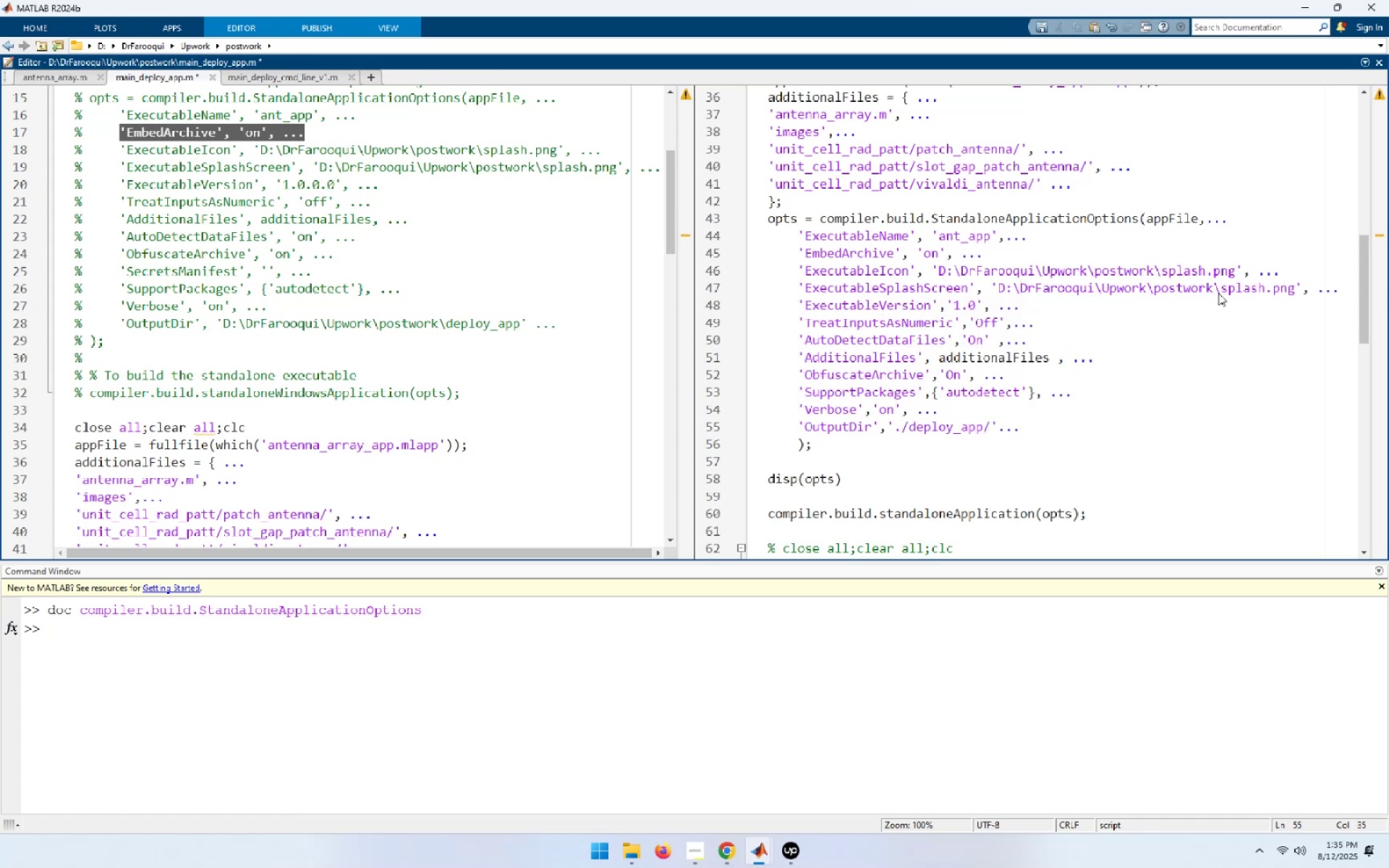 
key(ArrowDown)
 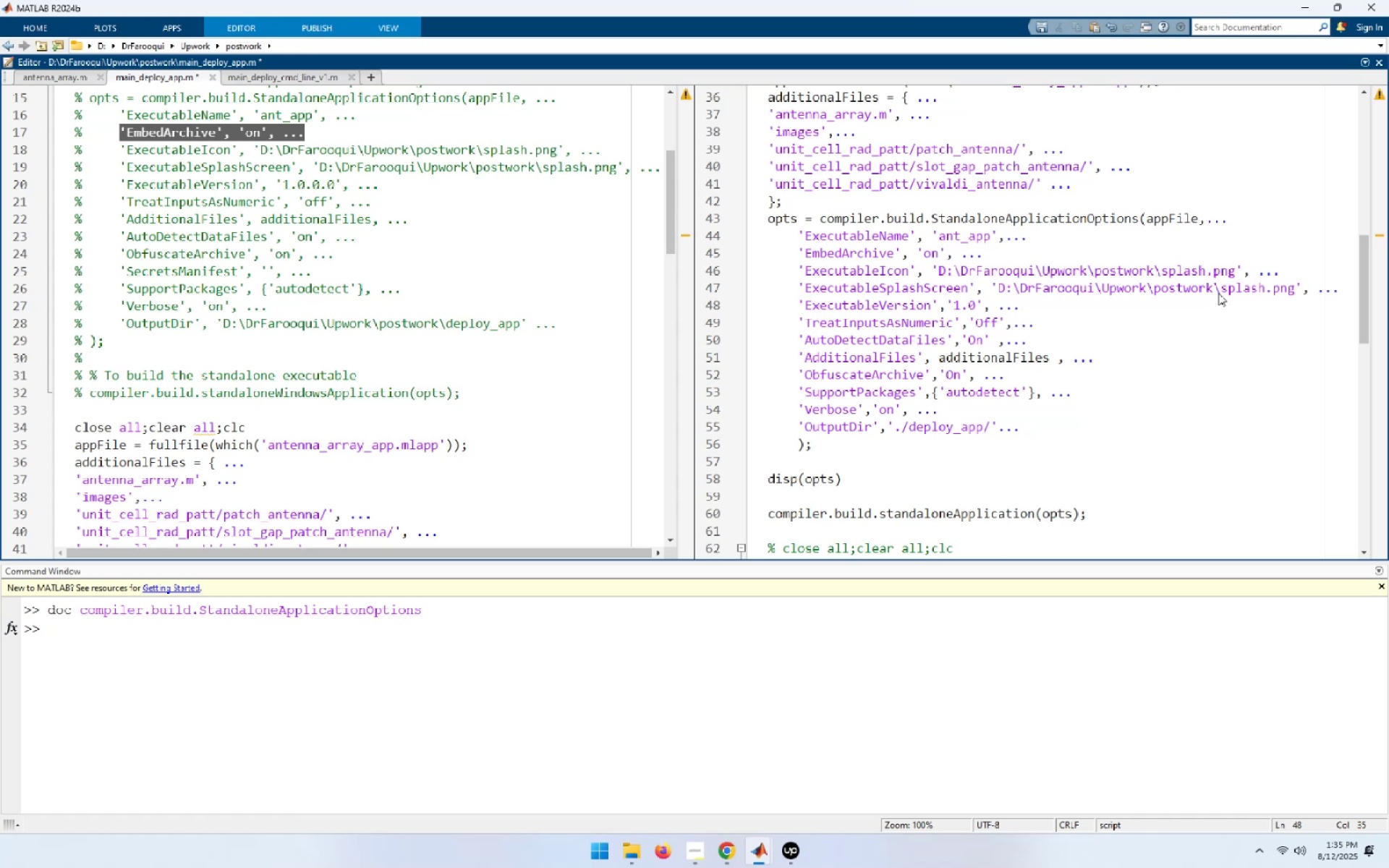 
wait(6.19)
 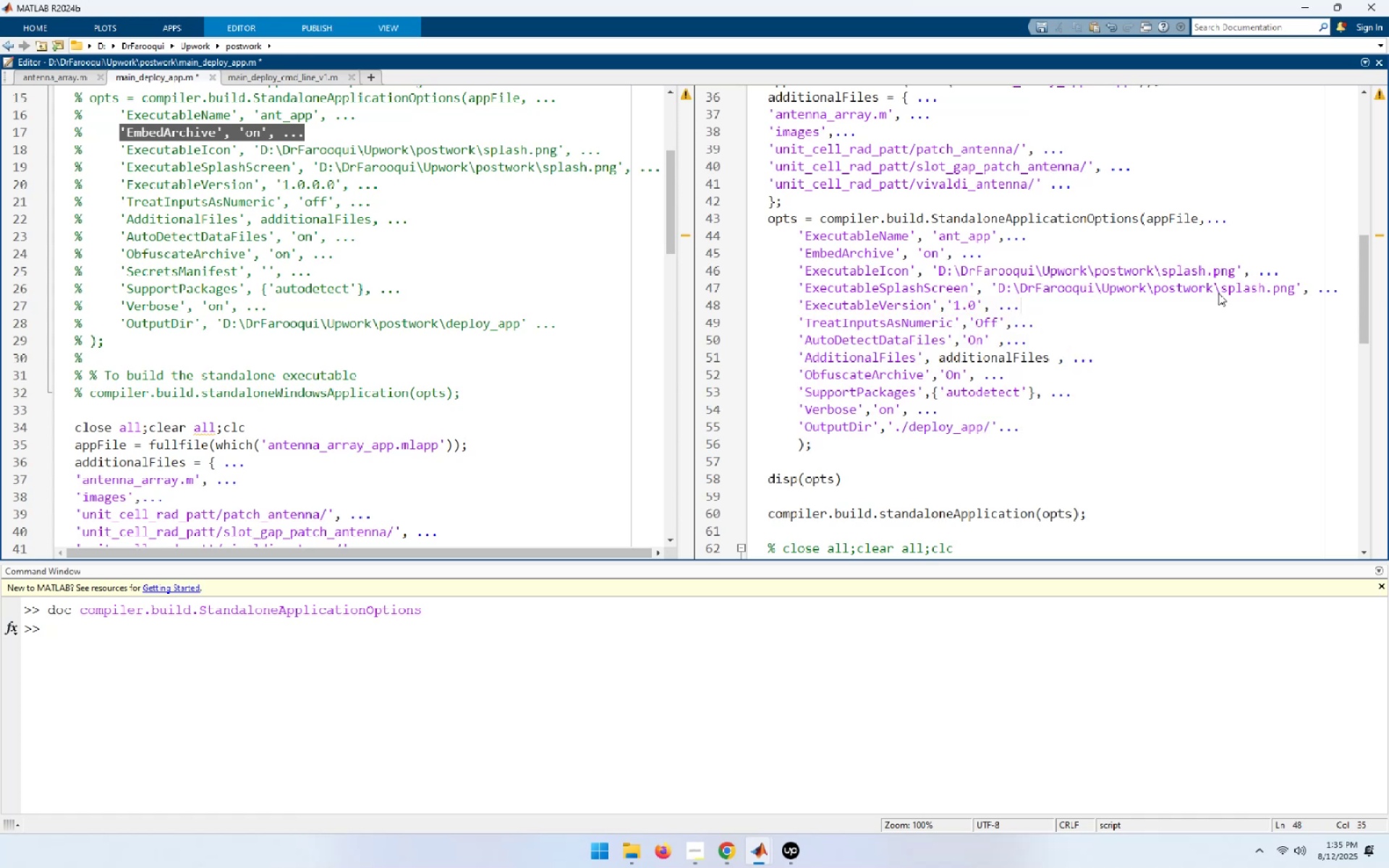 
key(ArrowDown)
 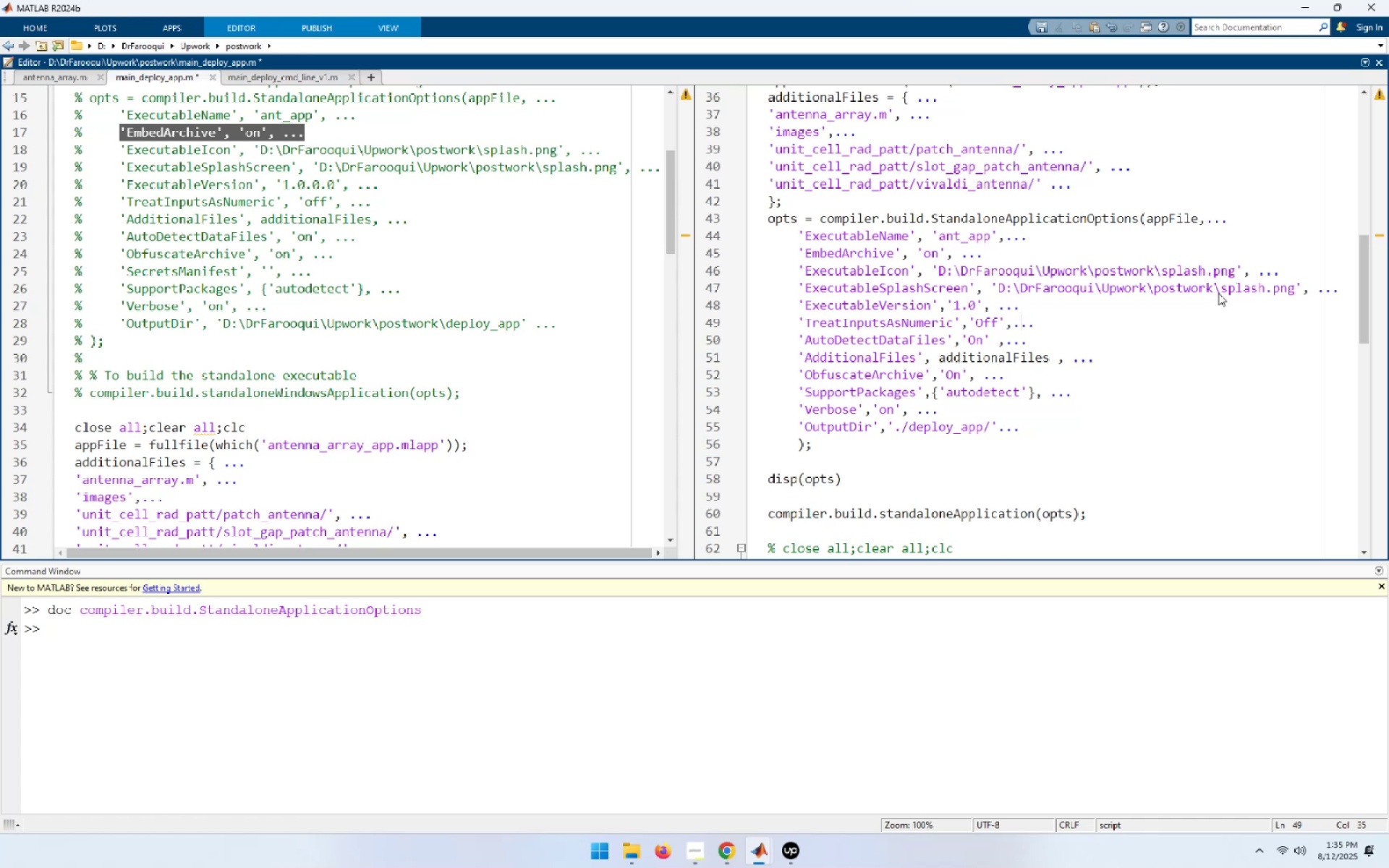 
wait(10.22)
 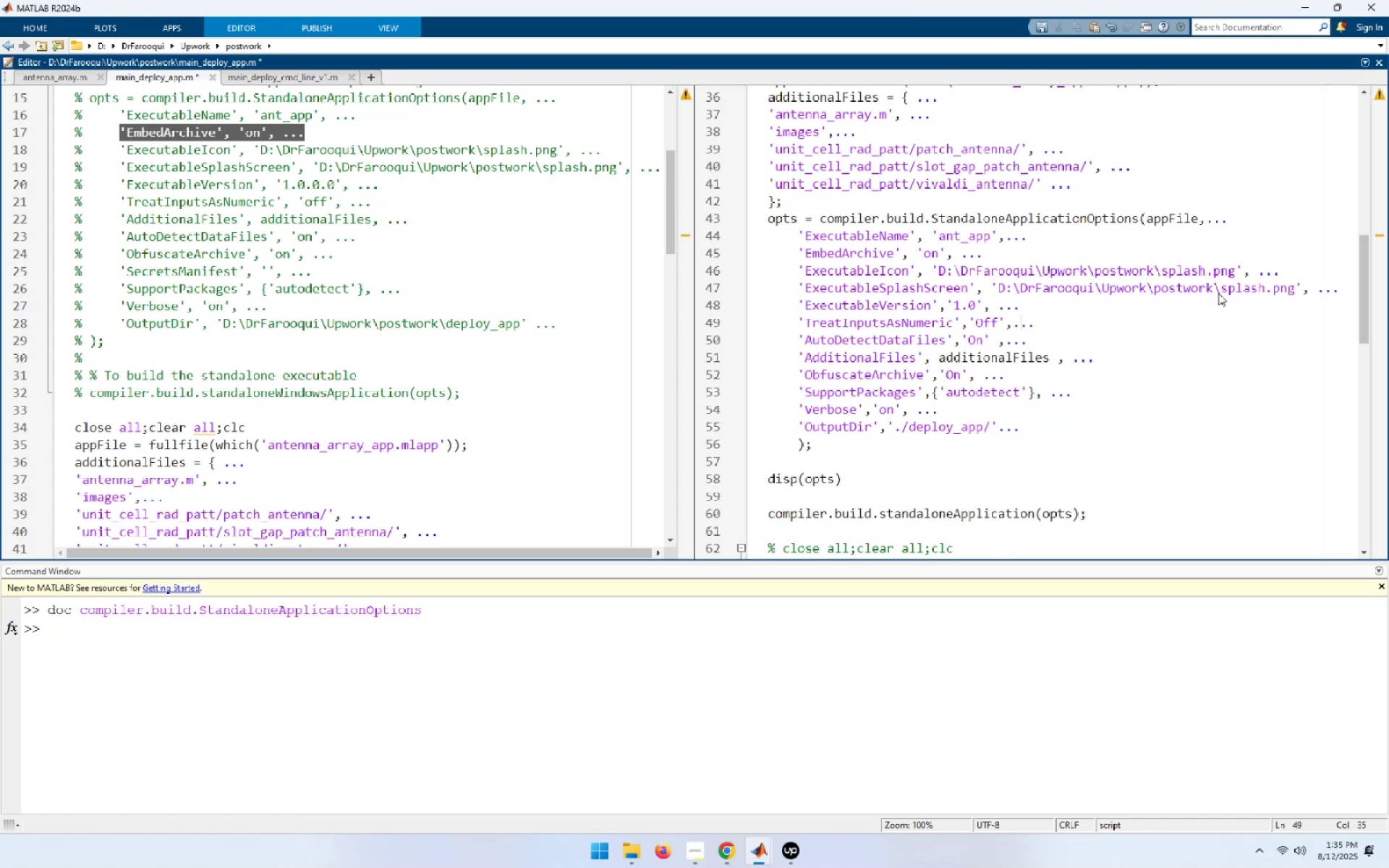 
key(ArrowDown)
 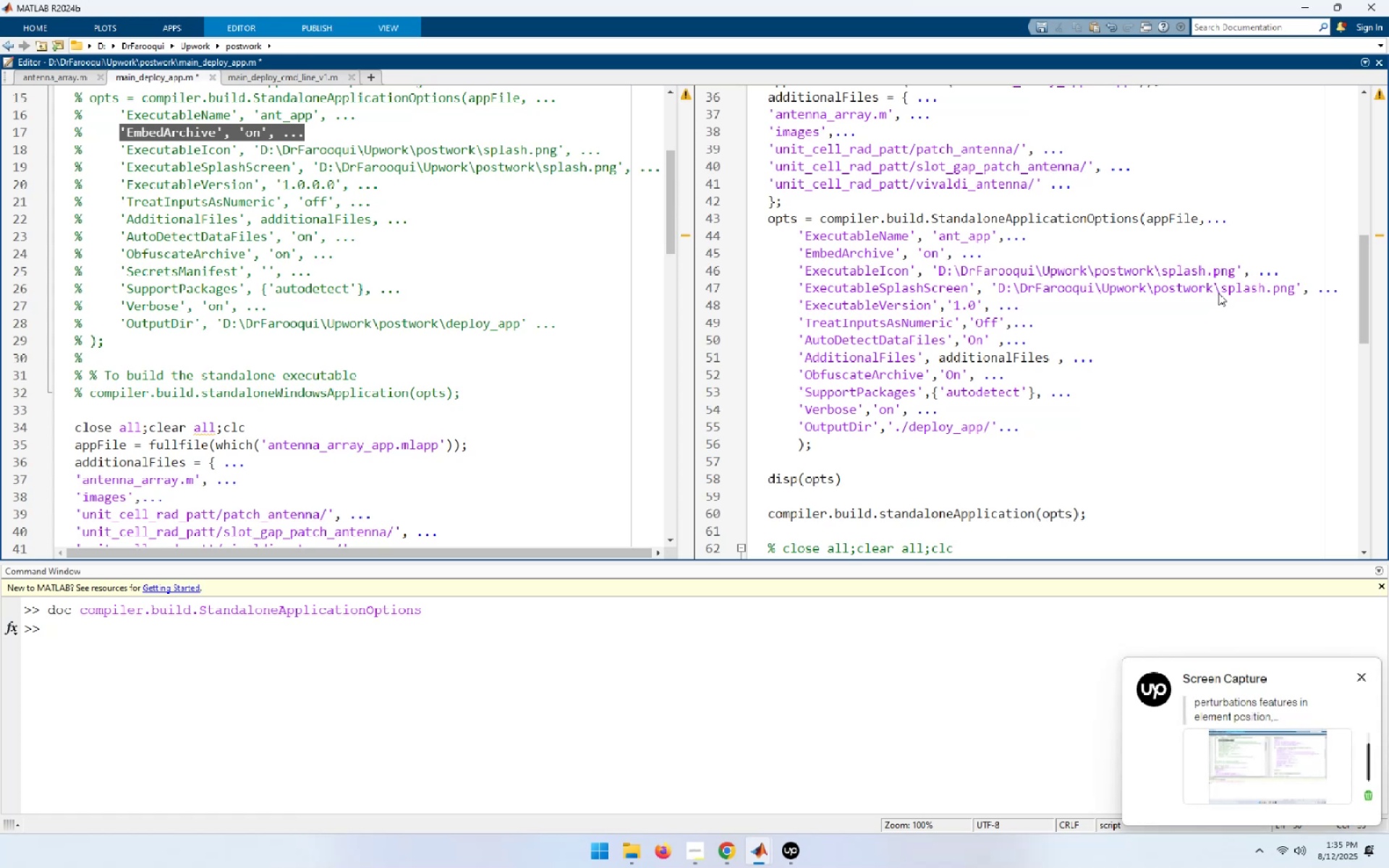 
key(ArrowDown)
 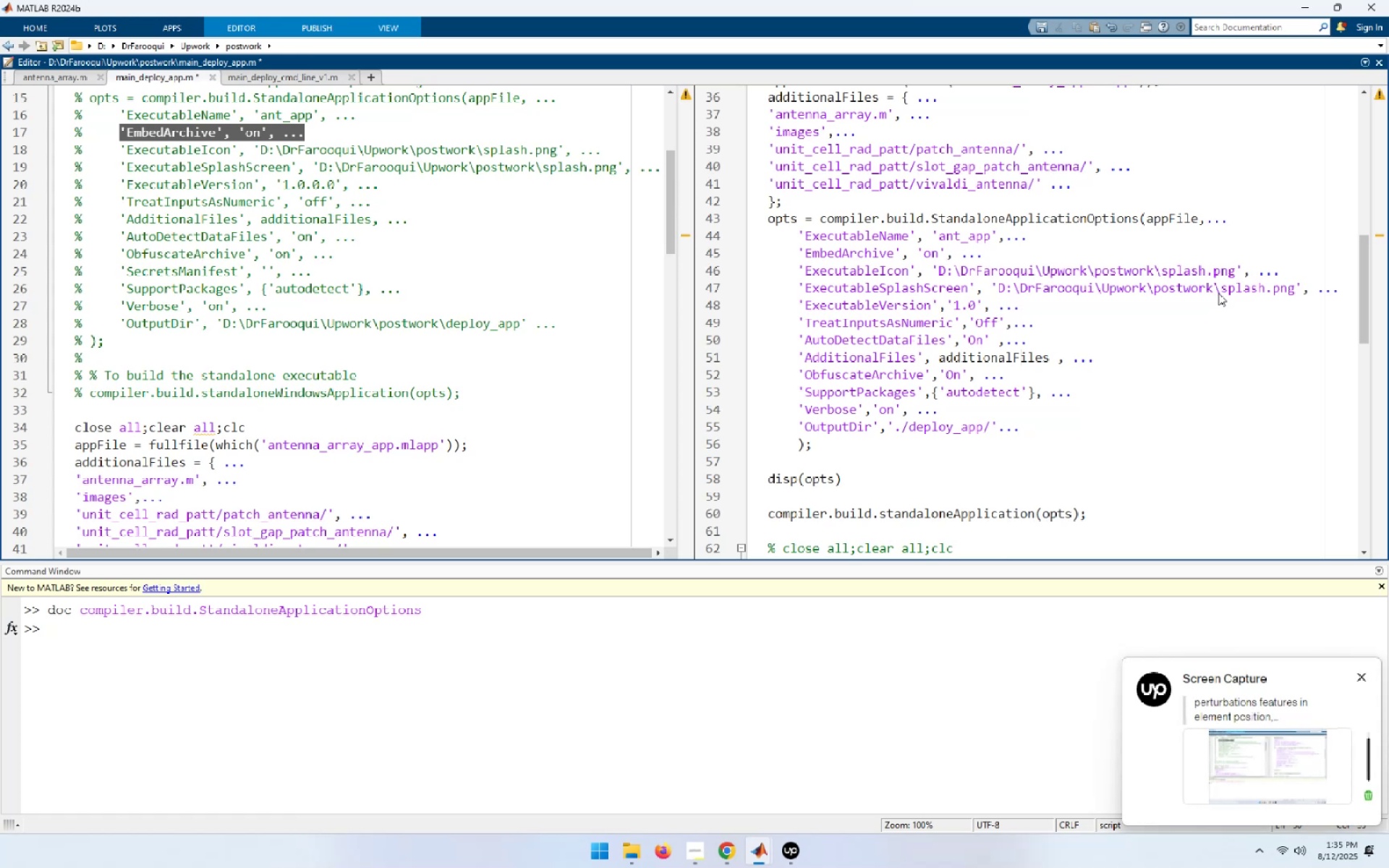 
key(Home)
 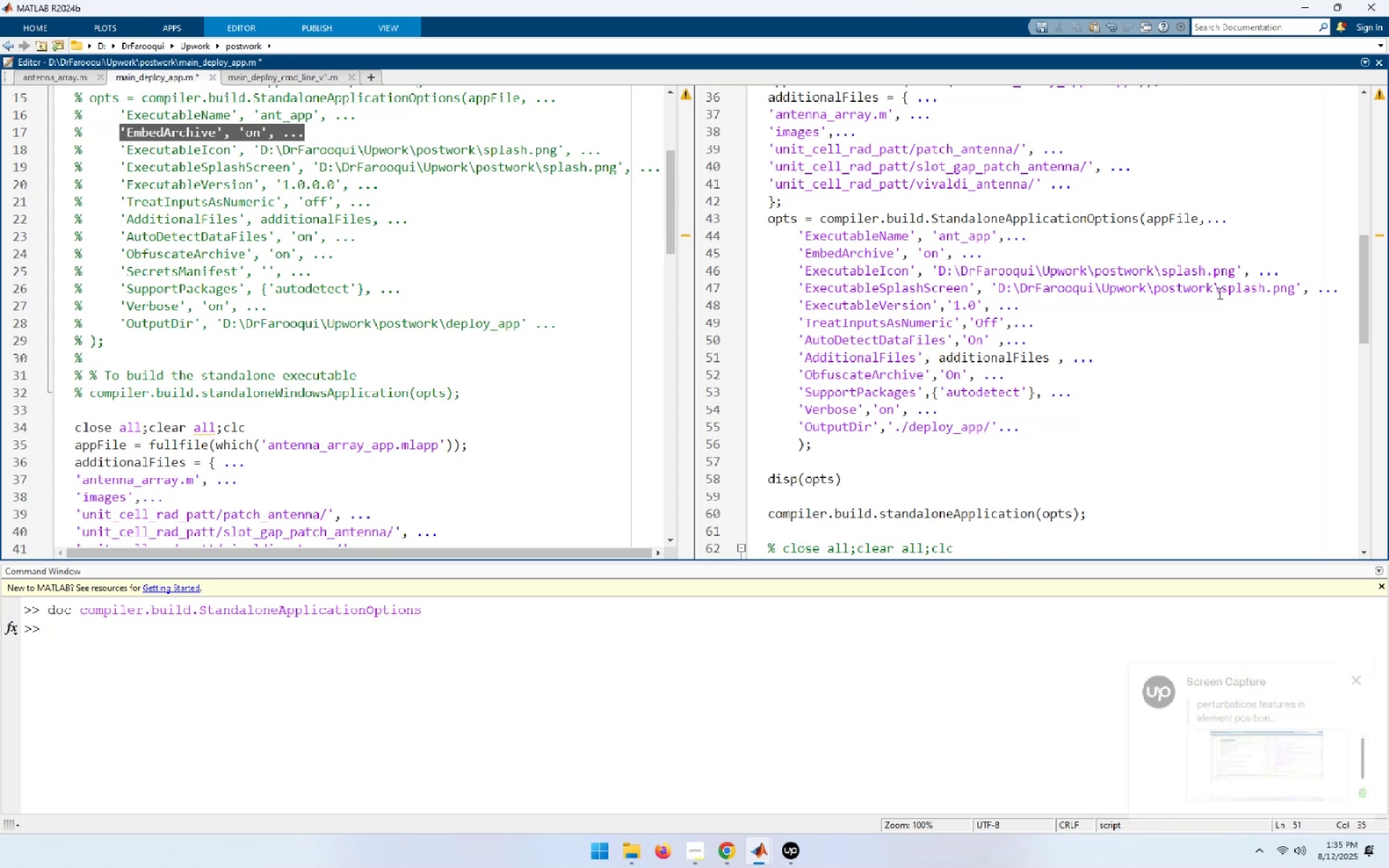 
key(Shift+End)
 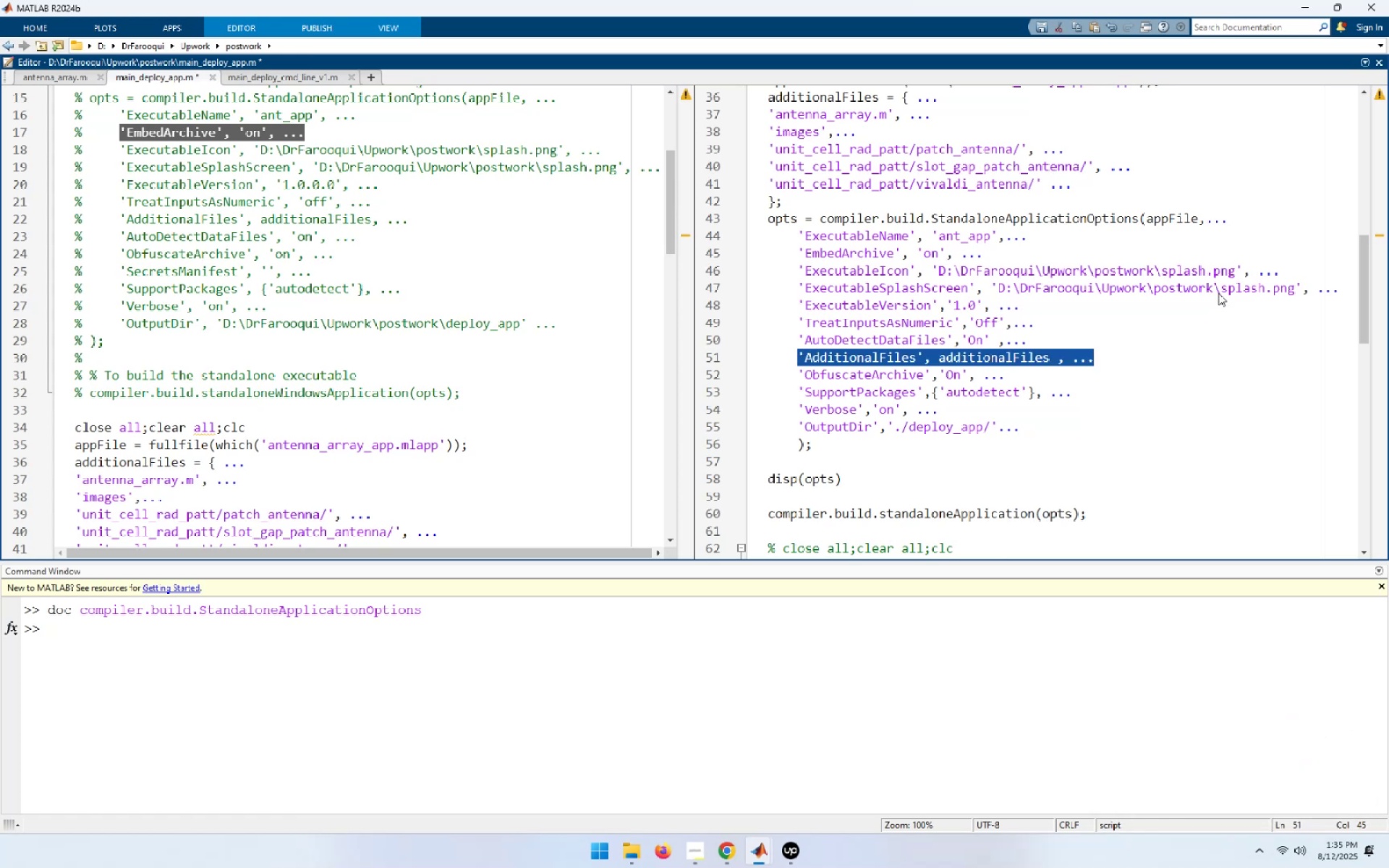 
key(Control+X)
 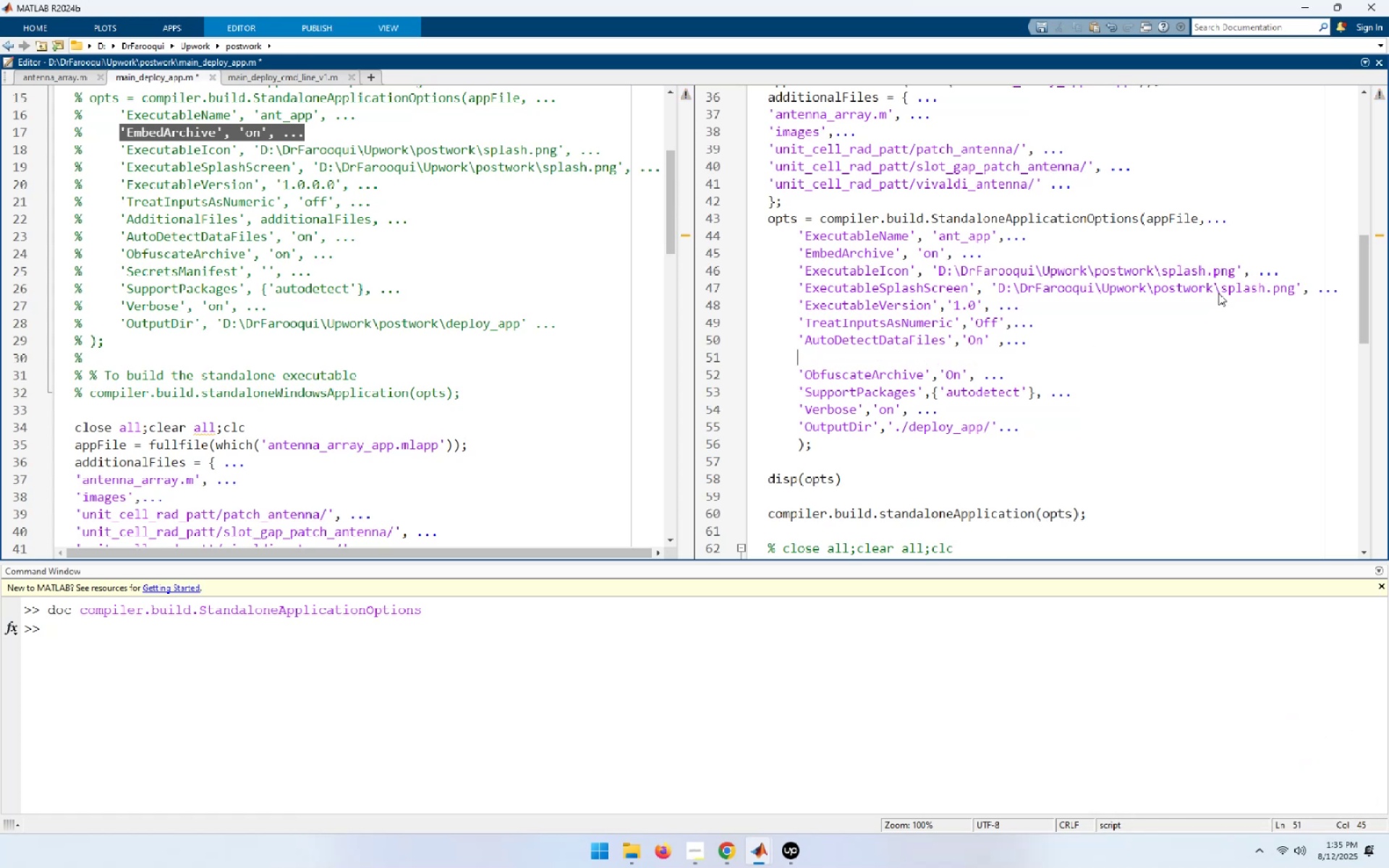 
key(ArrowUp)
 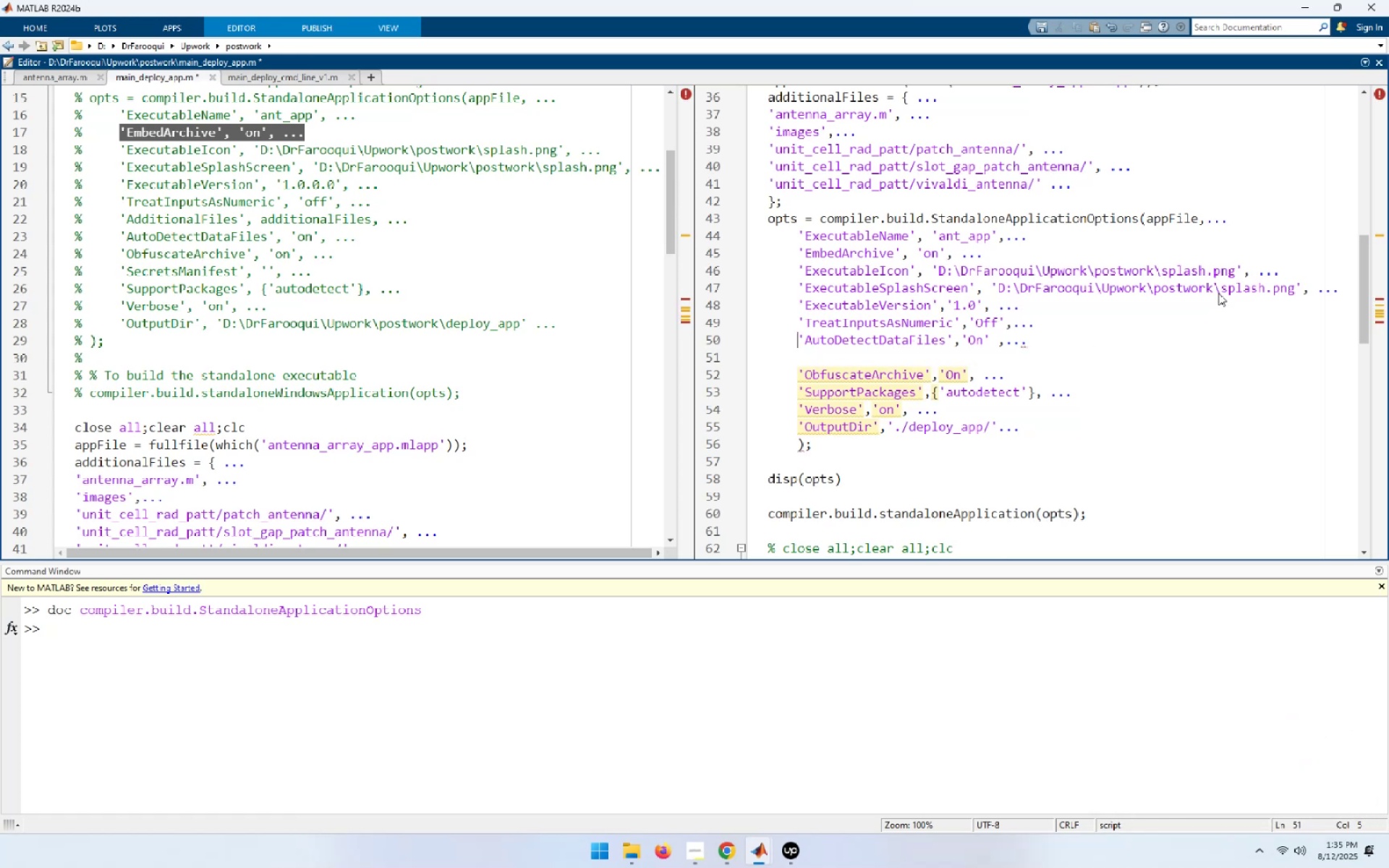 
key(ArrowUp)
 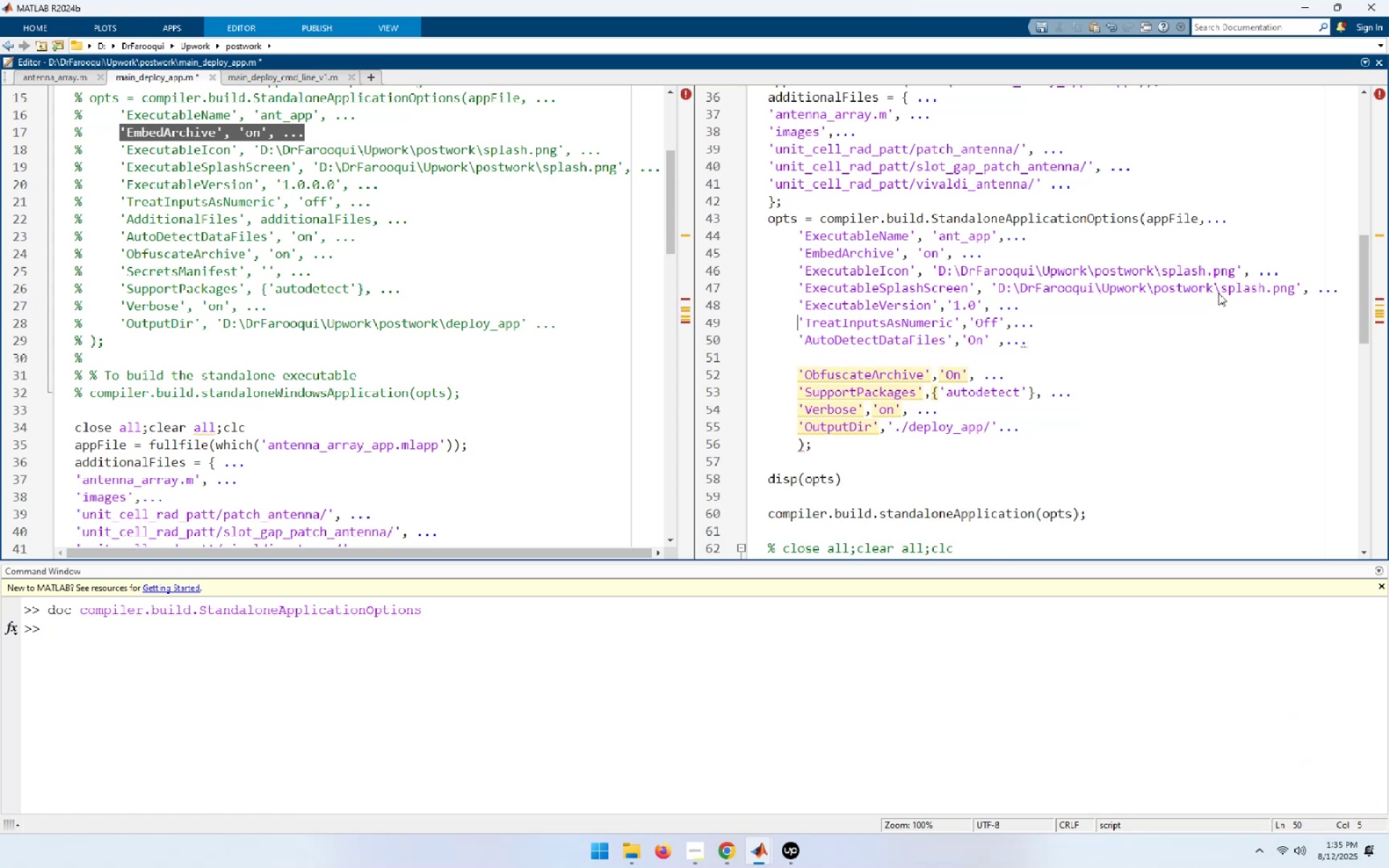 
key(End)
 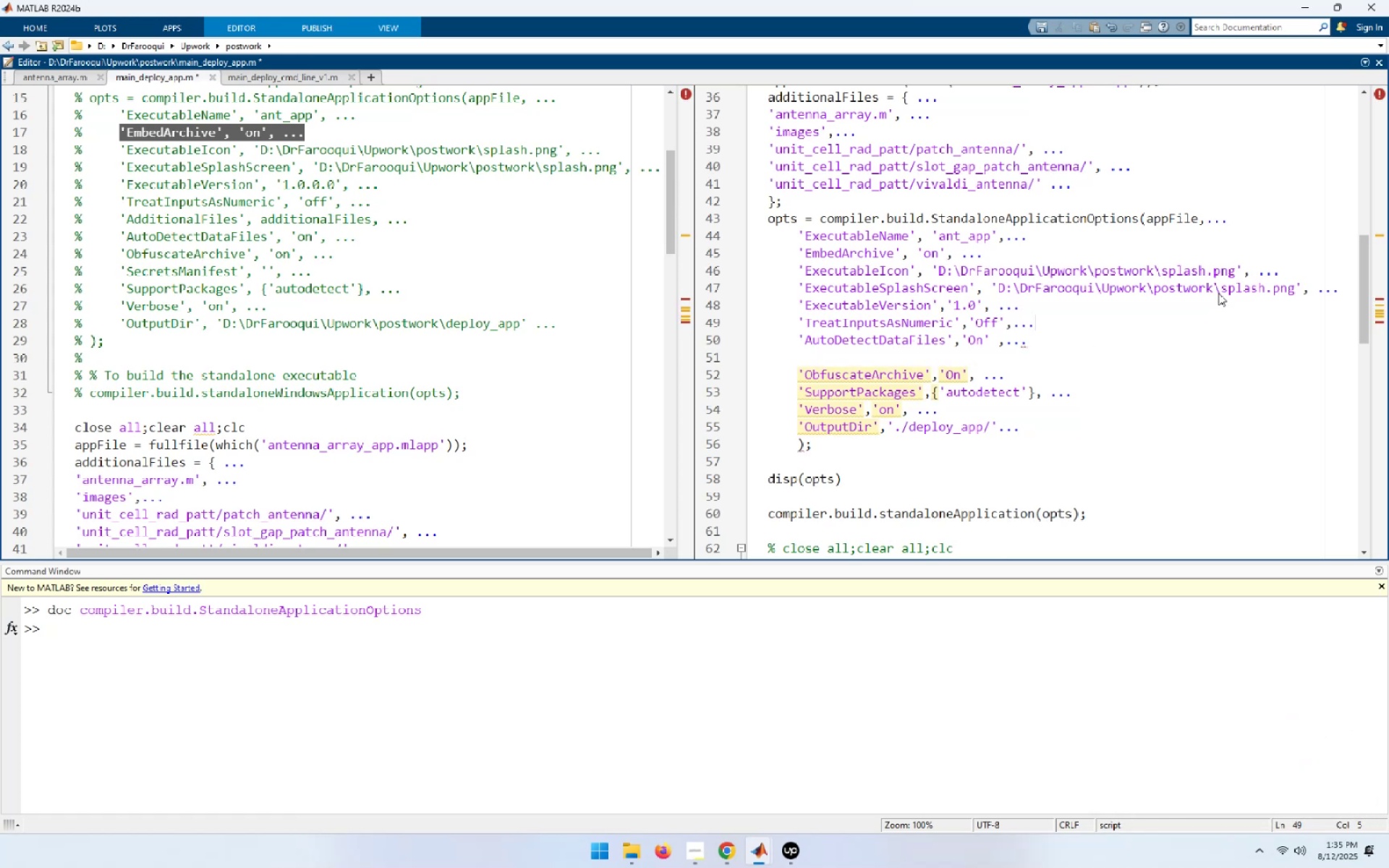 
key(NumpadEnter)
 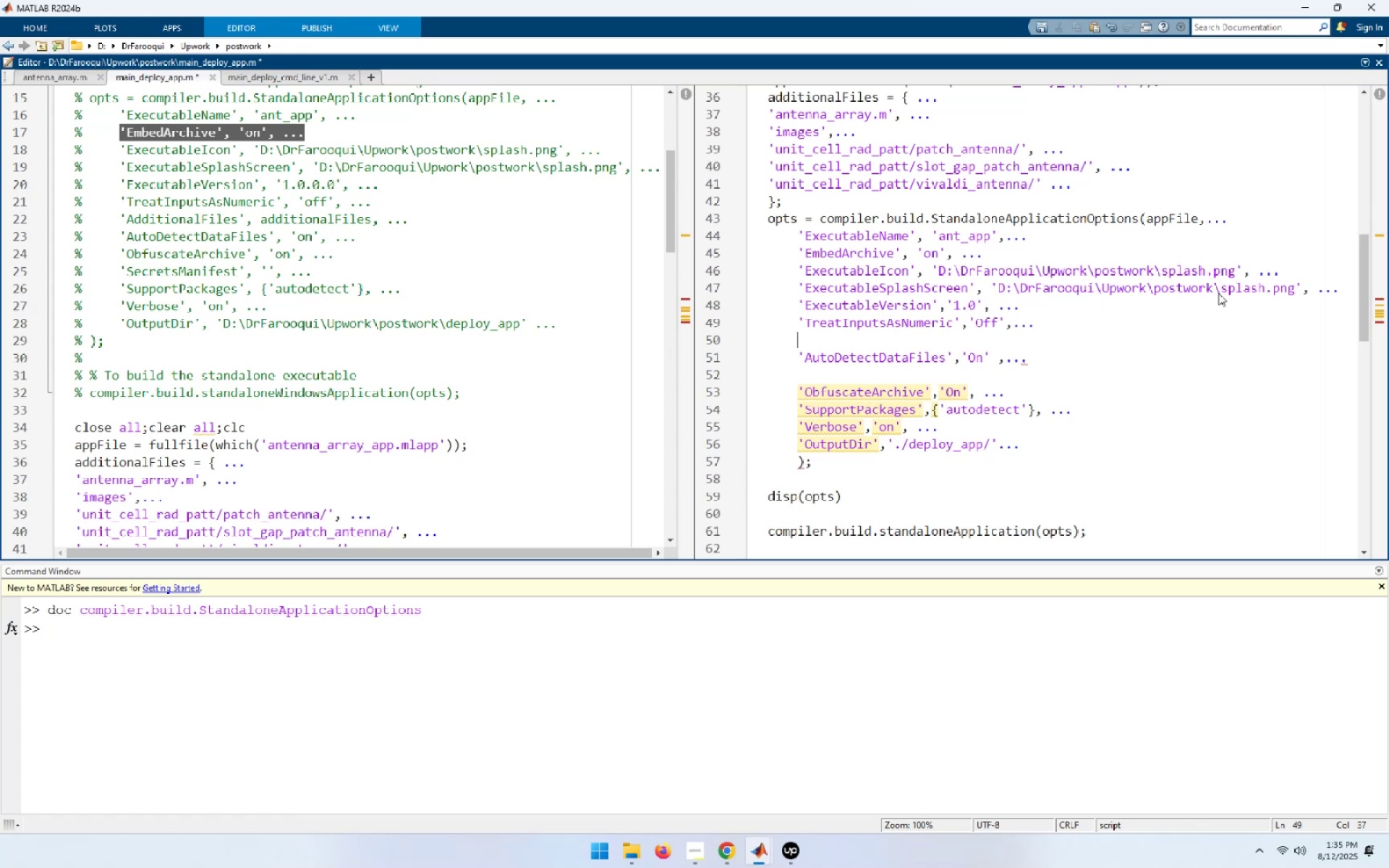 
key(Control+ControlLeft)
 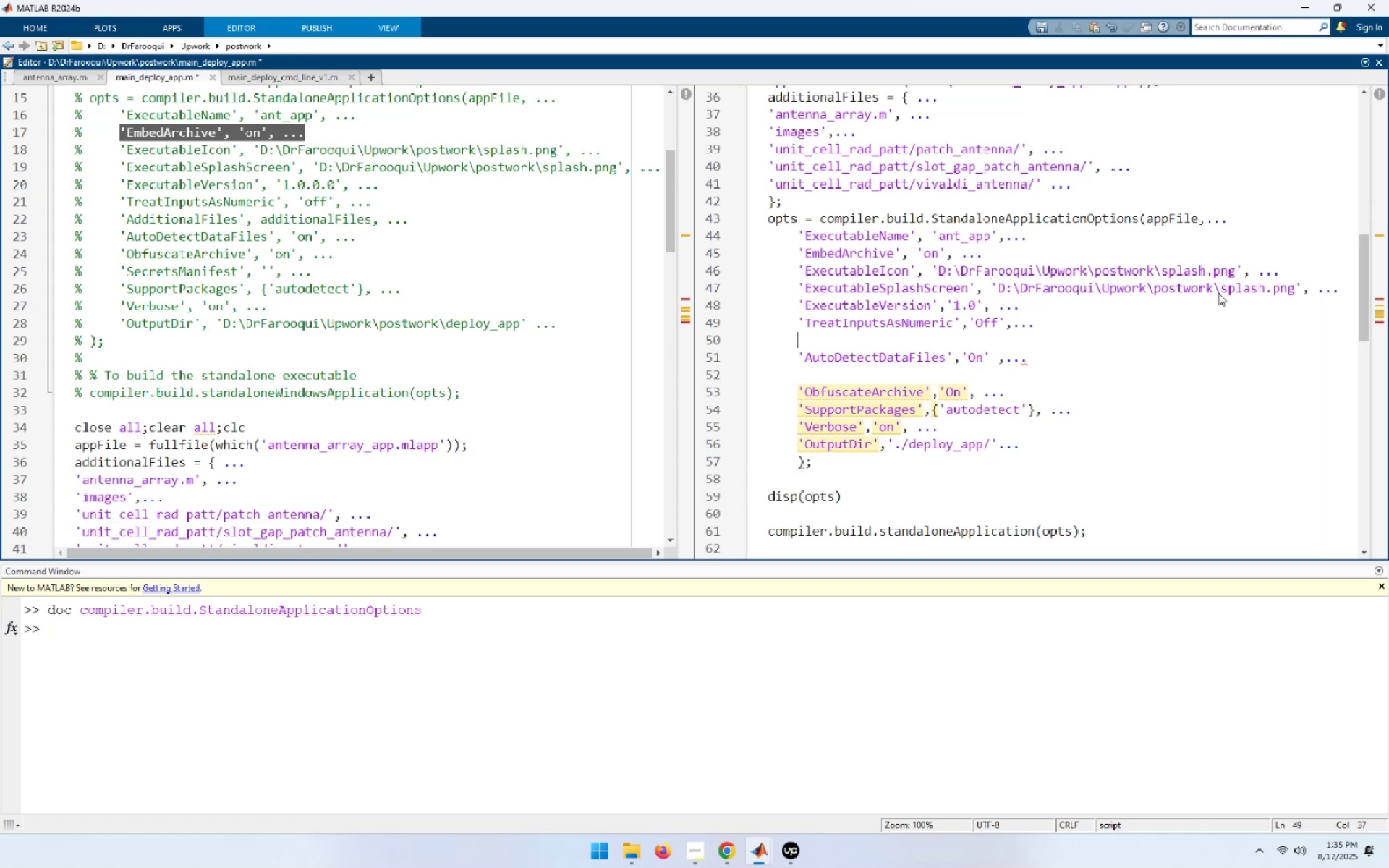 
key(Control+V)
 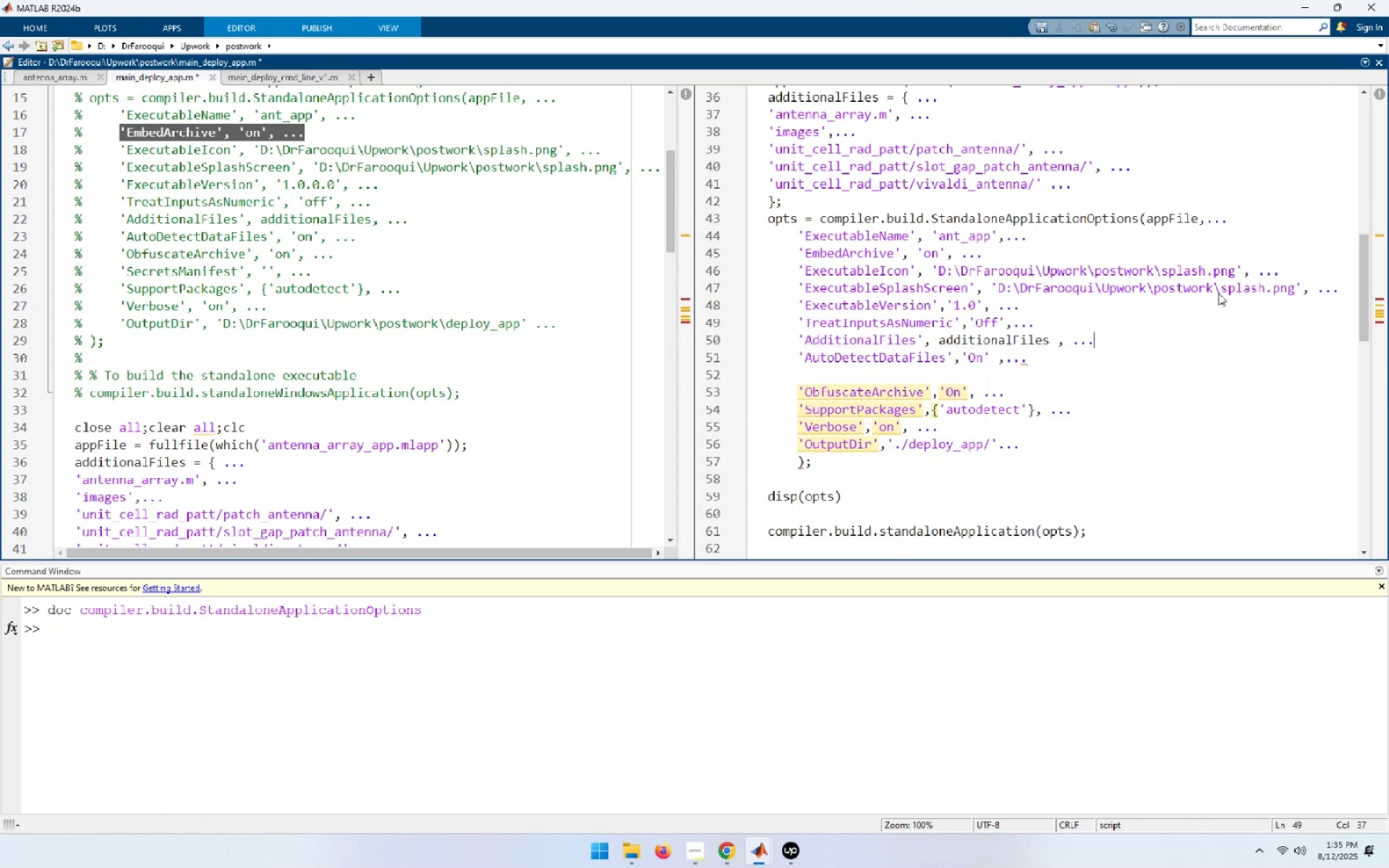 
key(ArrowDown)
 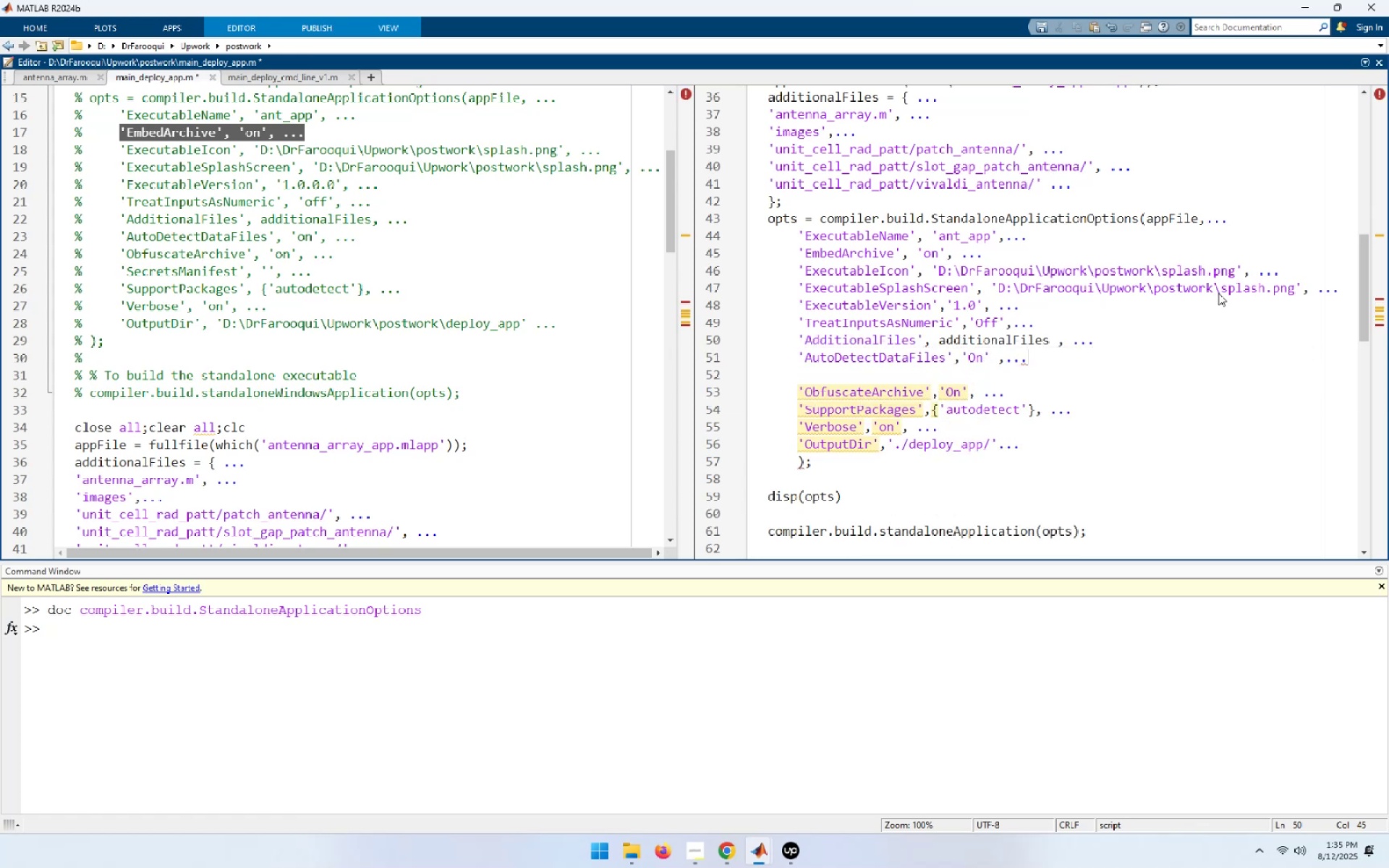 
key(End)
 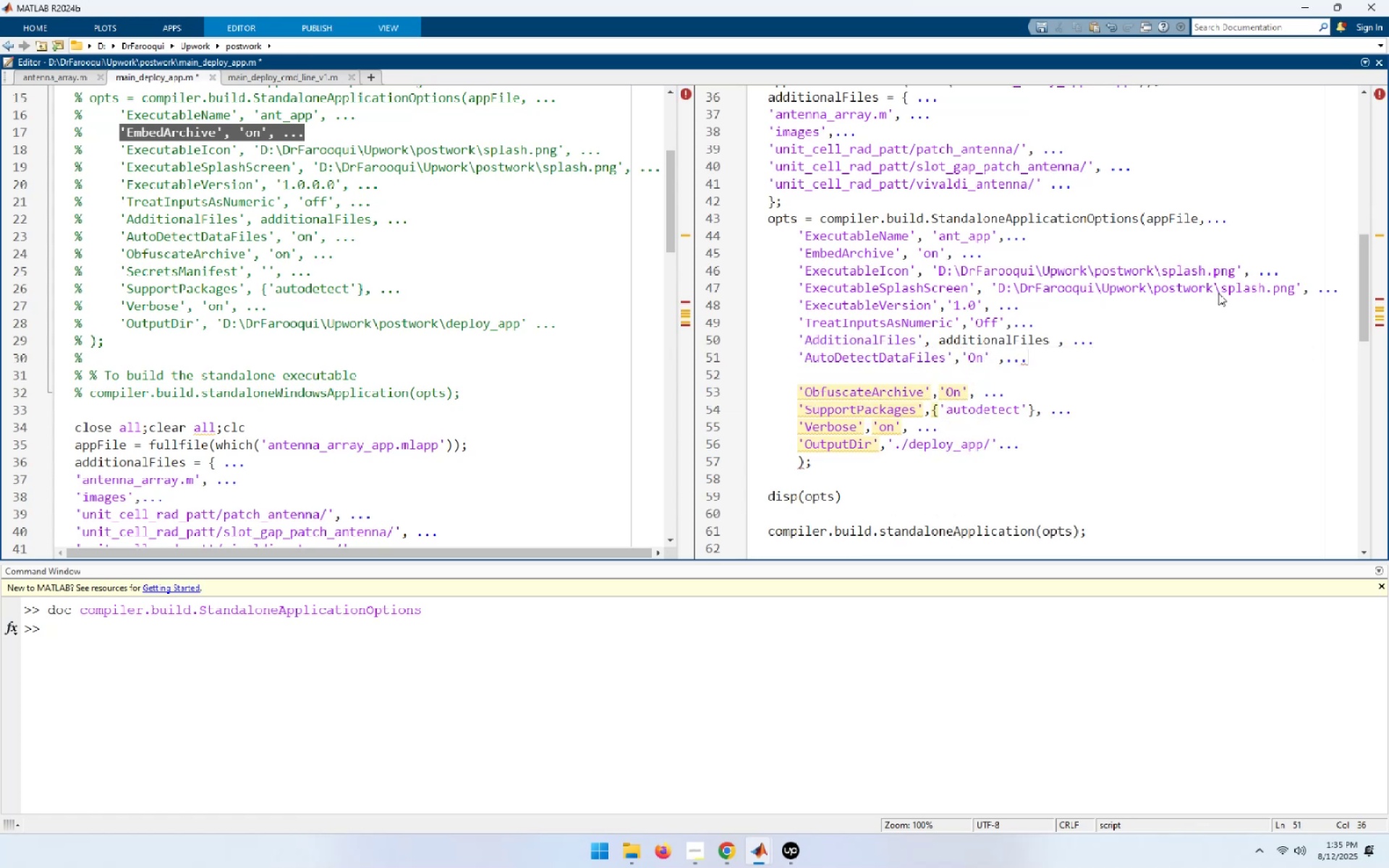 
key(Delete)
 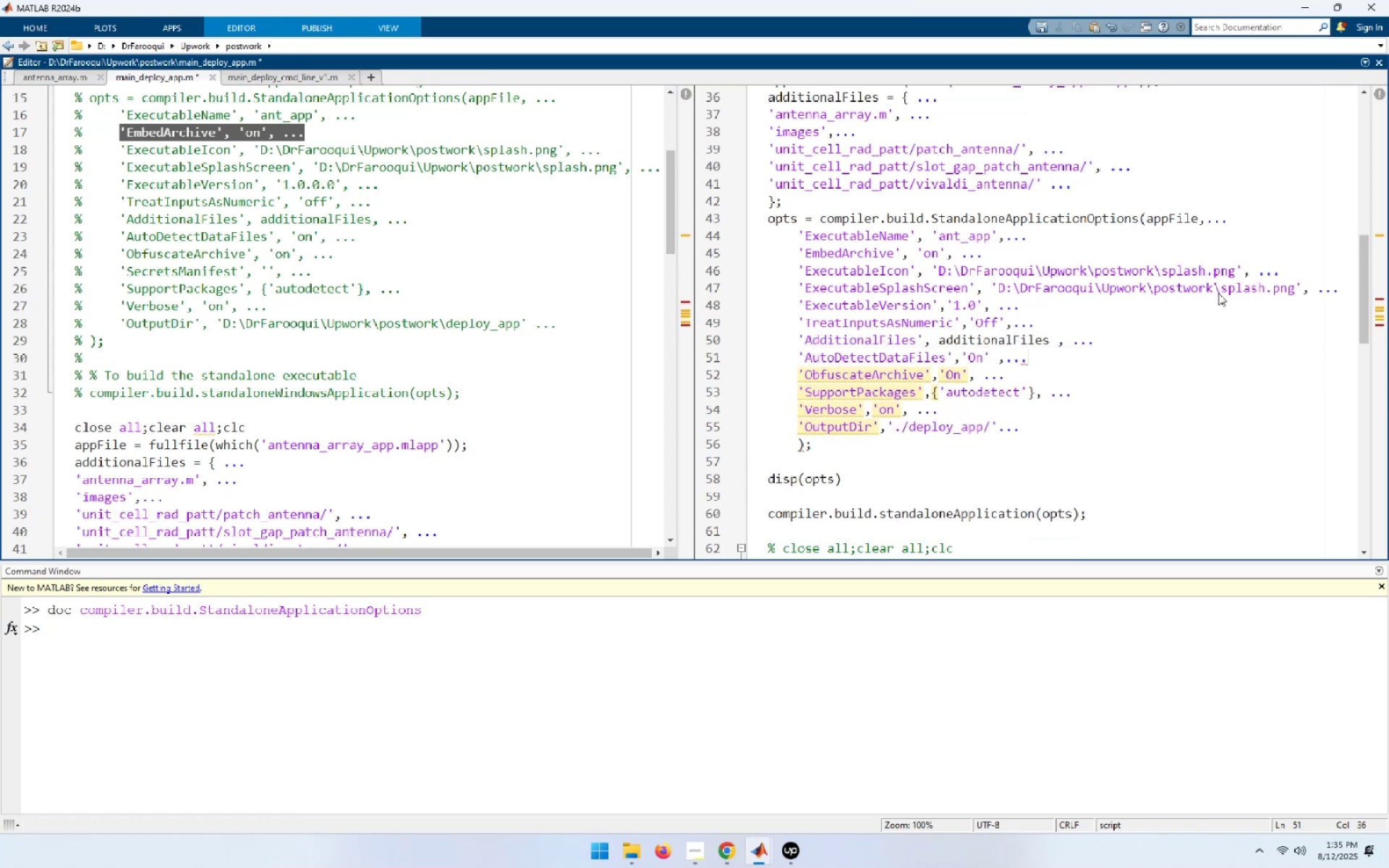 
key(ArrowUp)
 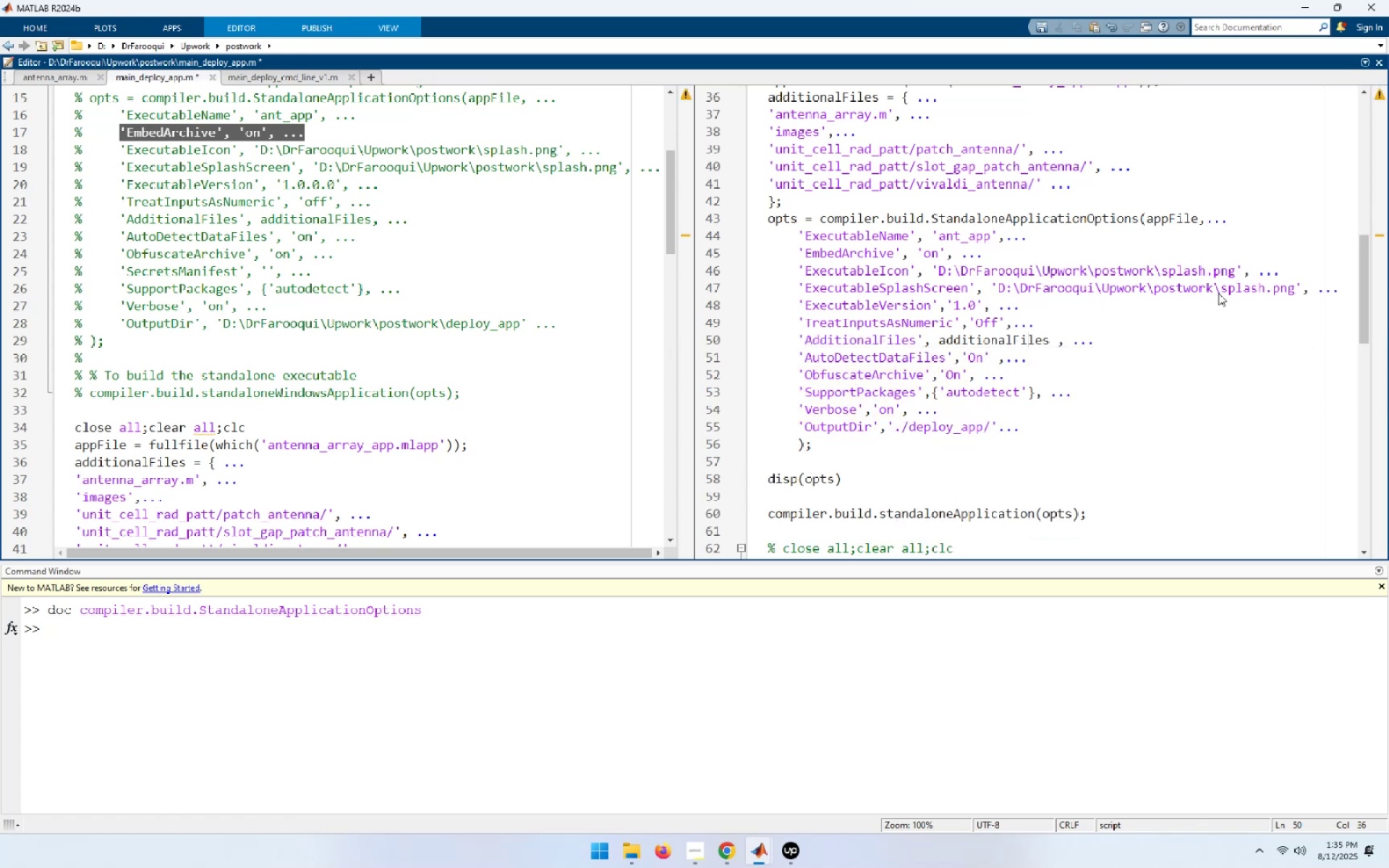 
key(ArrowDown)
 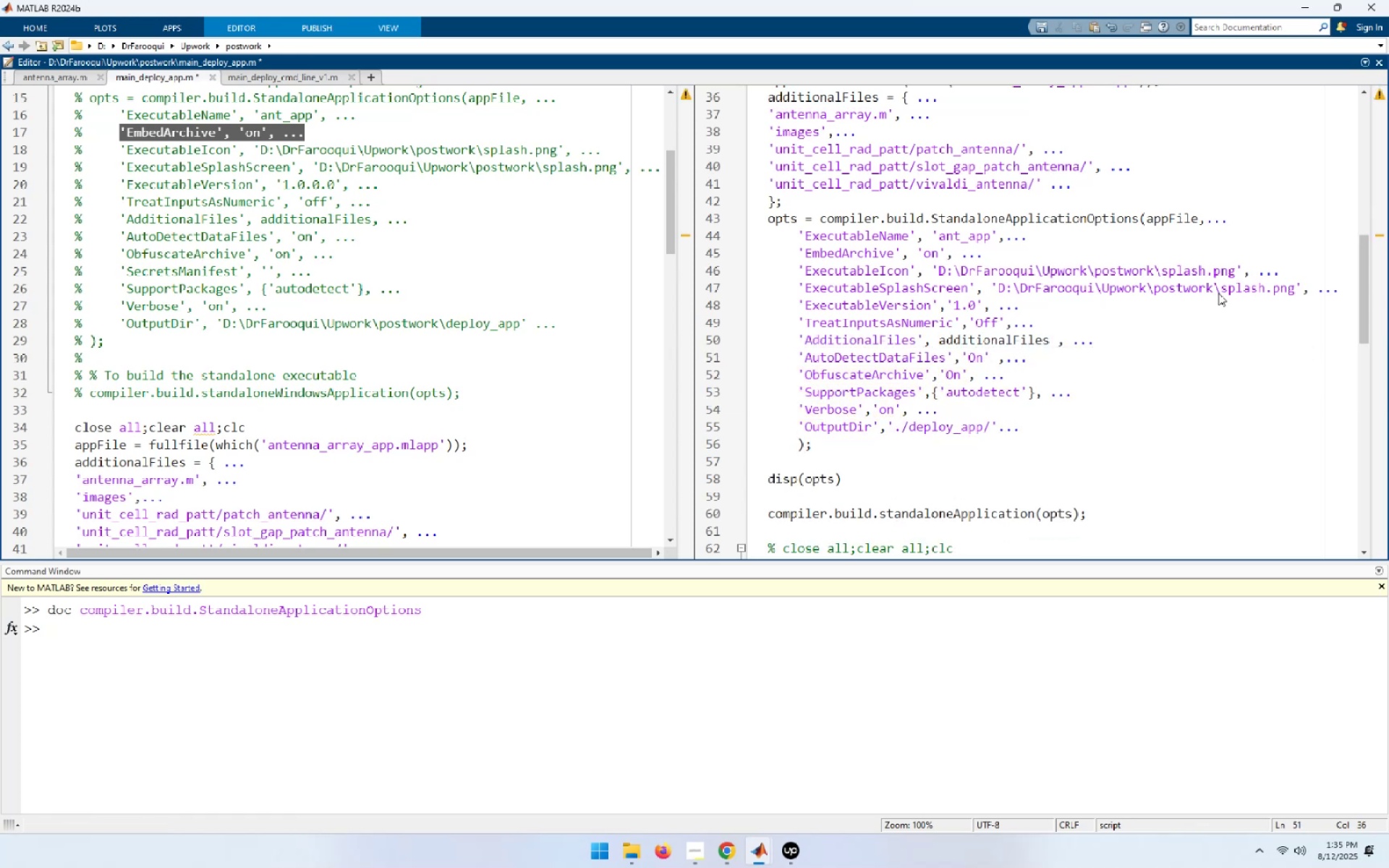 
key(ArrowDown)
 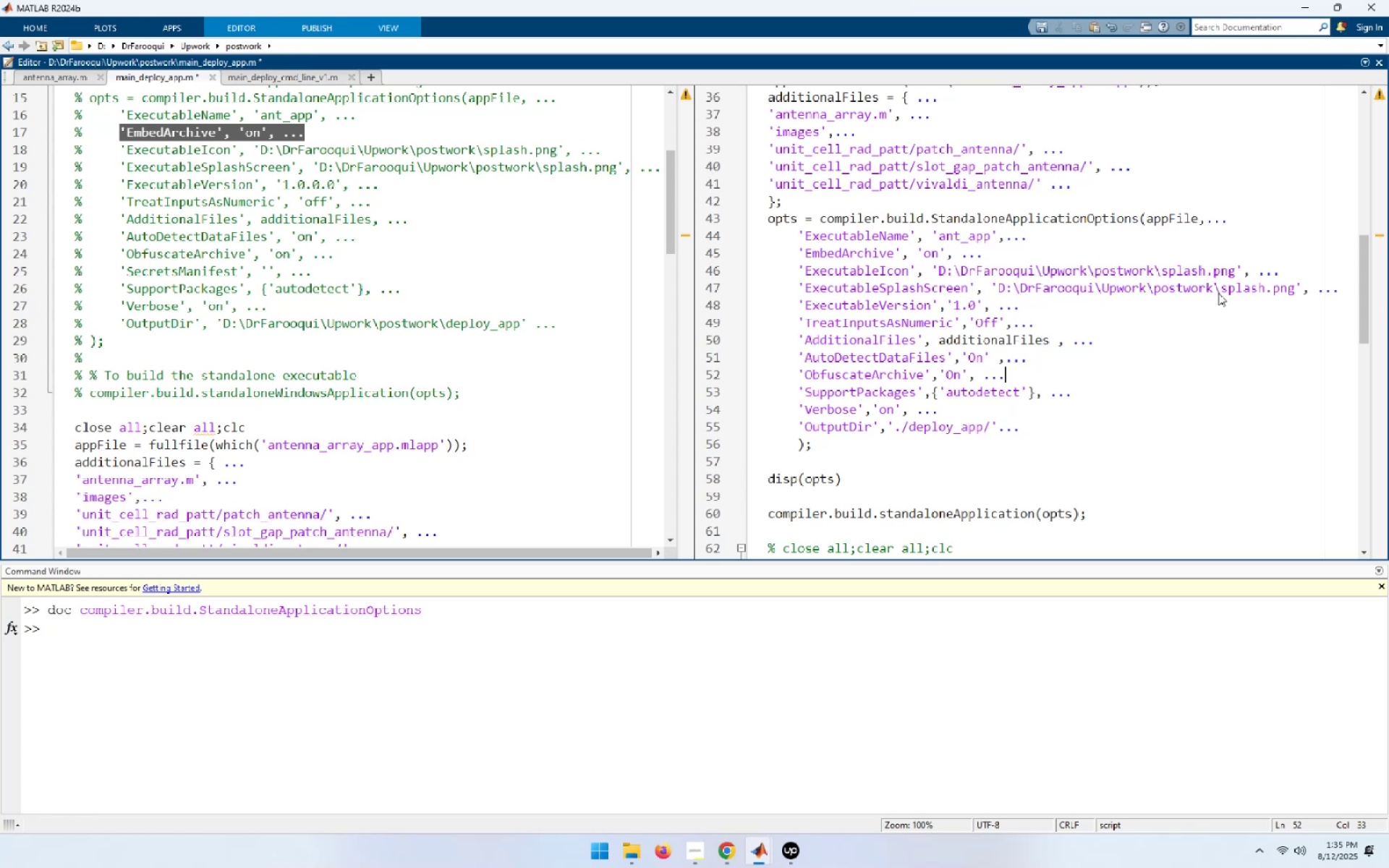 
key(ArrowDown)
 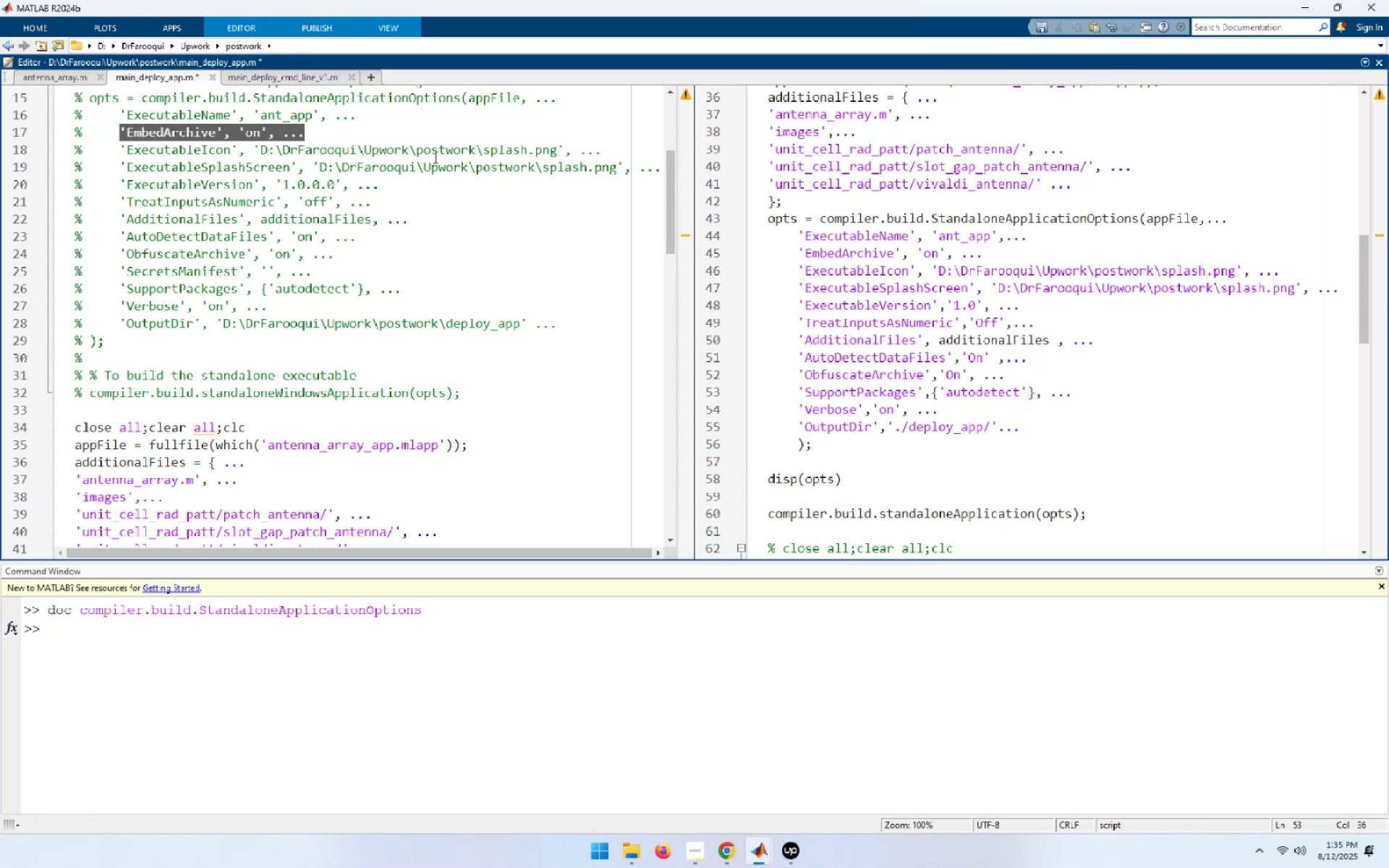 
wait(5.28)
 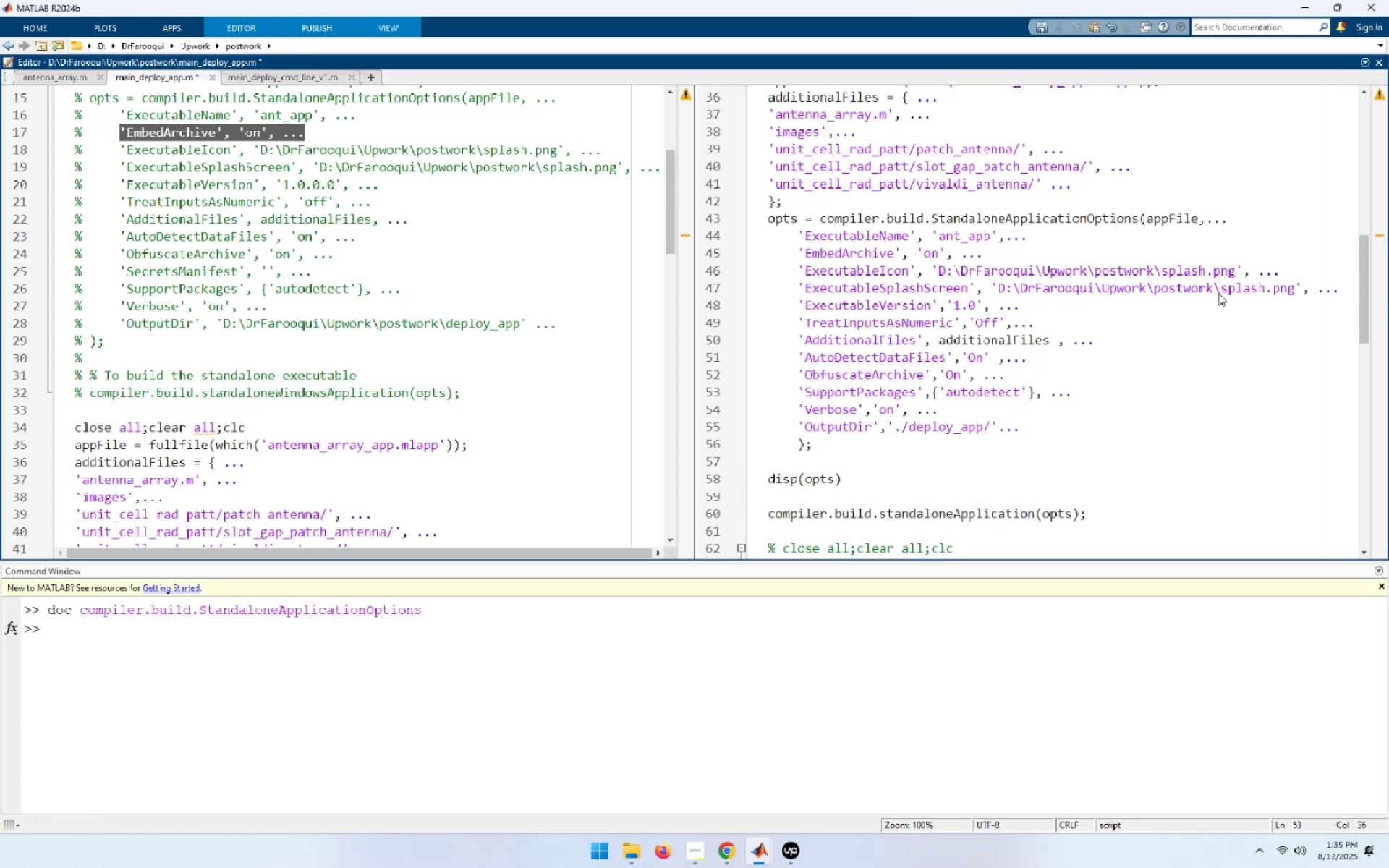 
left_click_drag(start_coordinate=[121, 271], to_coordinate=[341, 271])
 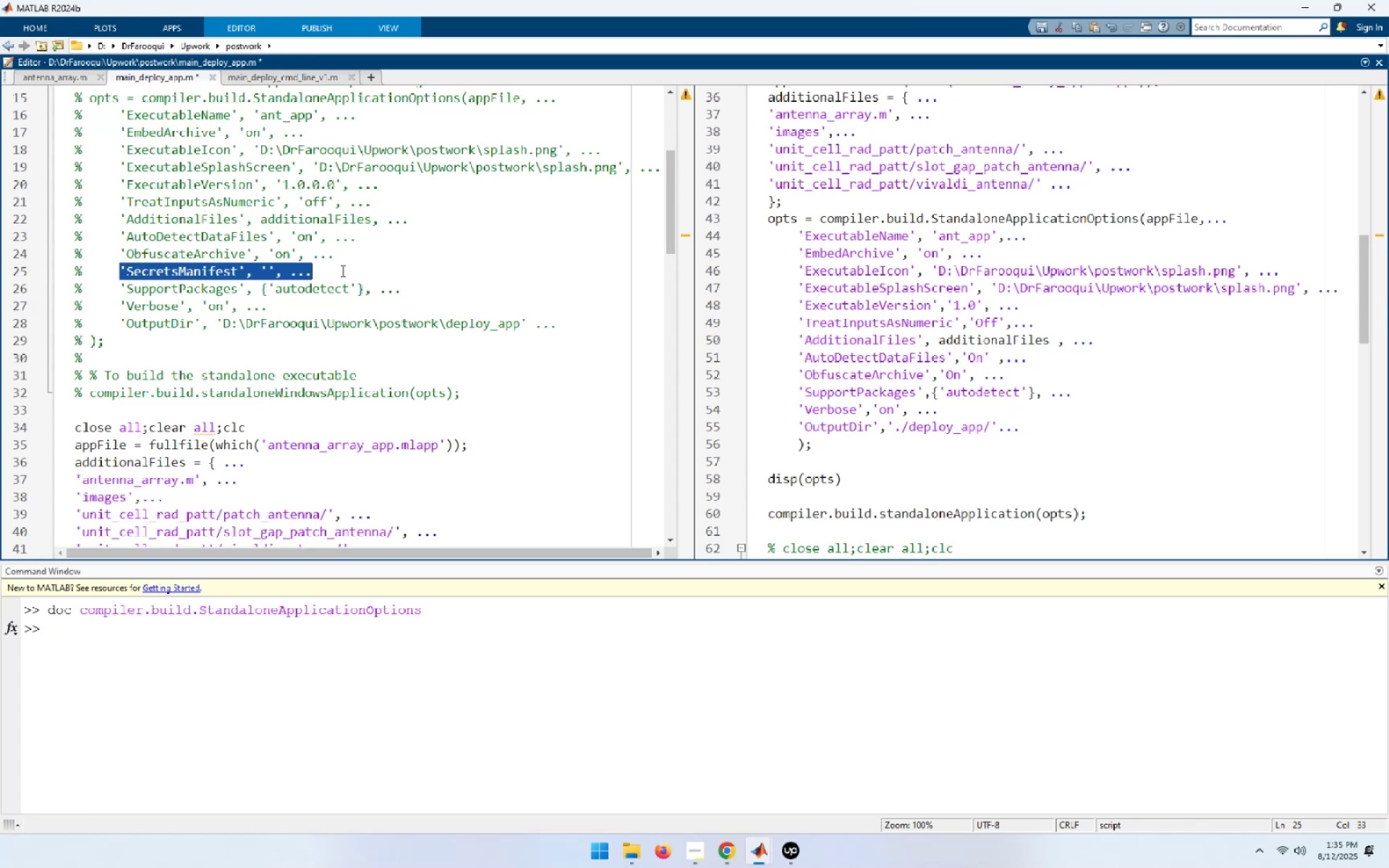 
key(Control+C)
 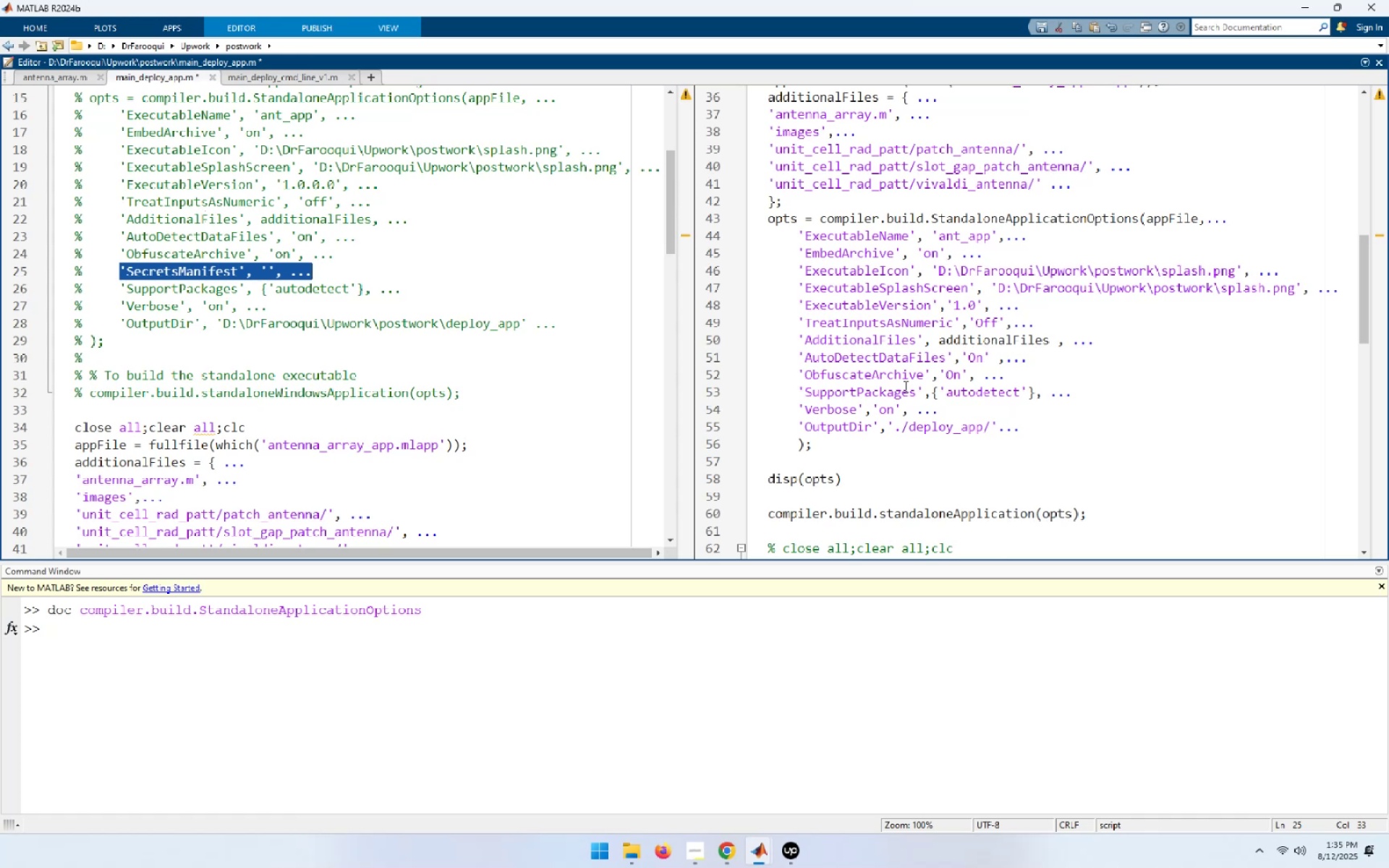 
left_click([900, 391])
 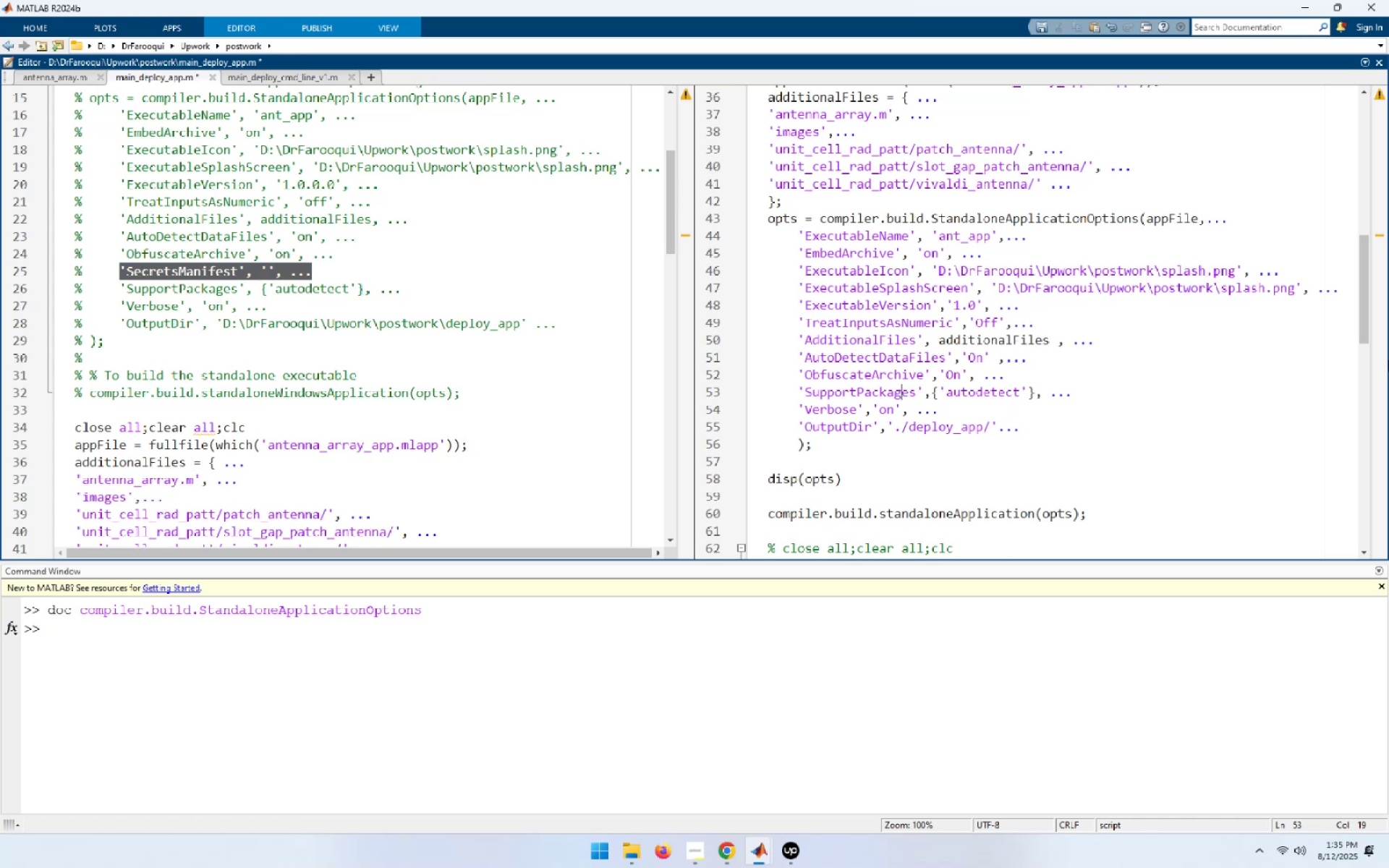 
key(ArrowUp)
 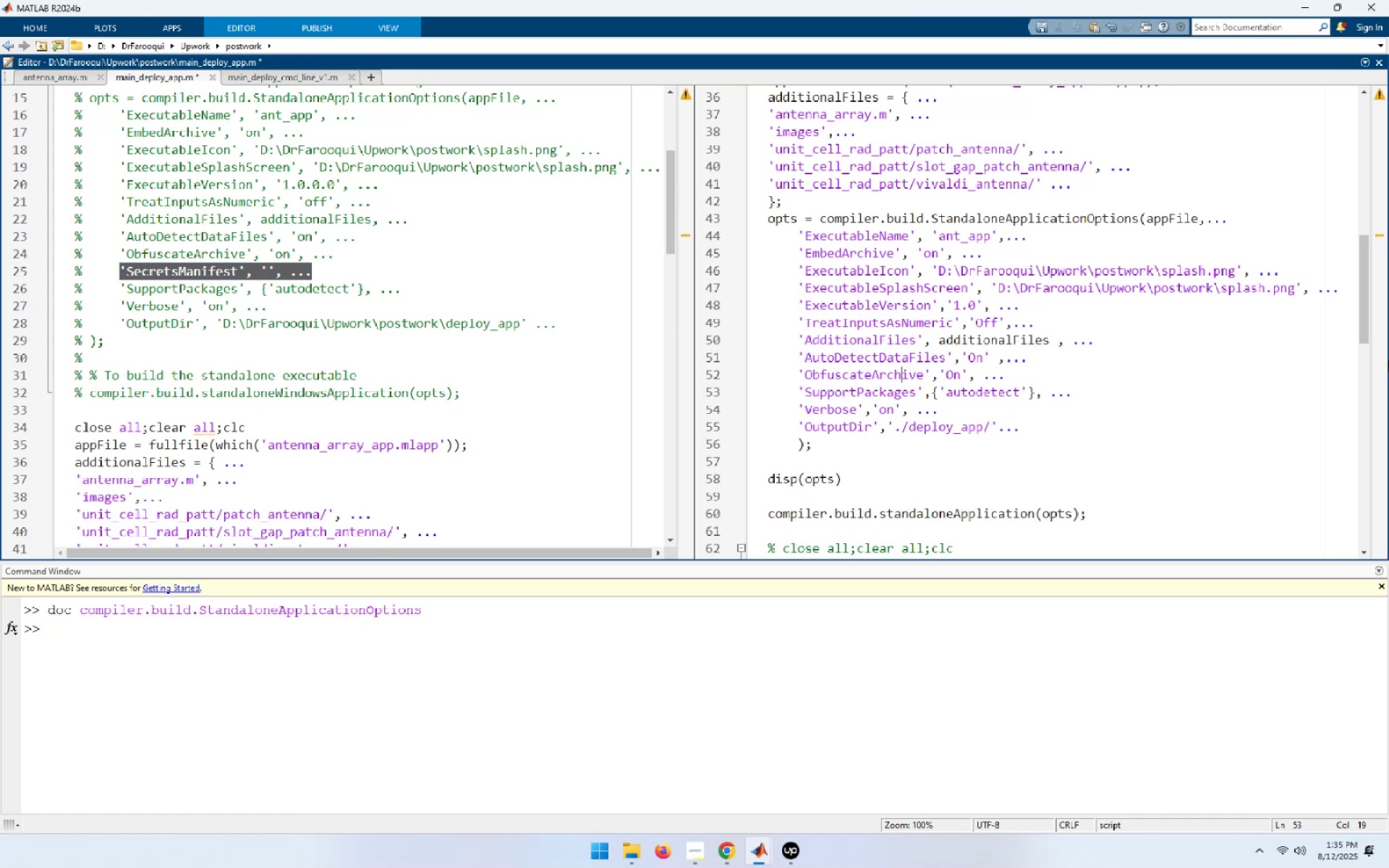 
key(End)
 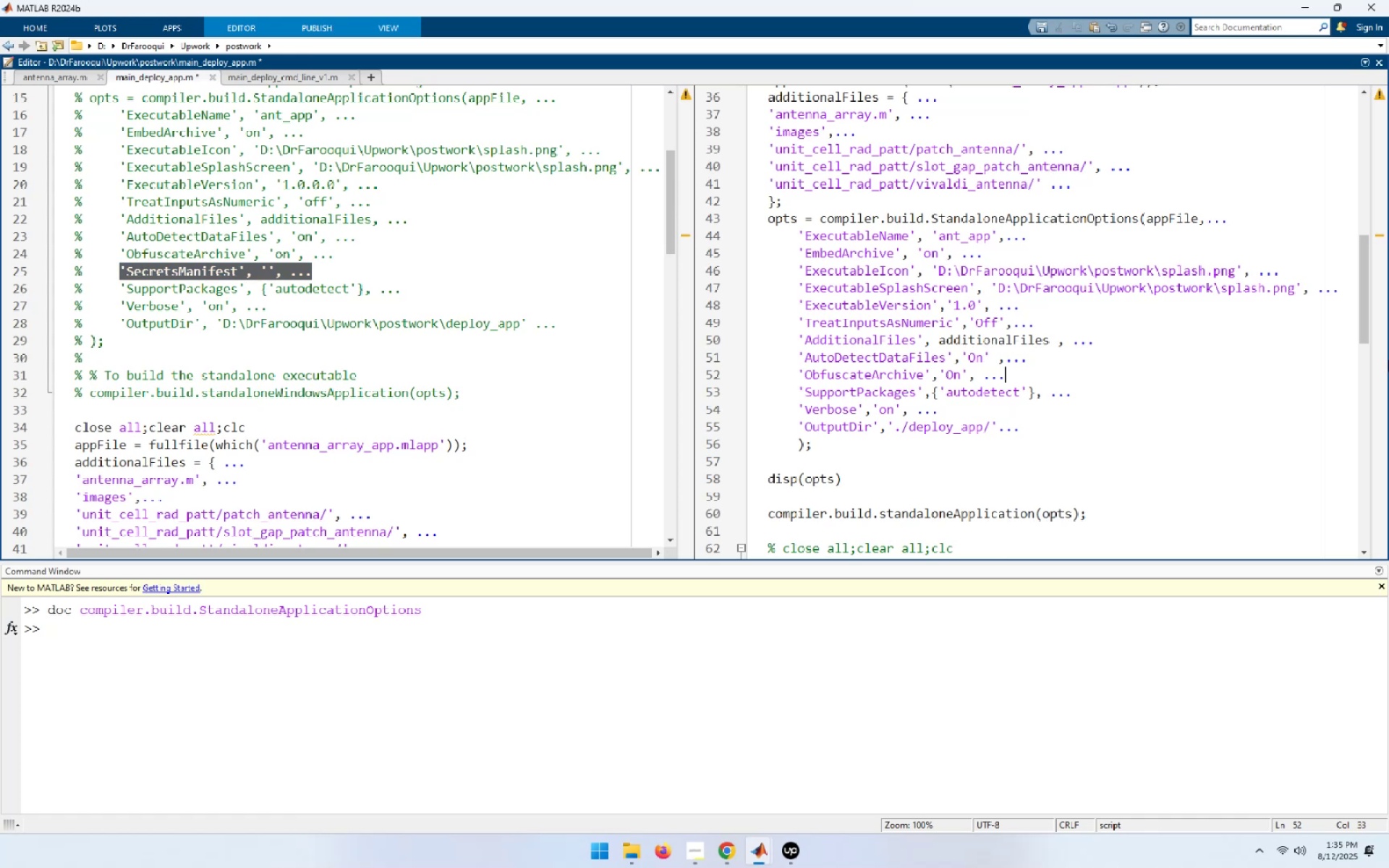 
key(NumpadEnter)
 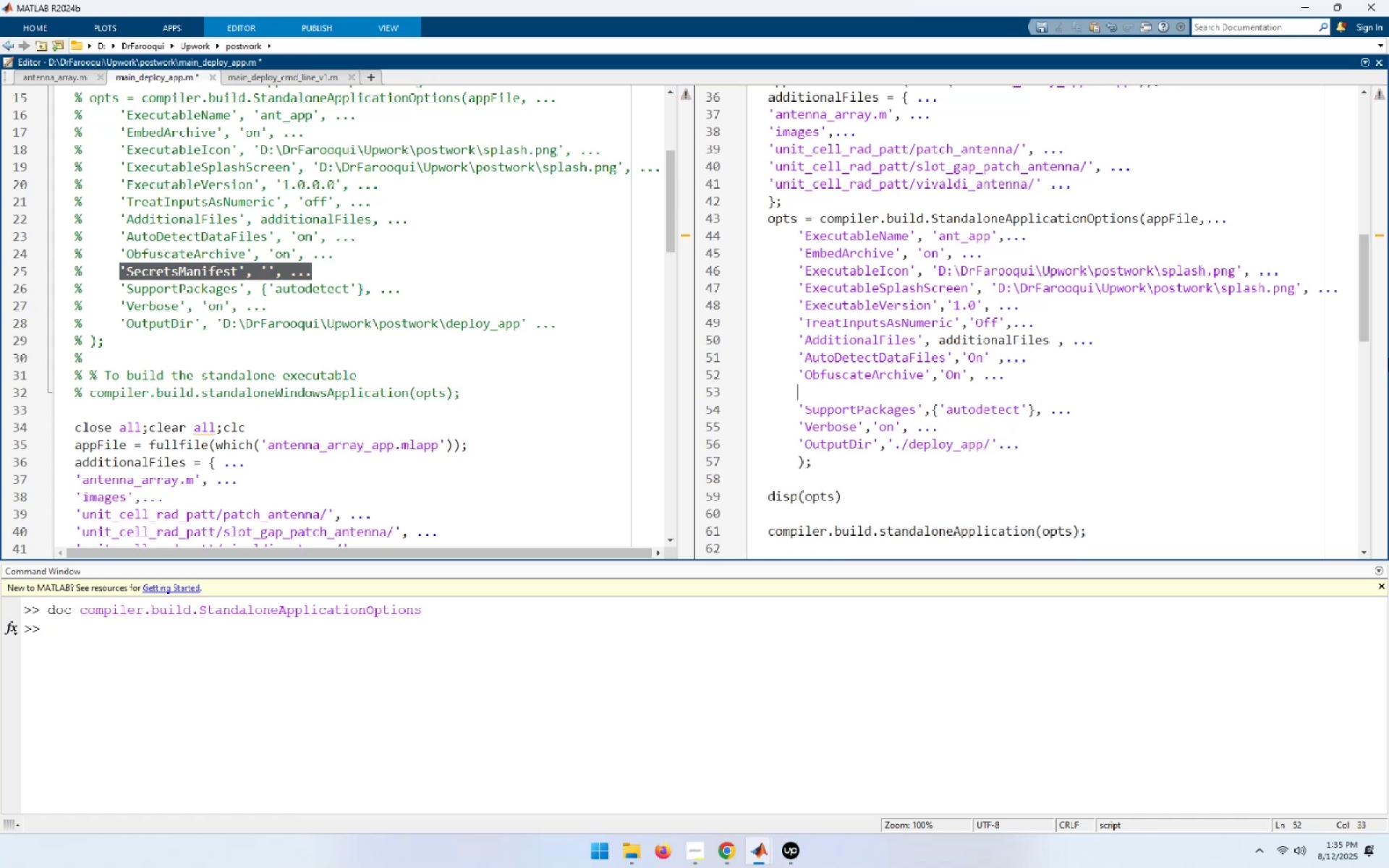 
key(Control+ControlLeft)
 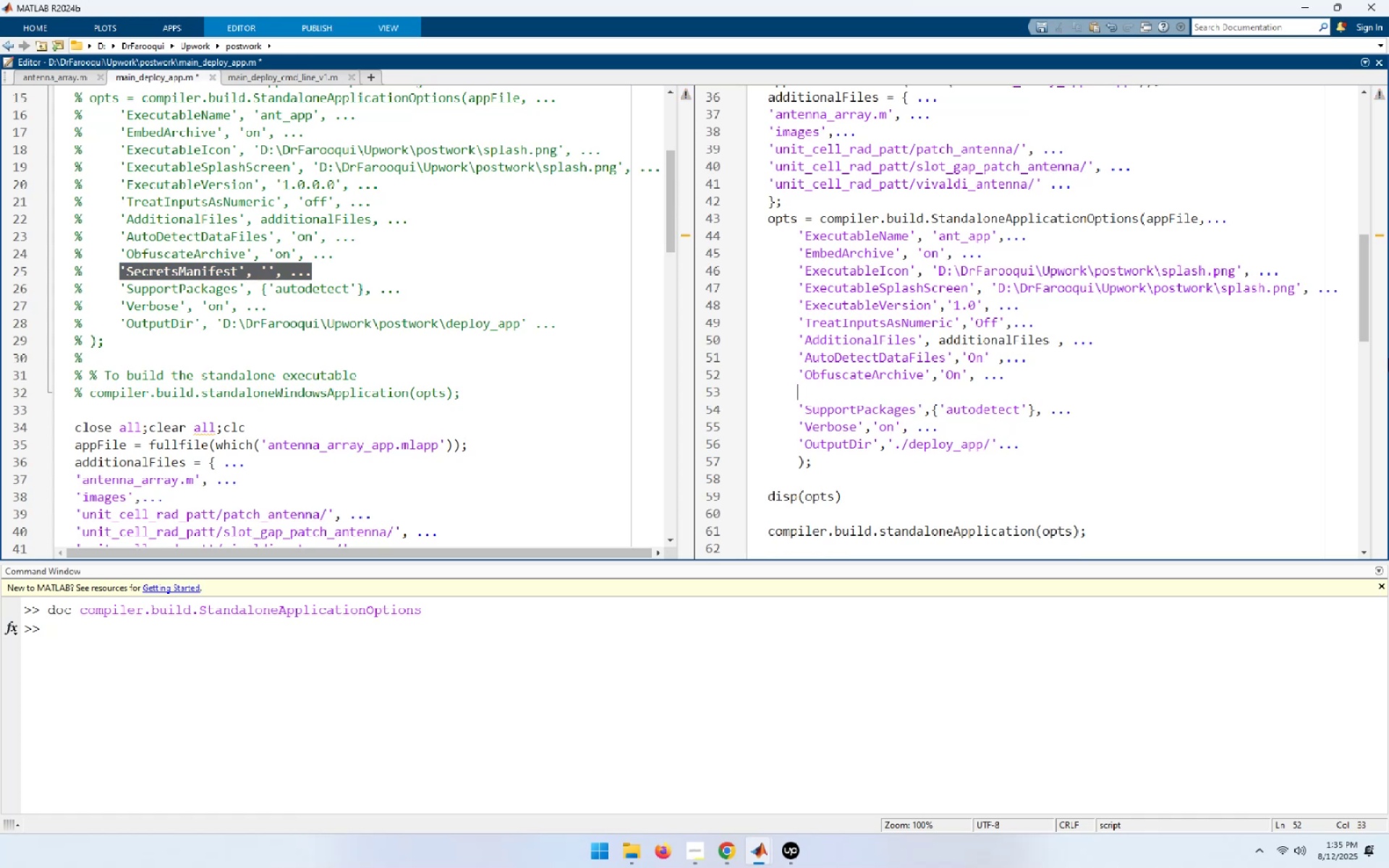 
key(Control+V)
 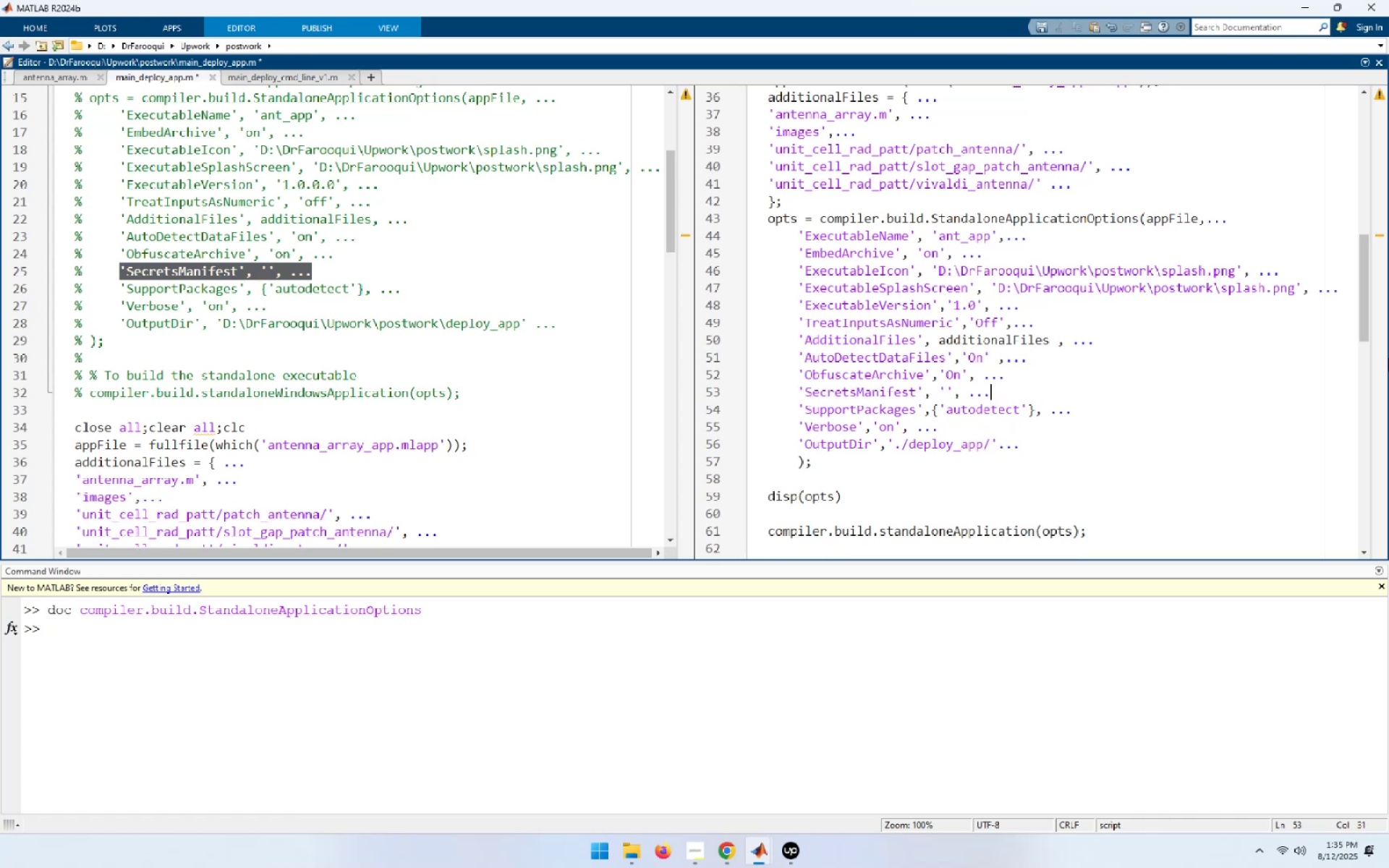 
wait(7.14)
 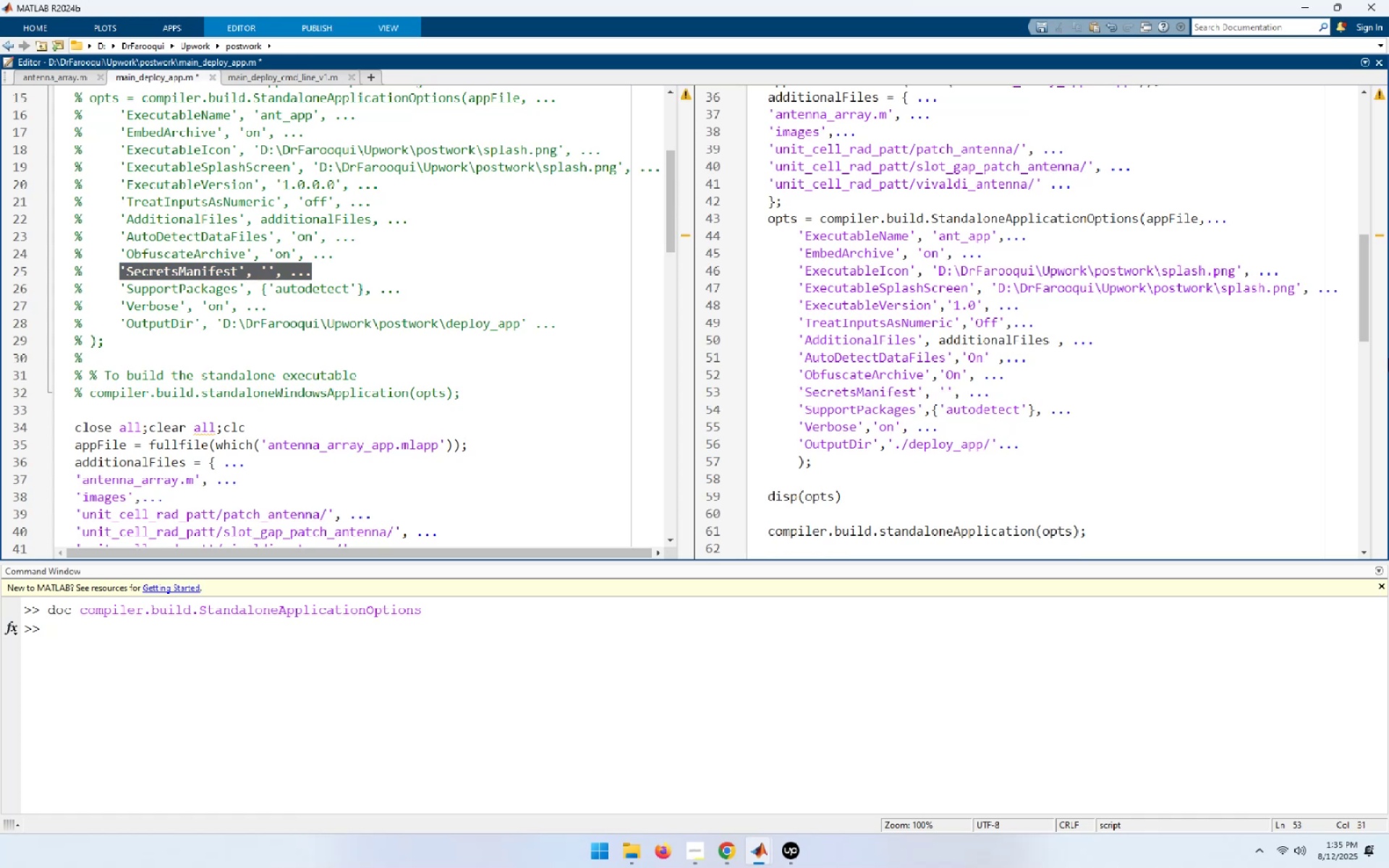 
key(Alt+AltLeft)
 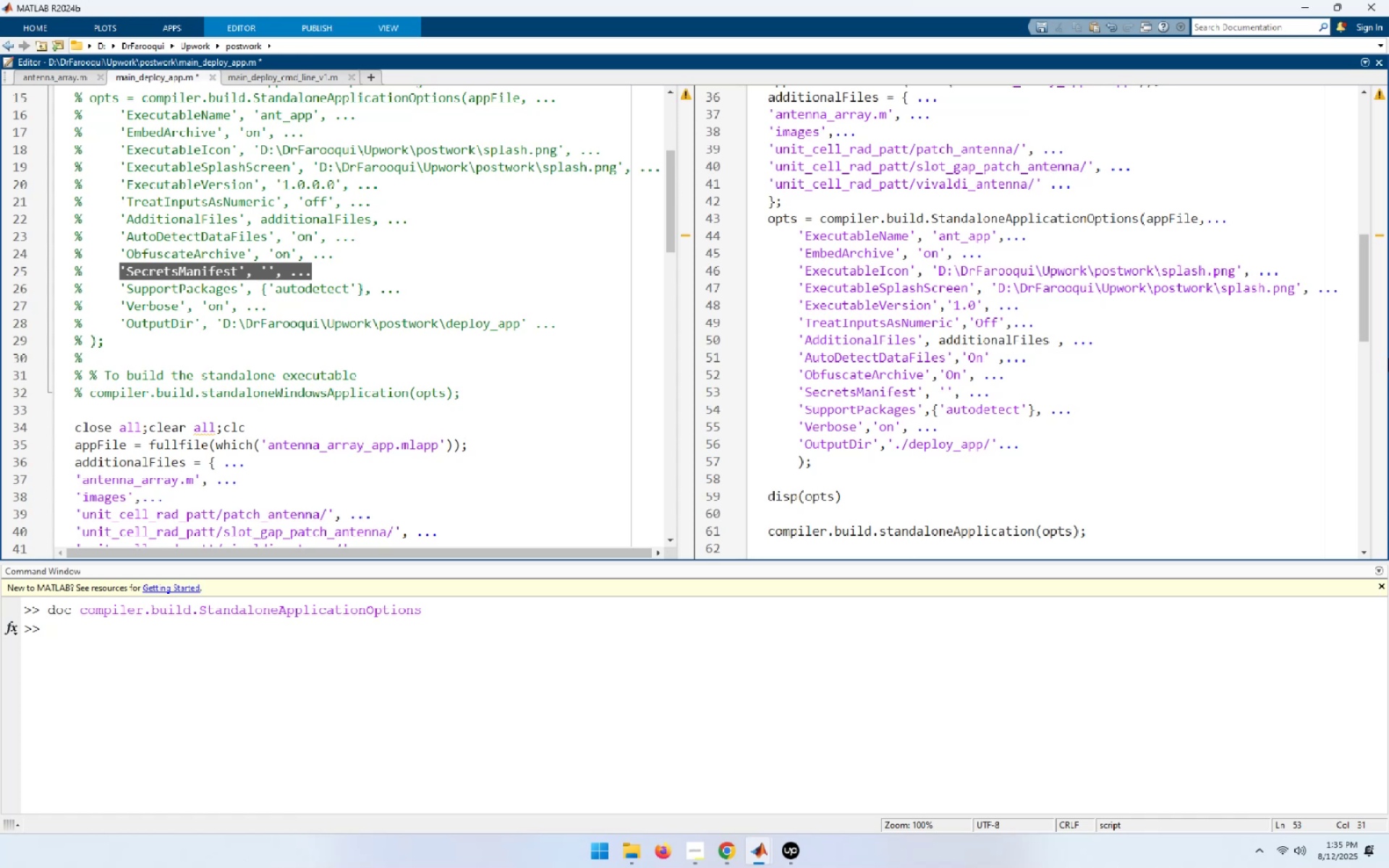 
key(Alt+Tab)
 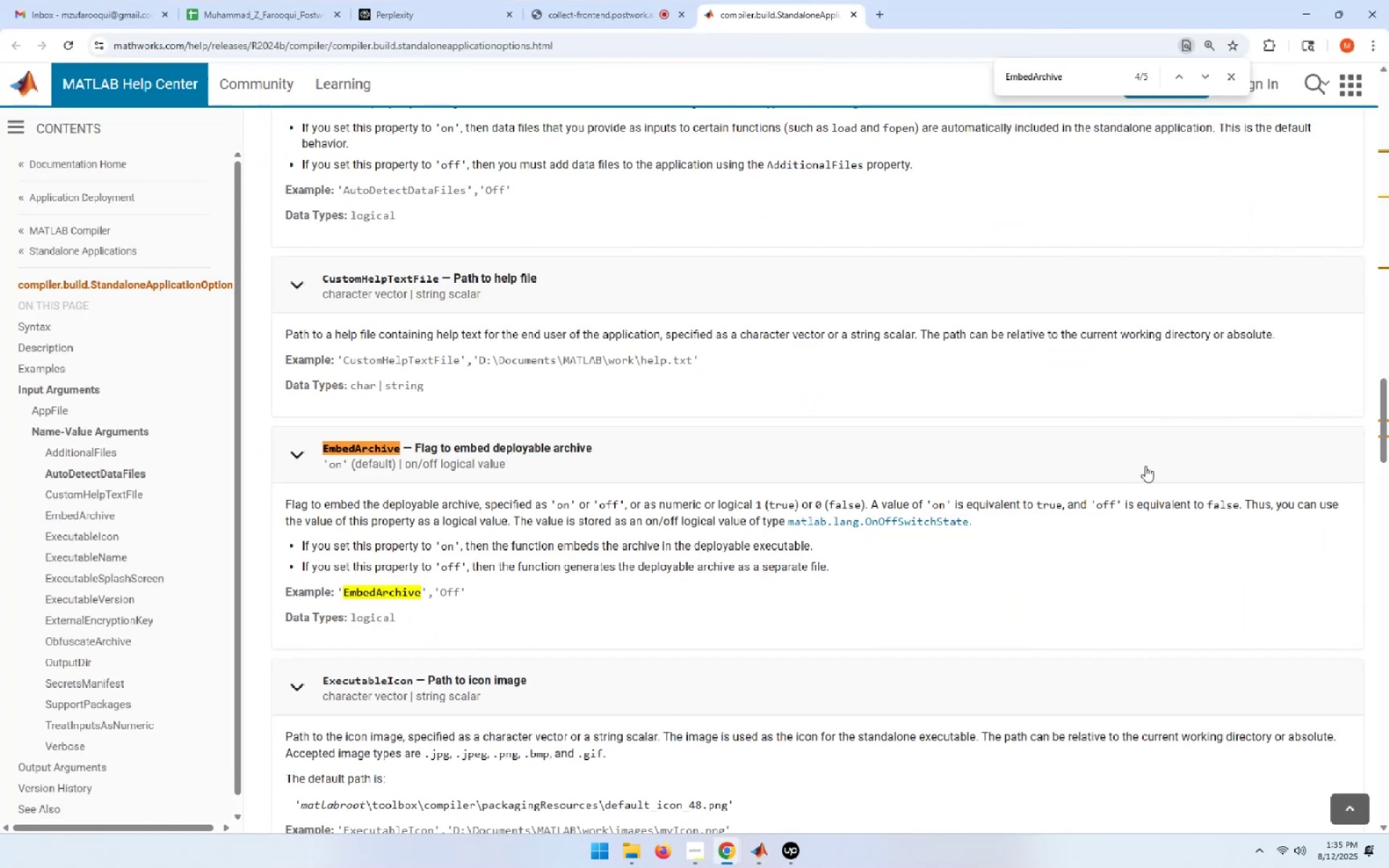 
scroll: coordinate [1145, 466], scroll_direction: down, amount: 8.0
 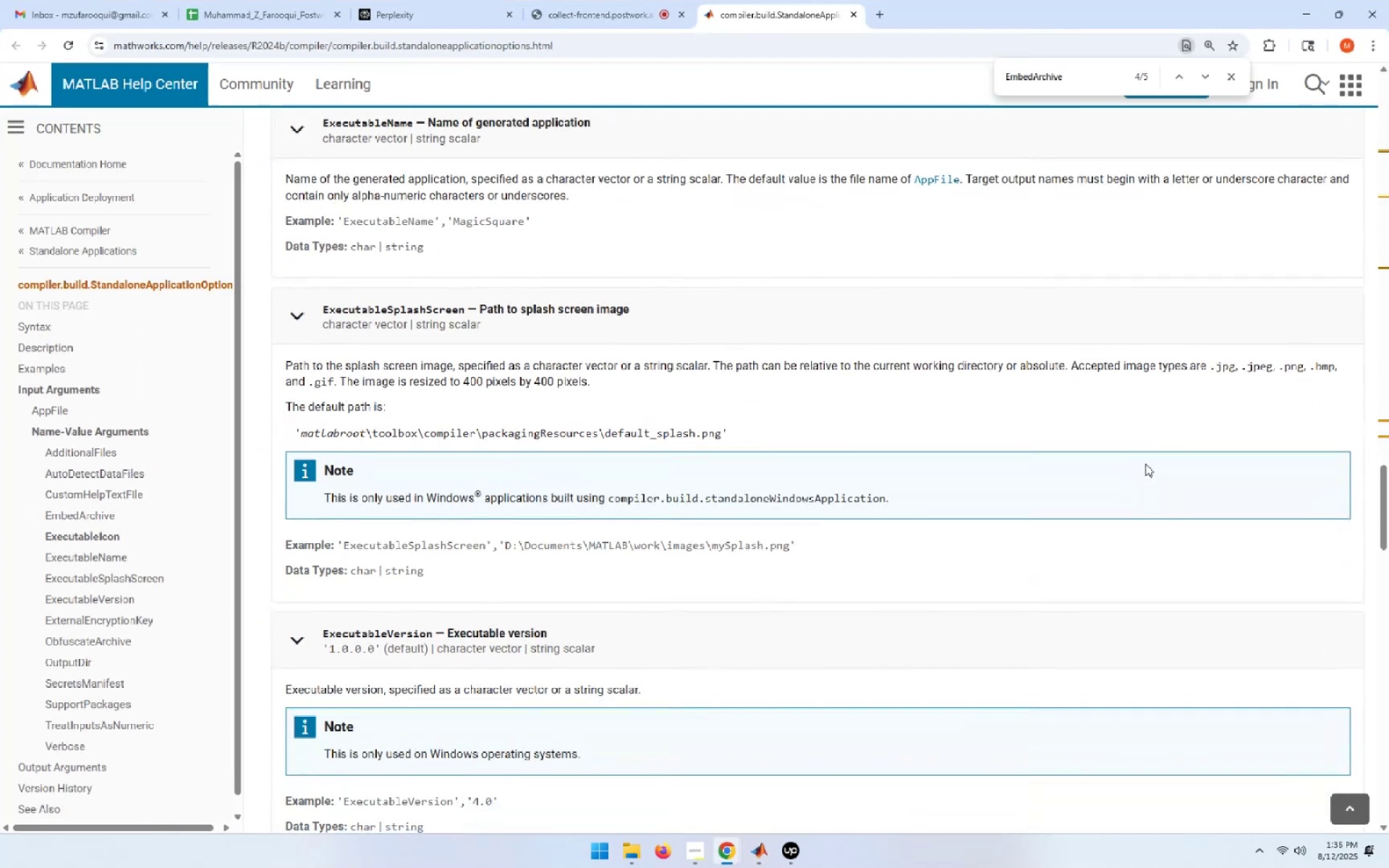 
scroll: coordinate [1145, 462], scroll_direction: up, amount: 20.0
 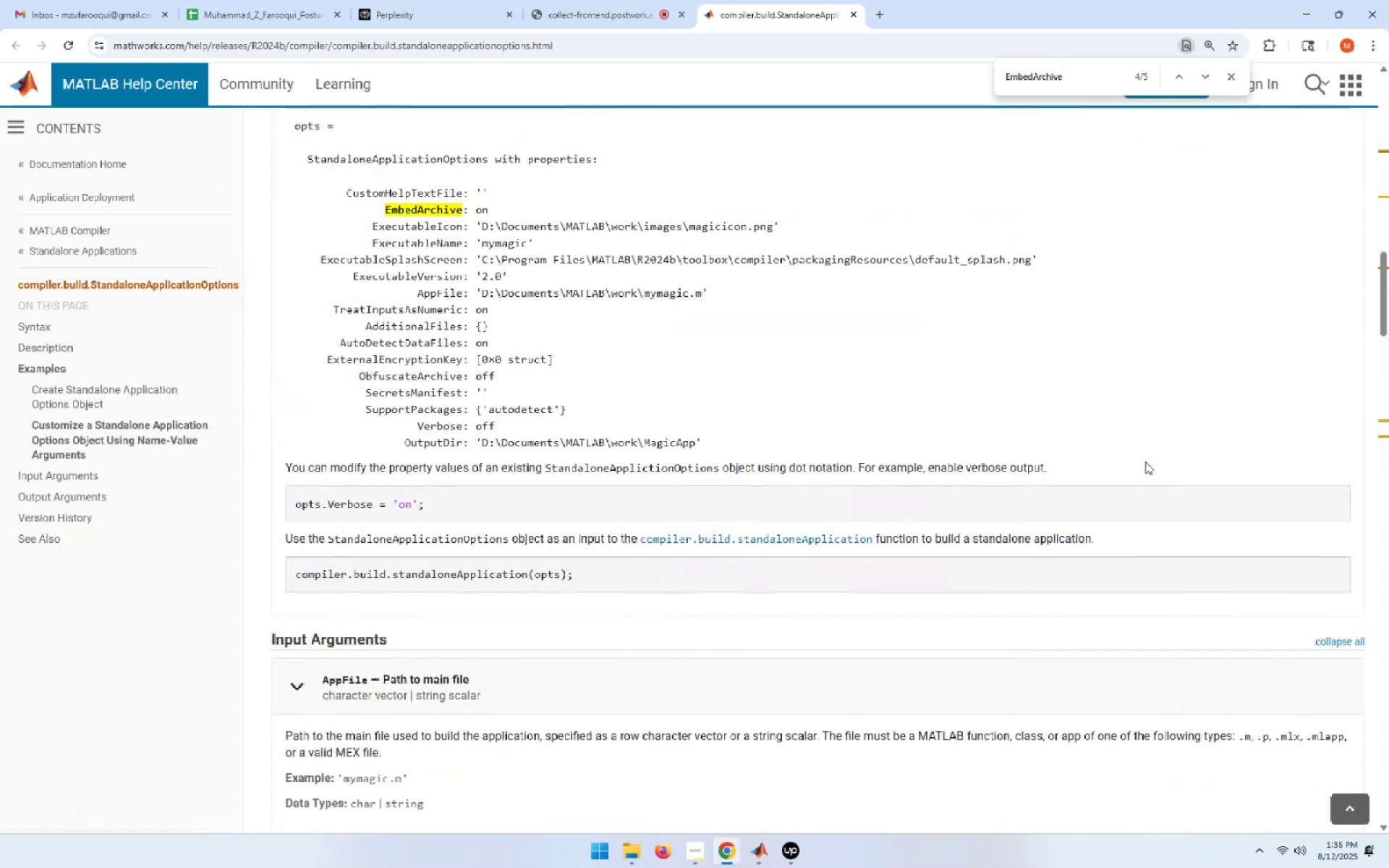 
wait(5.74)
 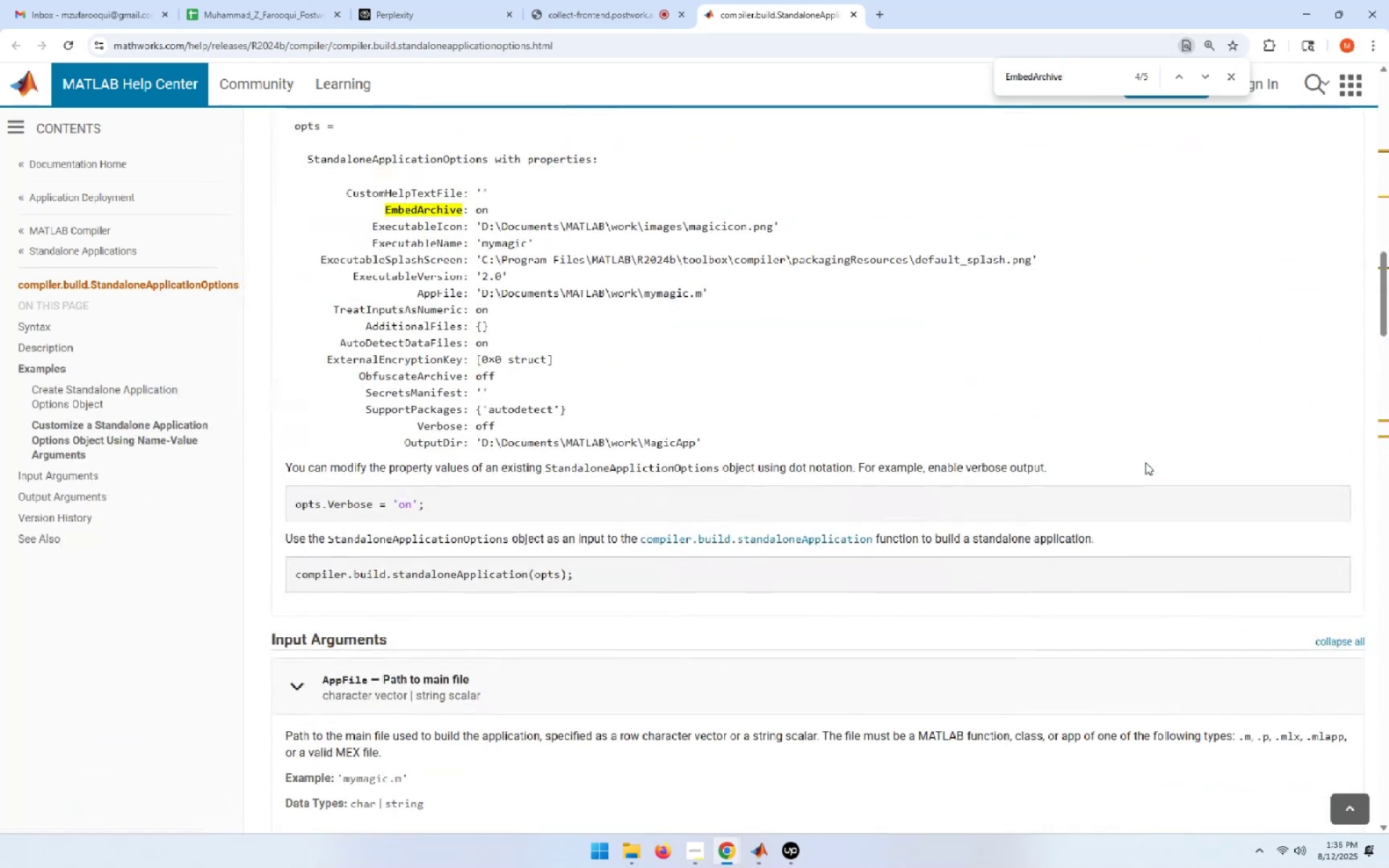 
scroll: coordinate [1145, 461], scroll_direction: up, amount: 3.0
 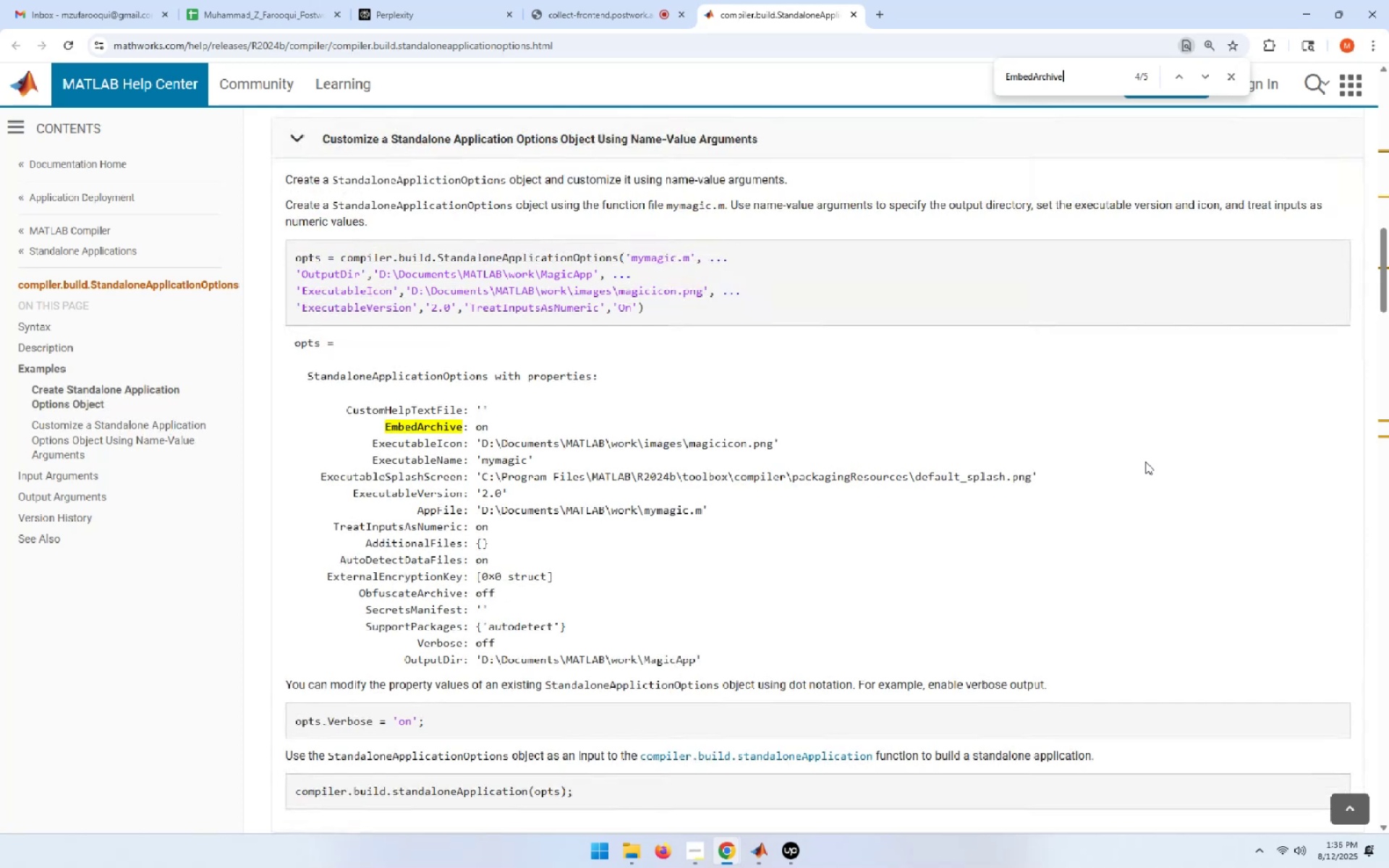 
scroll: coordinate [1145, 461], scroll_direction: down, amount: 1.0
 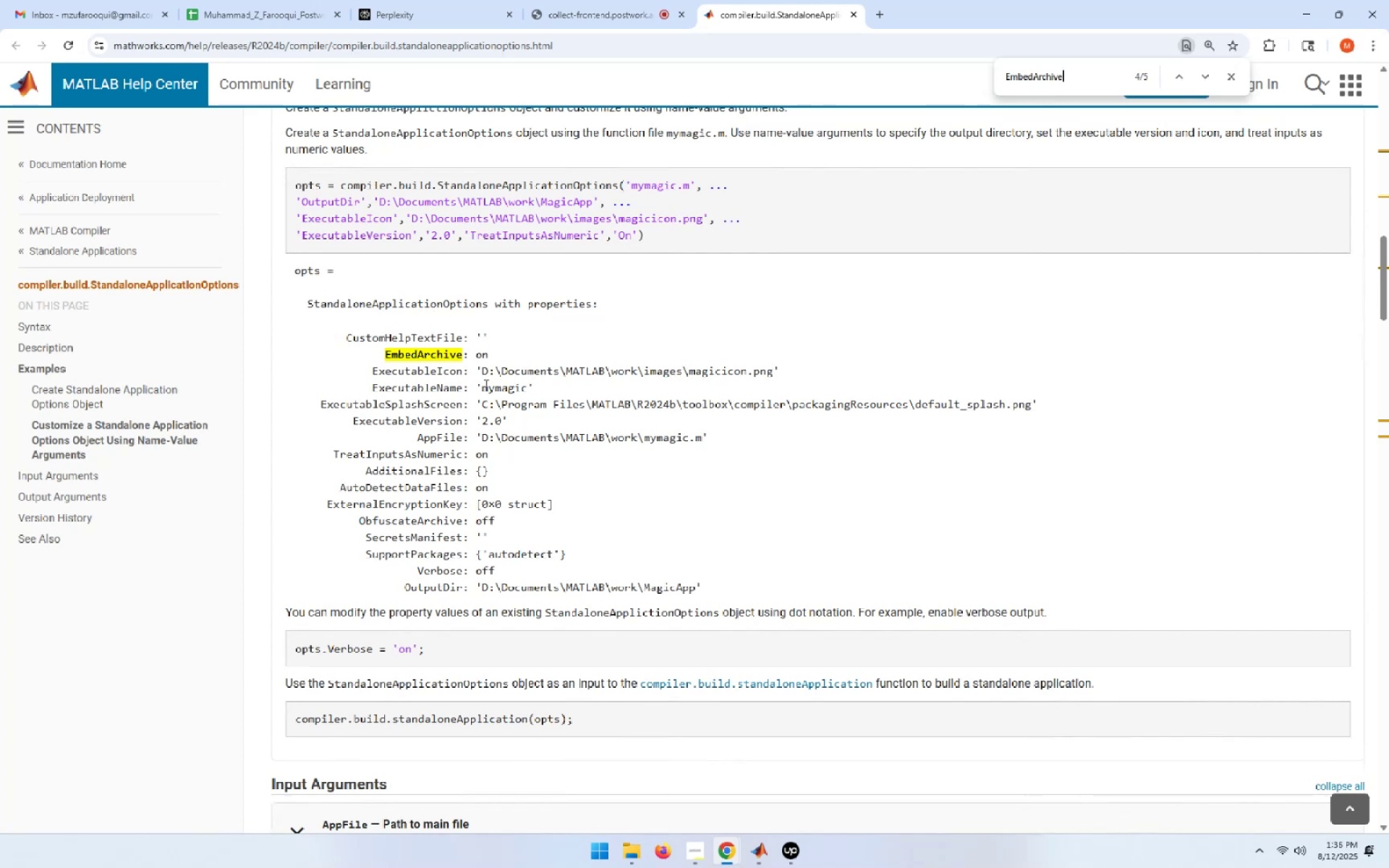 
wait(22.64)
 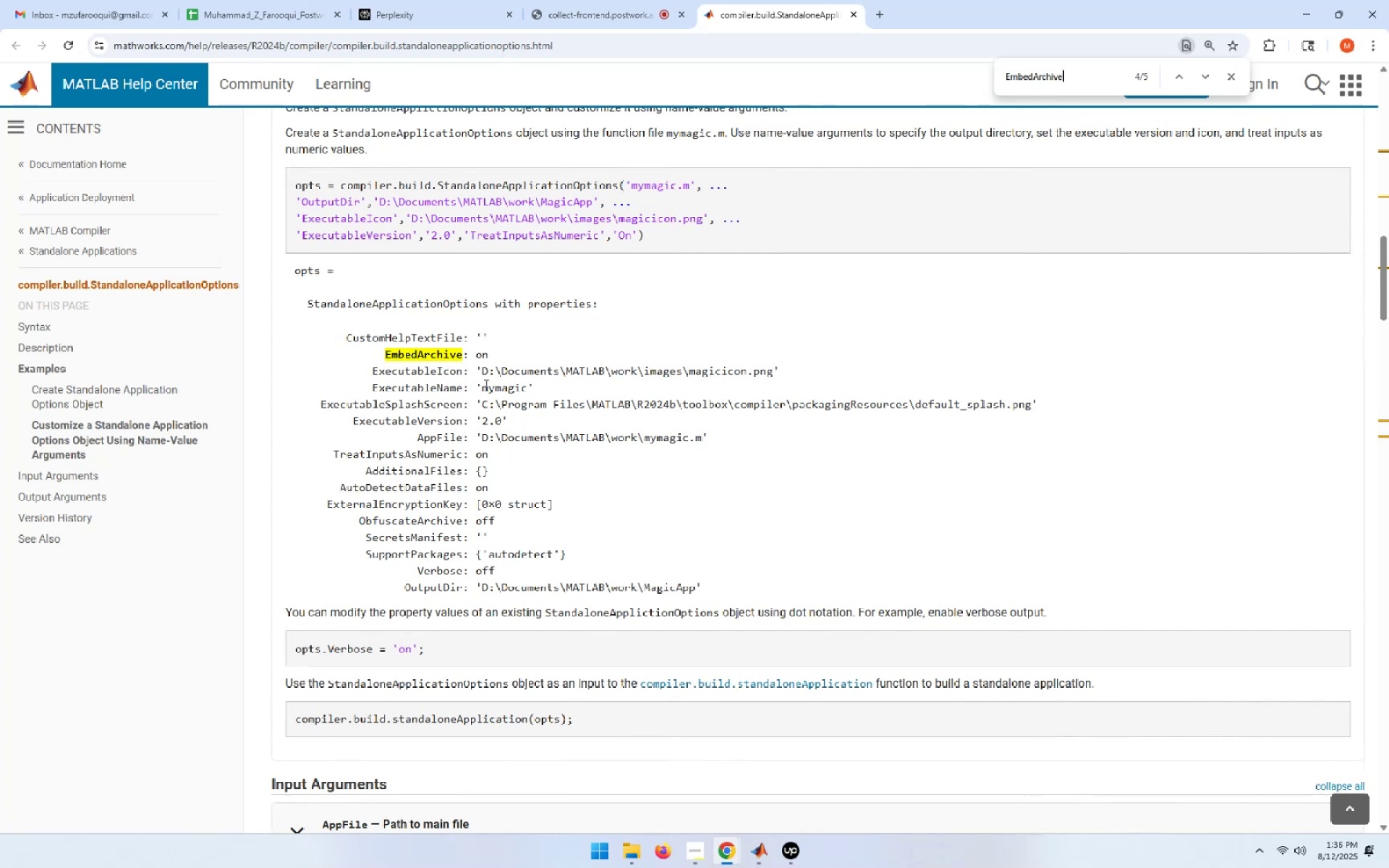 
left_click_drag(start_coordinate=[295, 269], to_coordinate=[744, 588])
 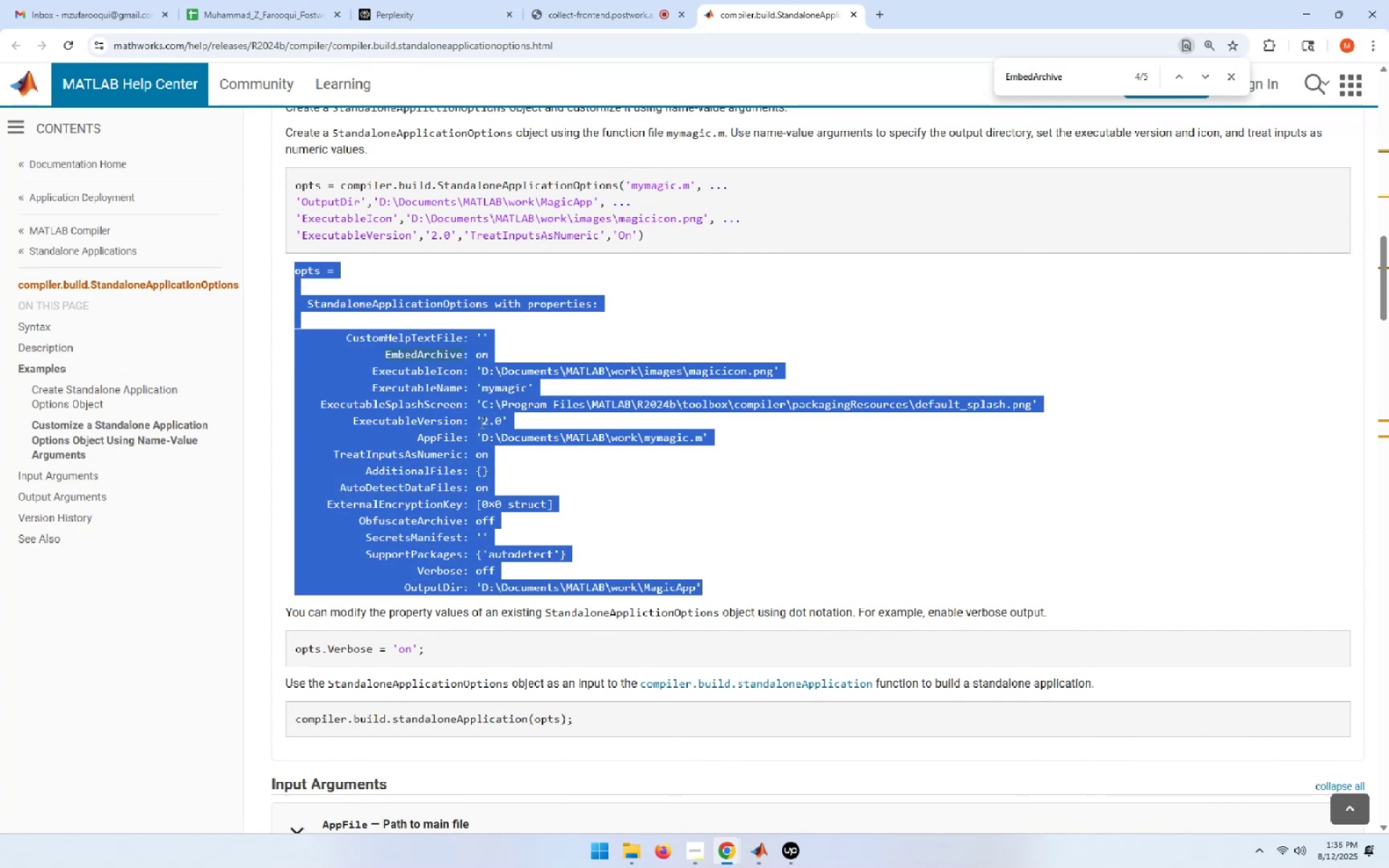 
right_click([456, 410])
 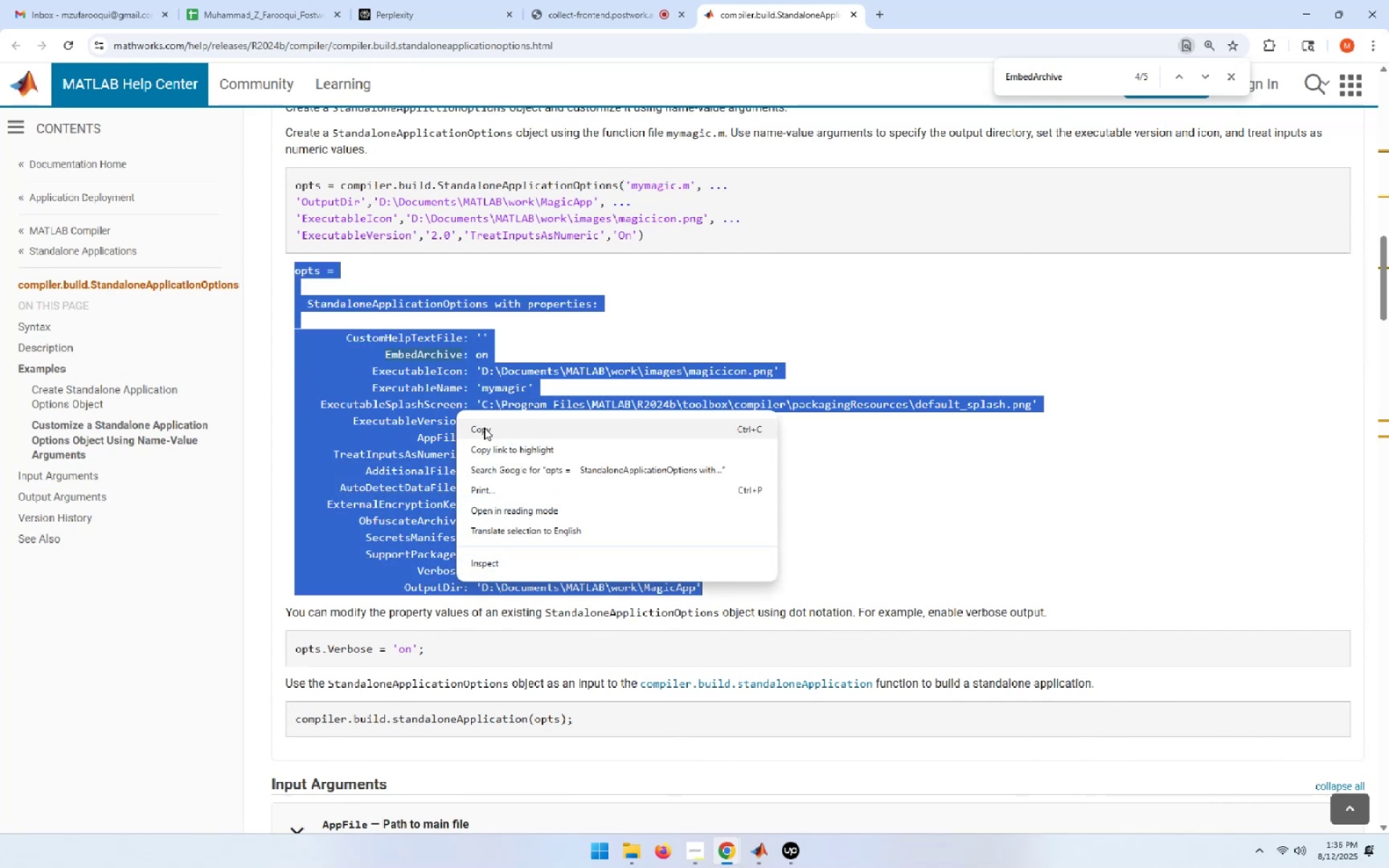 
left_click([484, 427])
 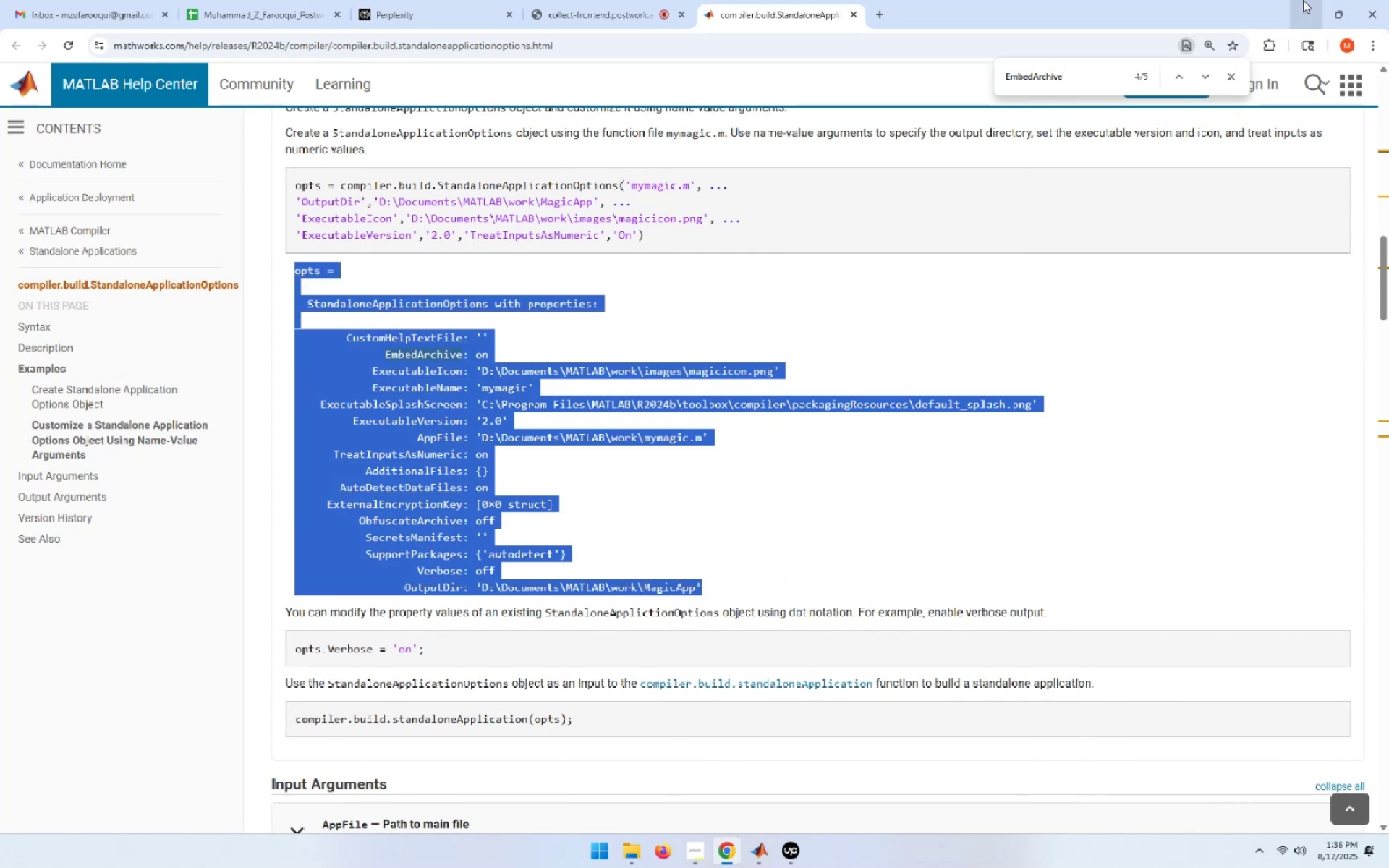 
left_click([1303, 0])
 